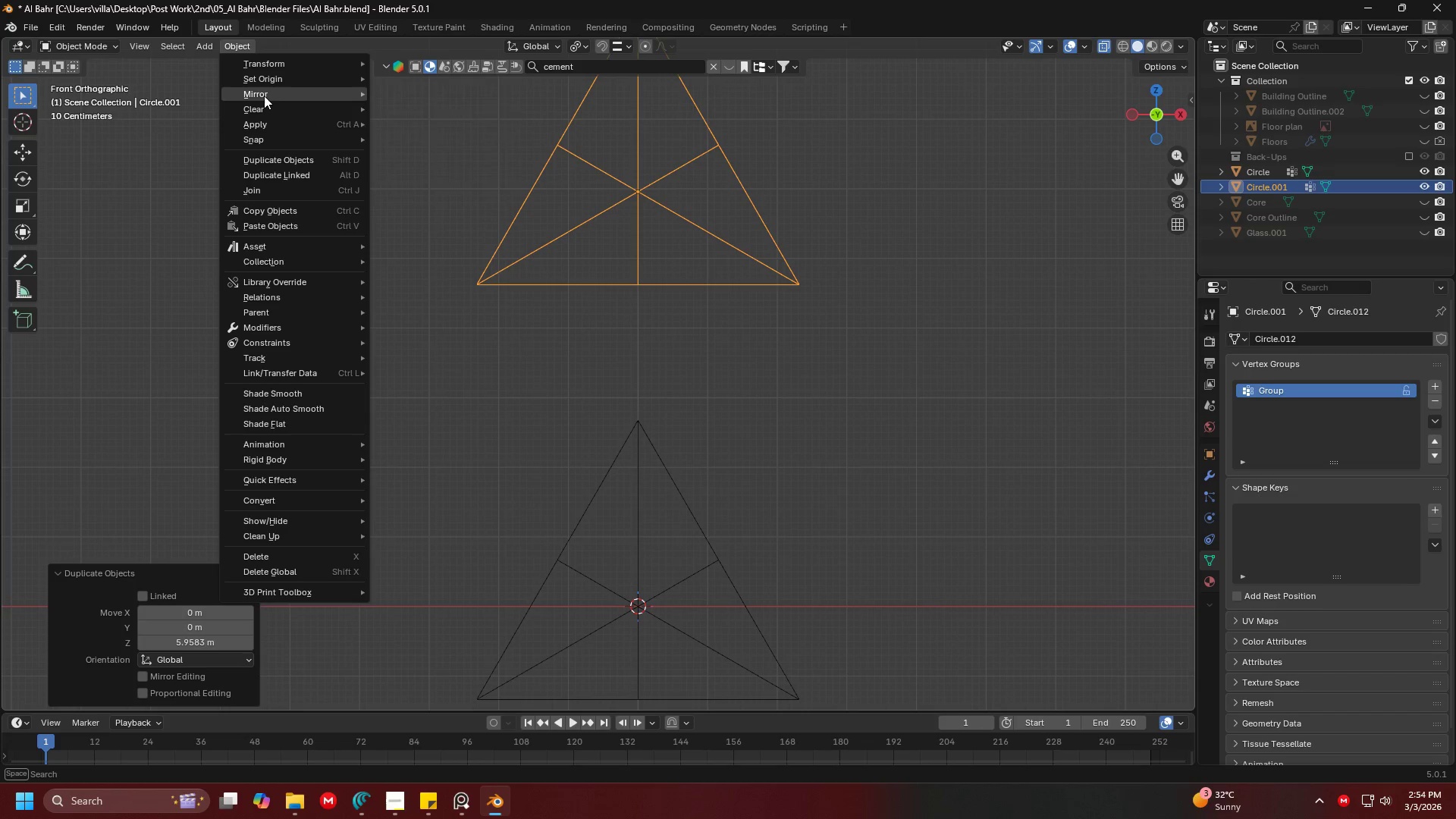 
left_click([264, 96])
 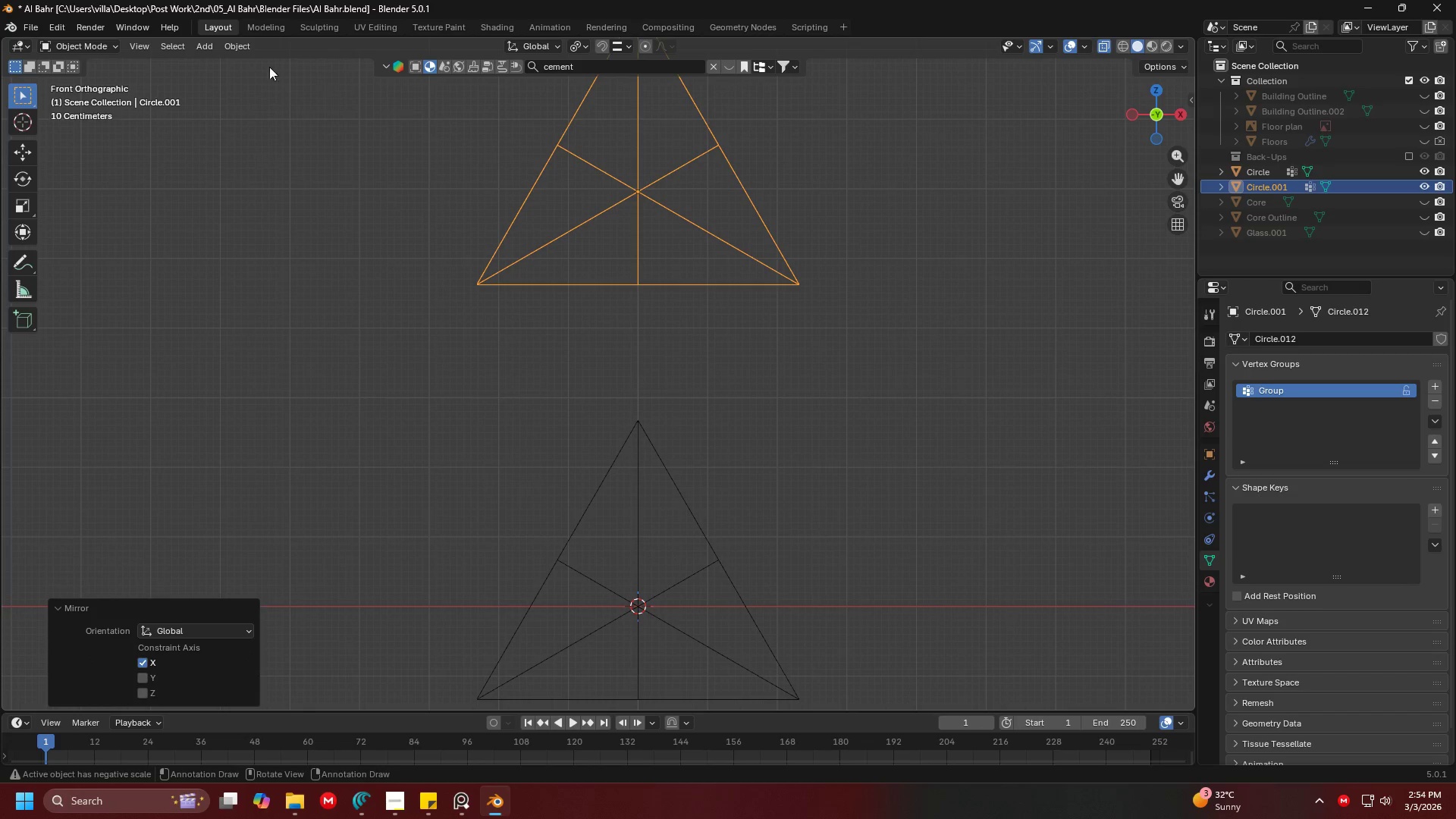 
key(Control+ControlLeft)
 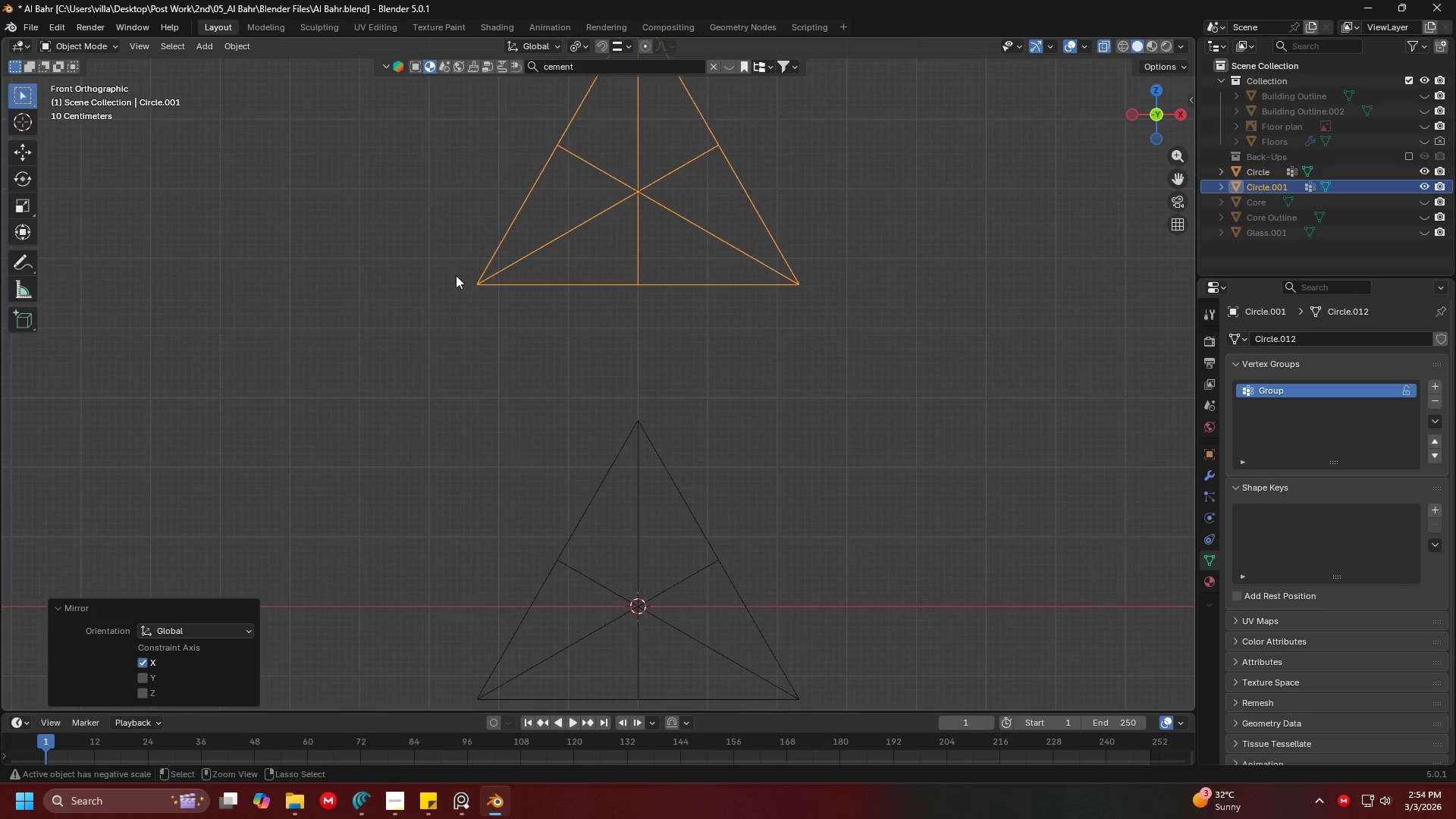 
key(Control+Z)
 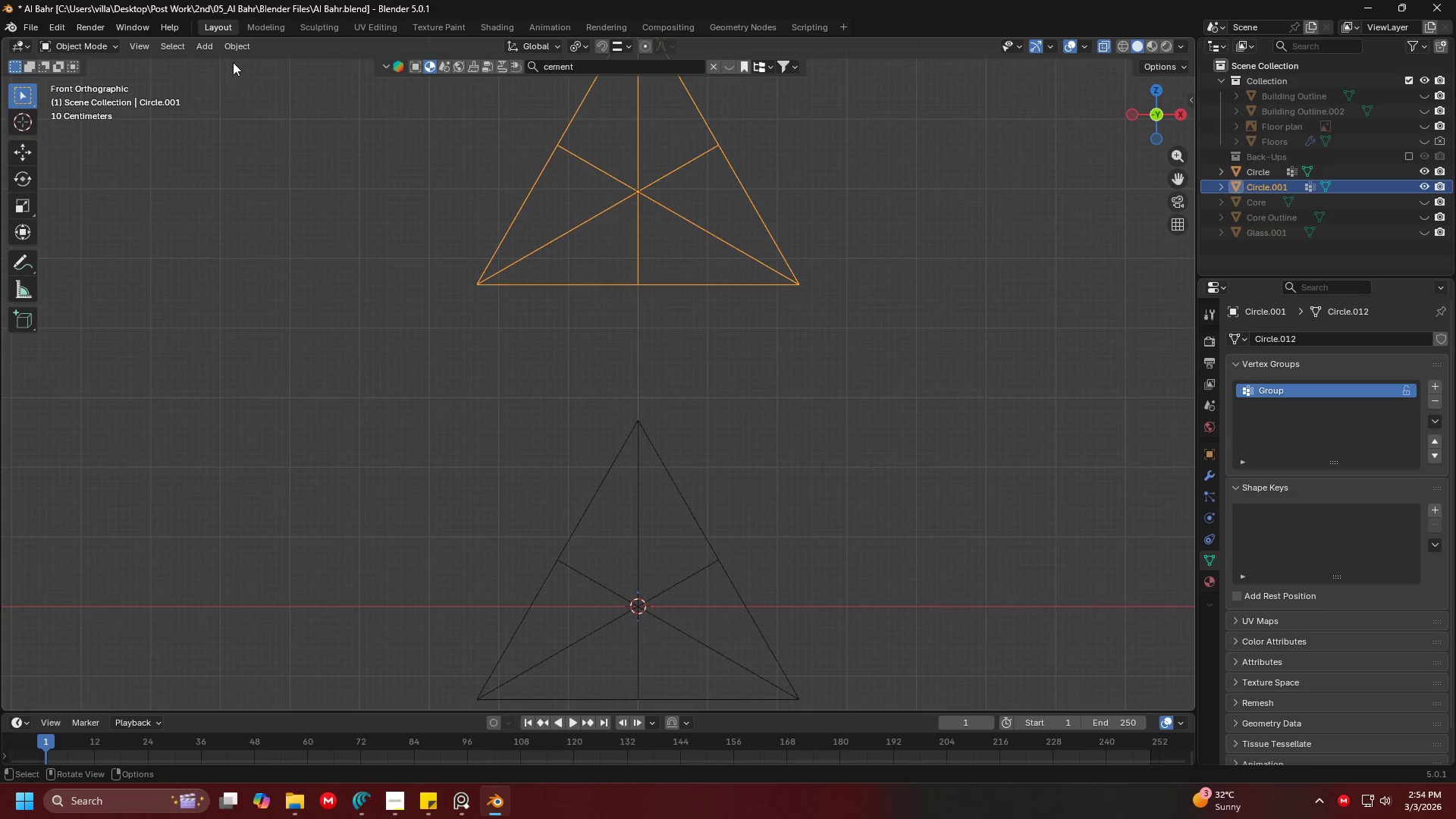 
left_click([236, 46])
 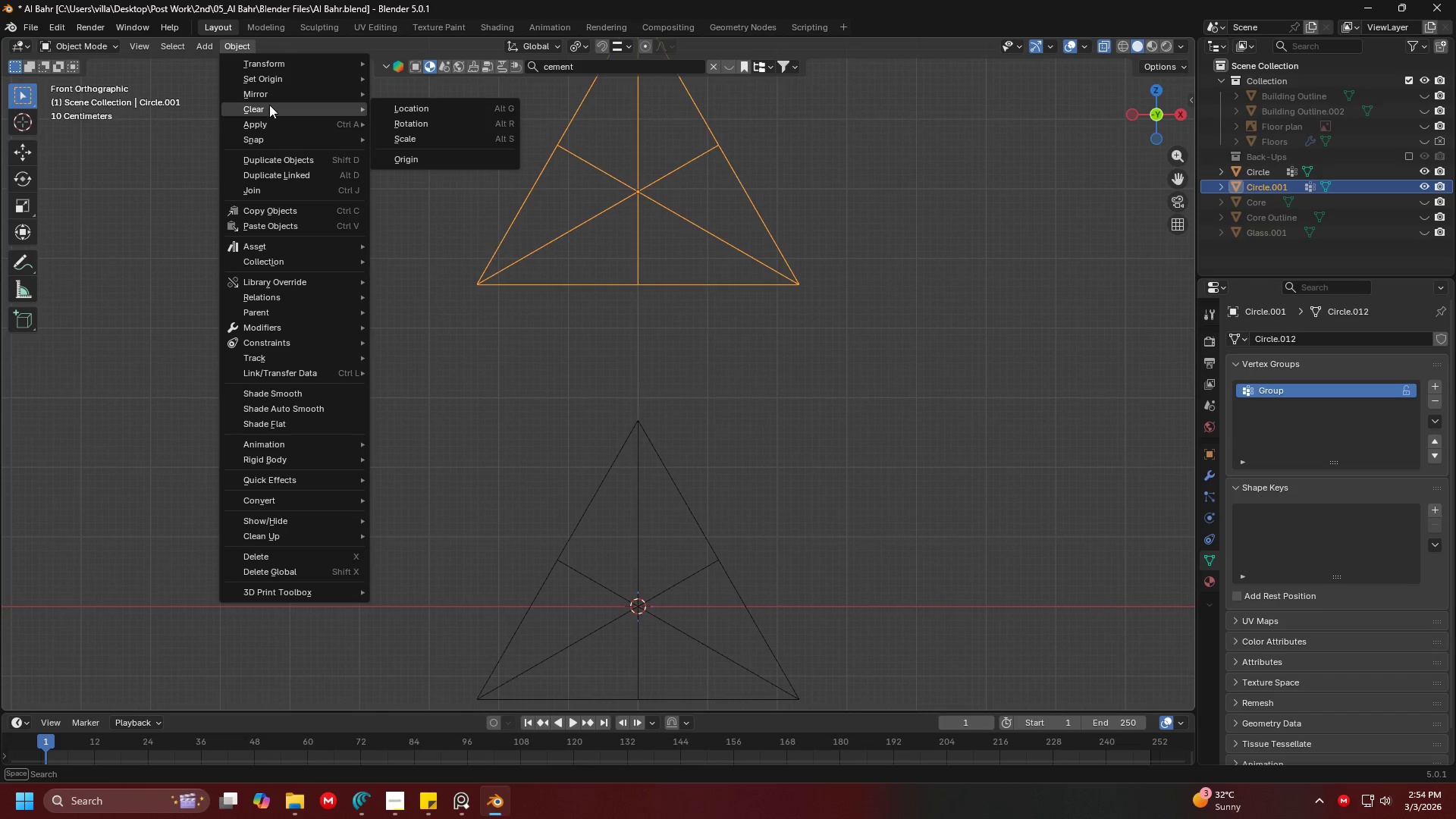 
left_click([272, 99])
 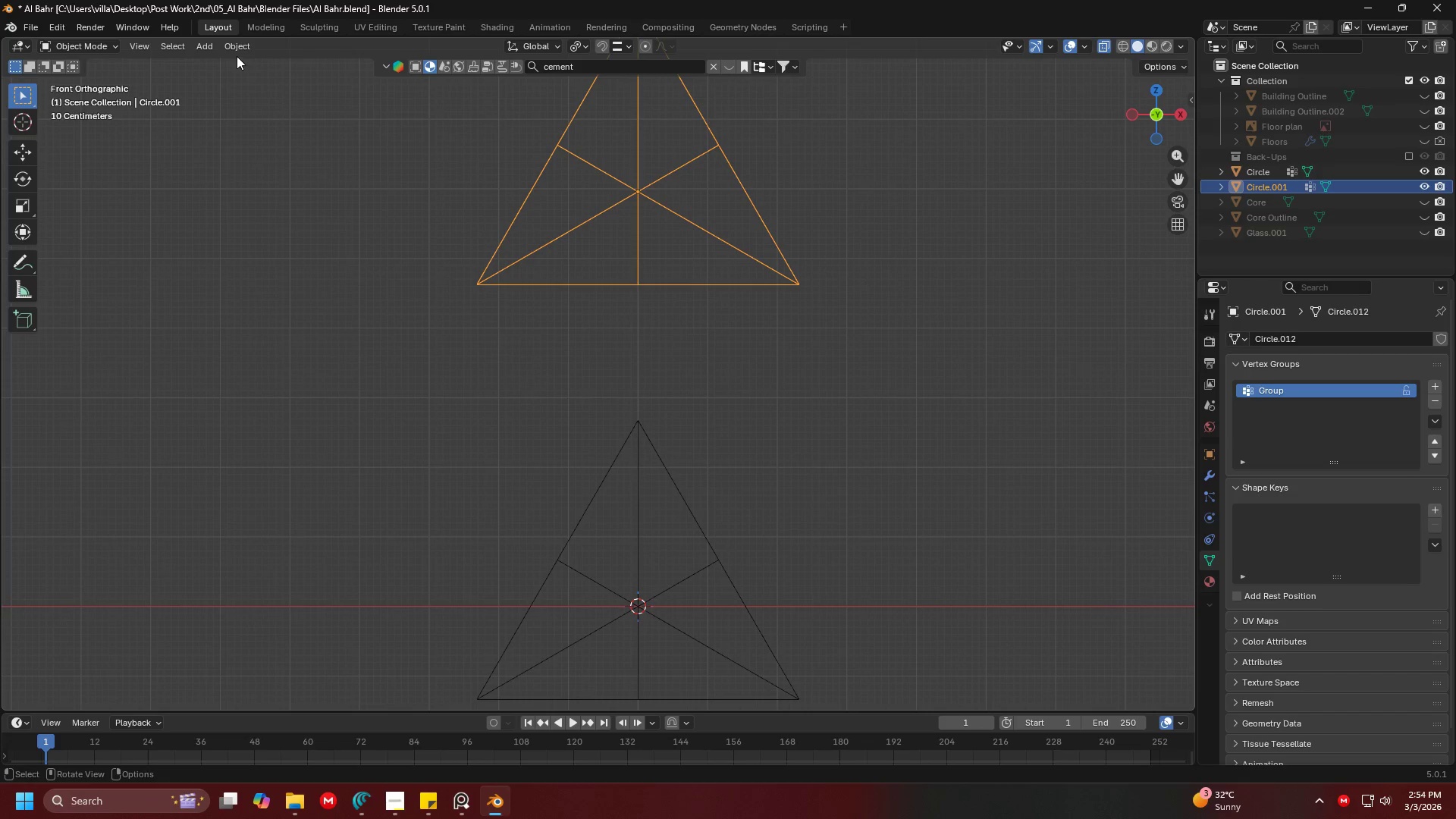 
left_click([237, 46])
 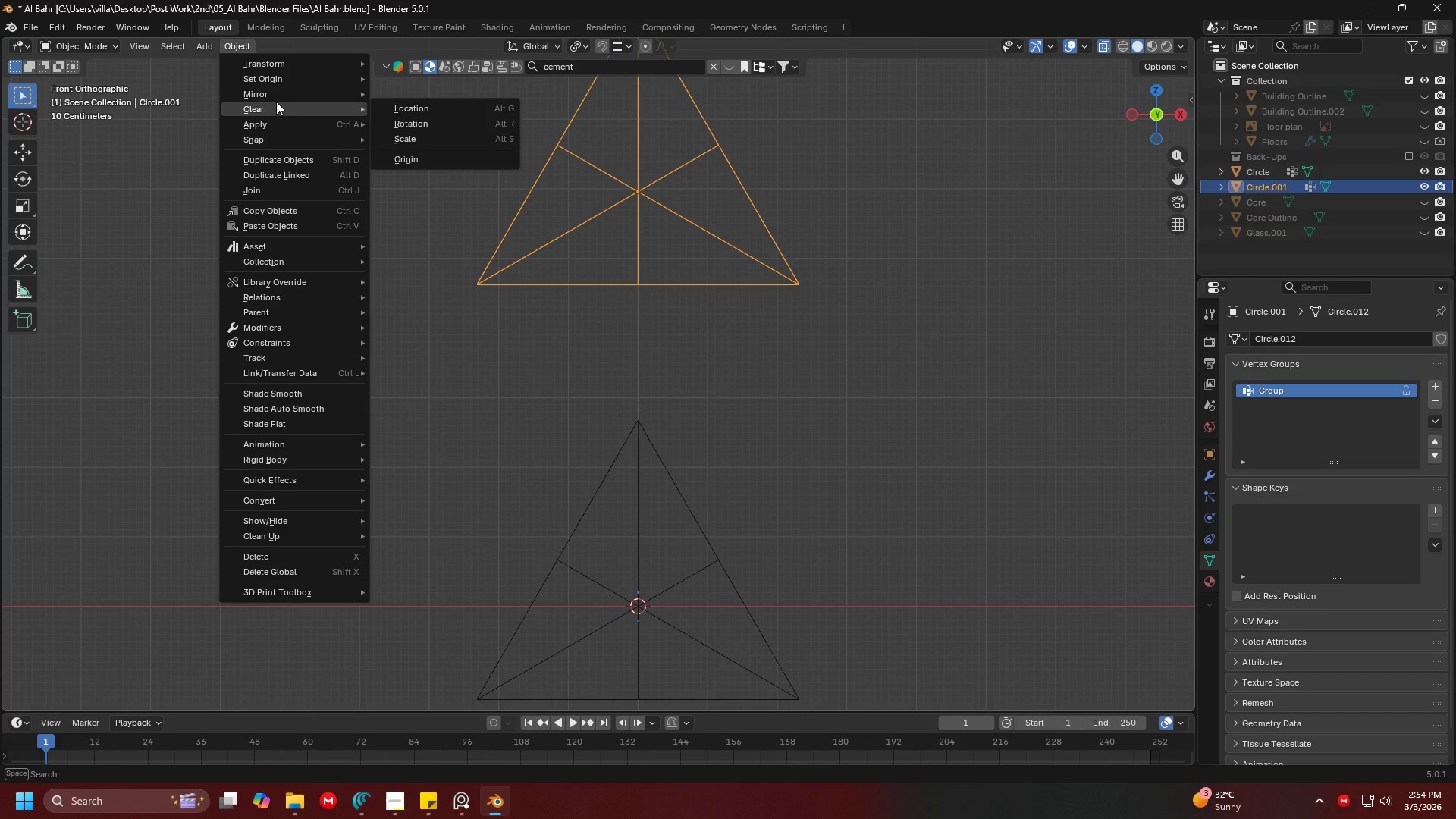 
left_click([280, 96])
 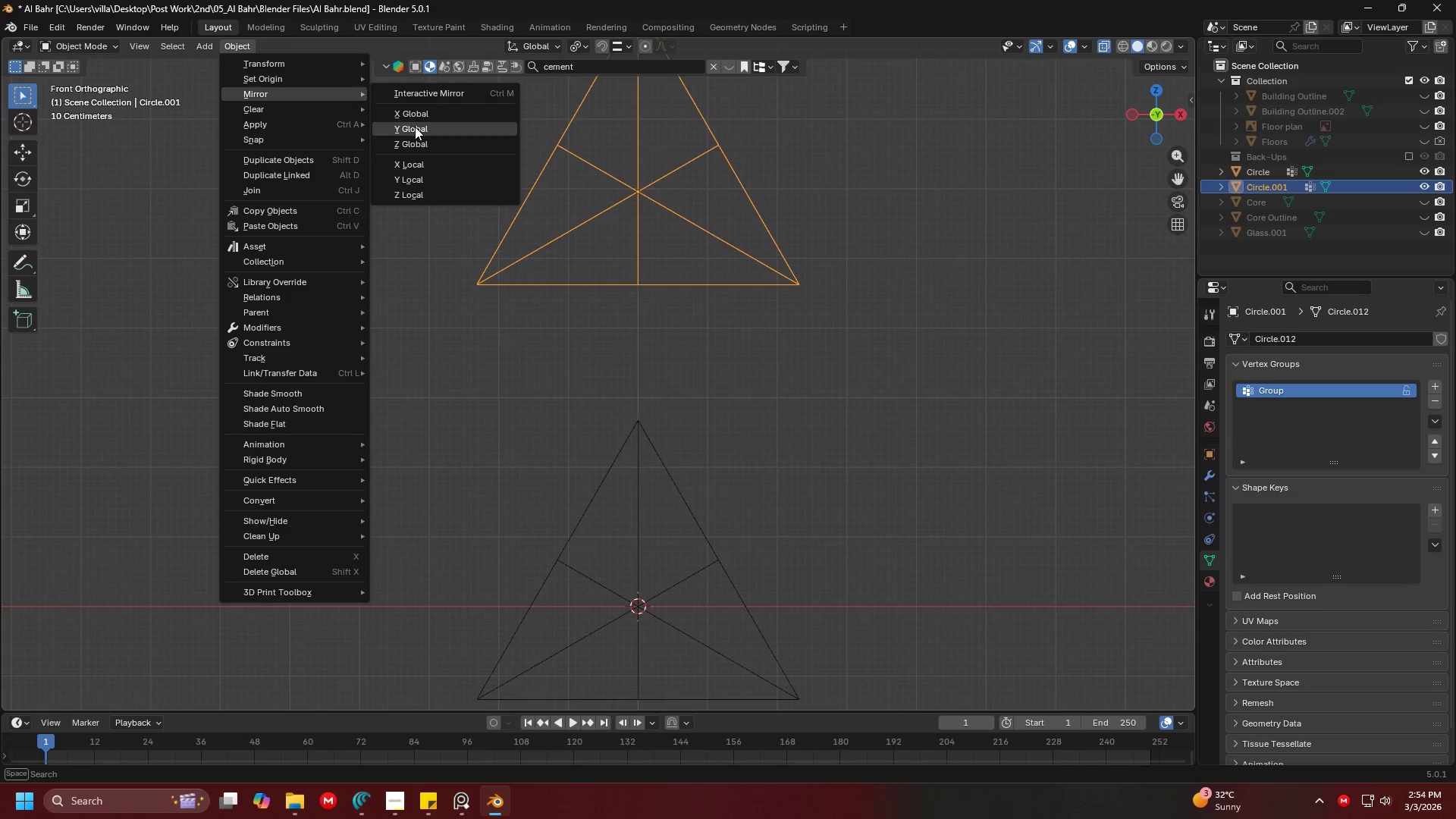 
left_click_drag(start_coordinate=[415, 127], to_coordinate=[417, 140])
 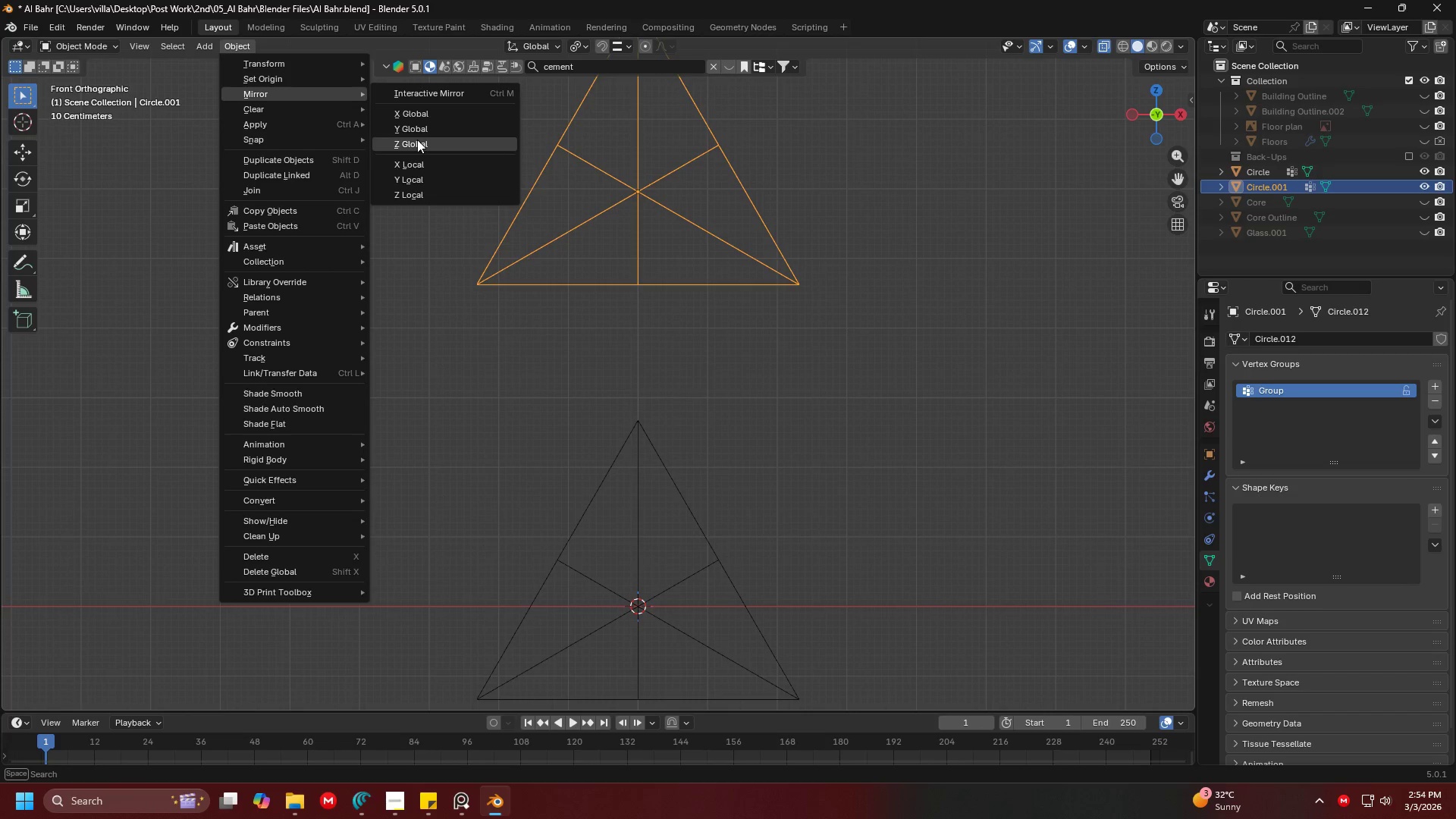 
left_click([417, 140])
 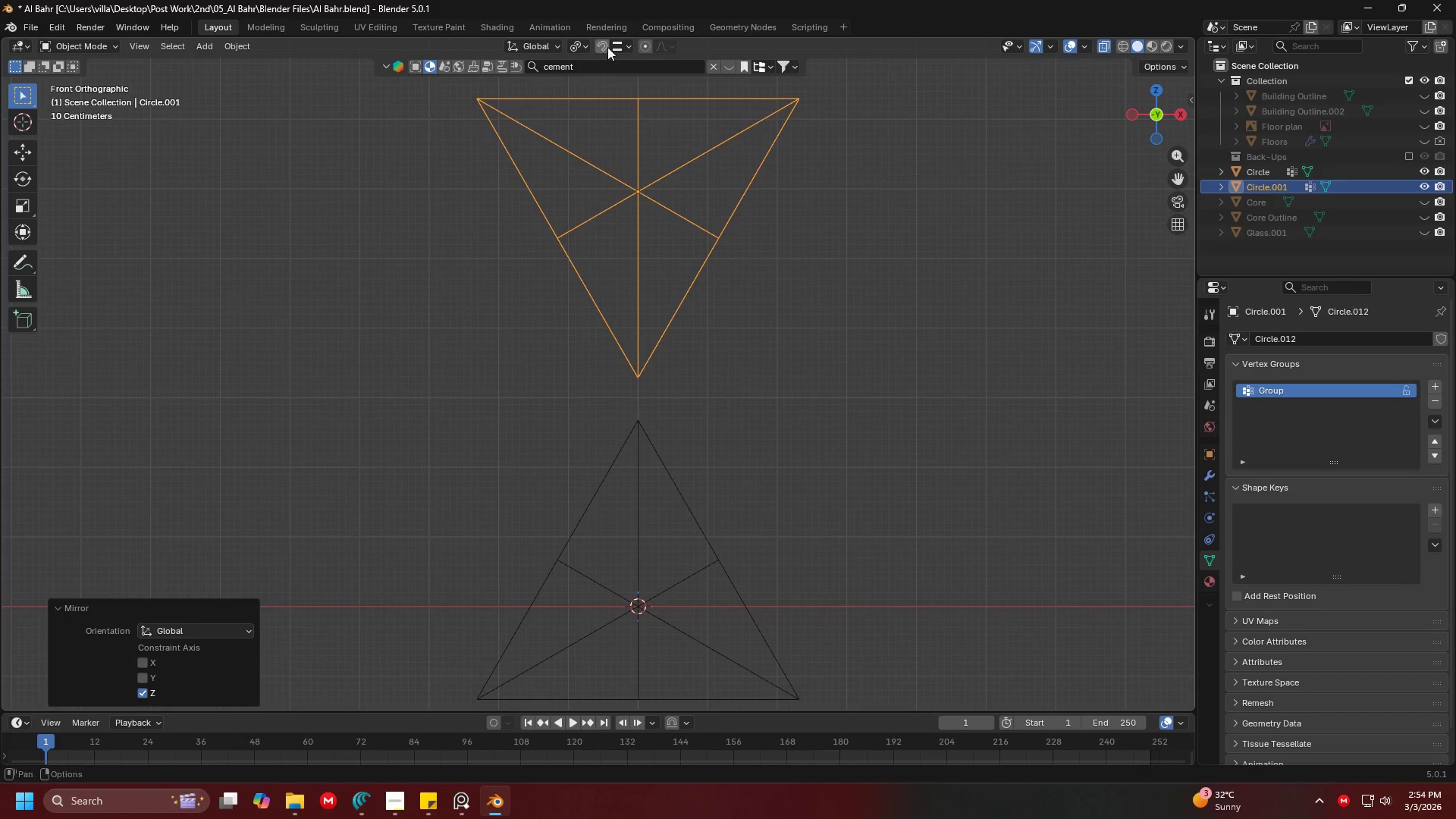 
double_click([611, 46])
 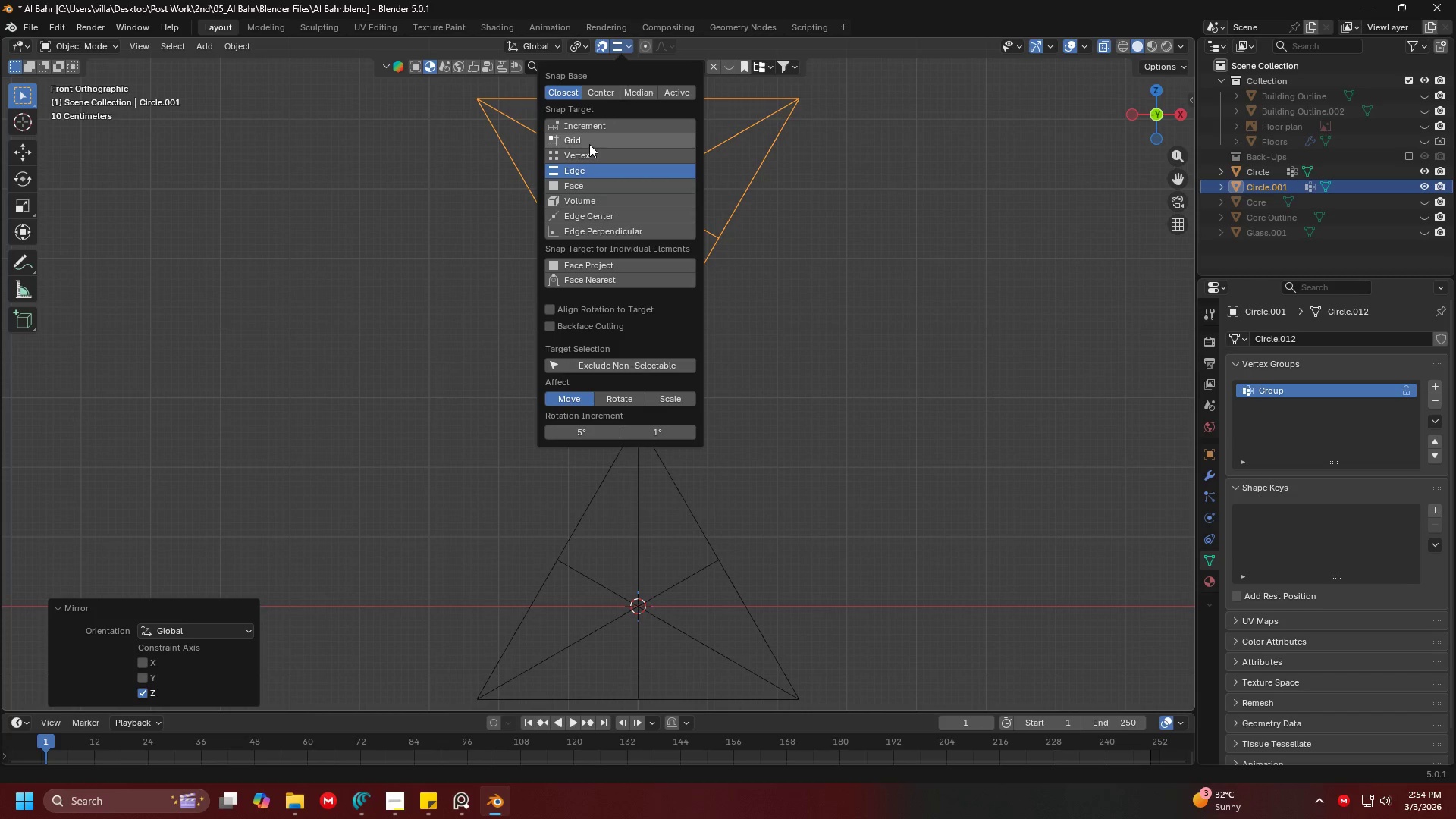 
left_click([589, 144])
 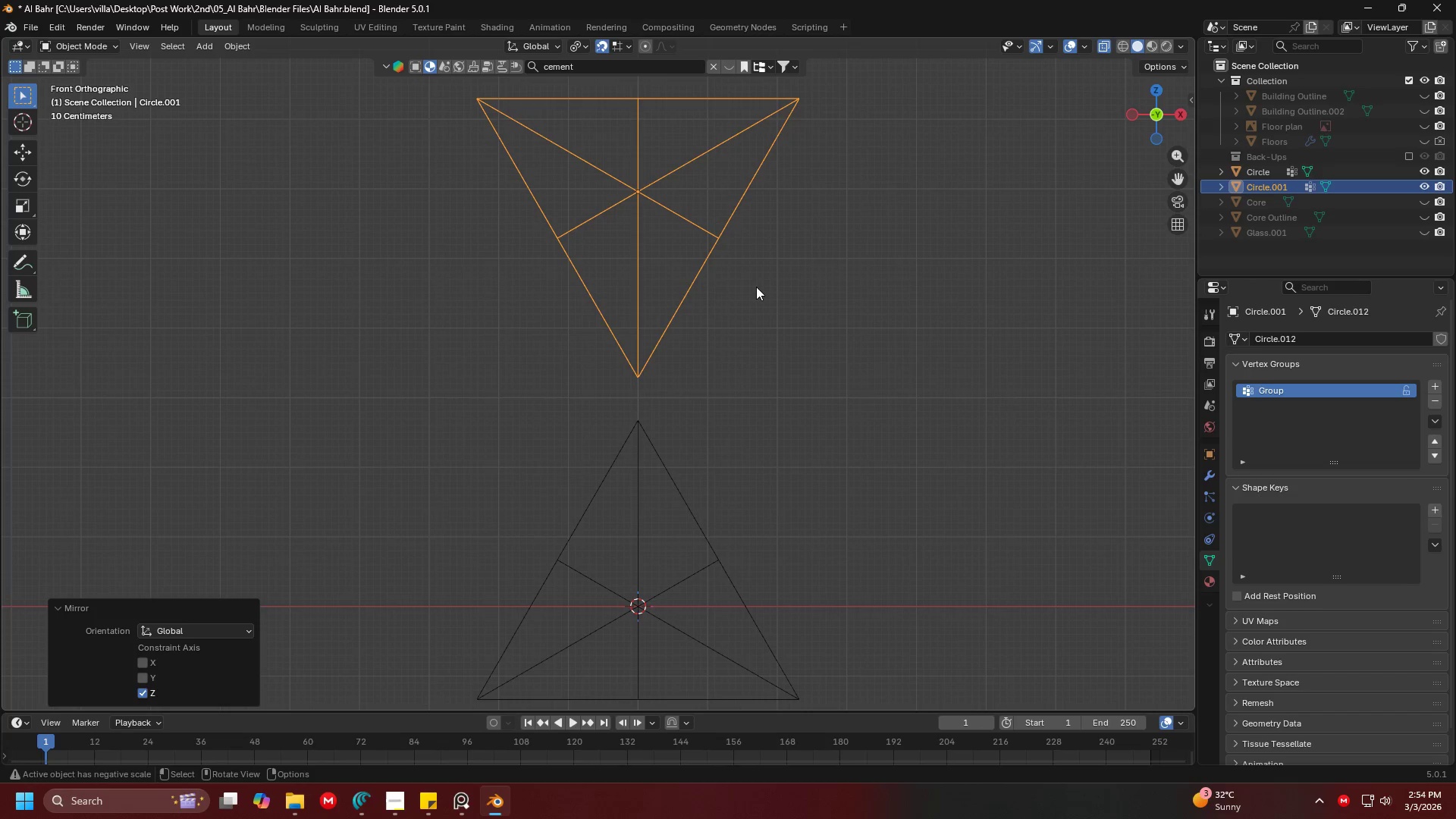 
hold_key(key=ShiftLeft, duration=0.36)
 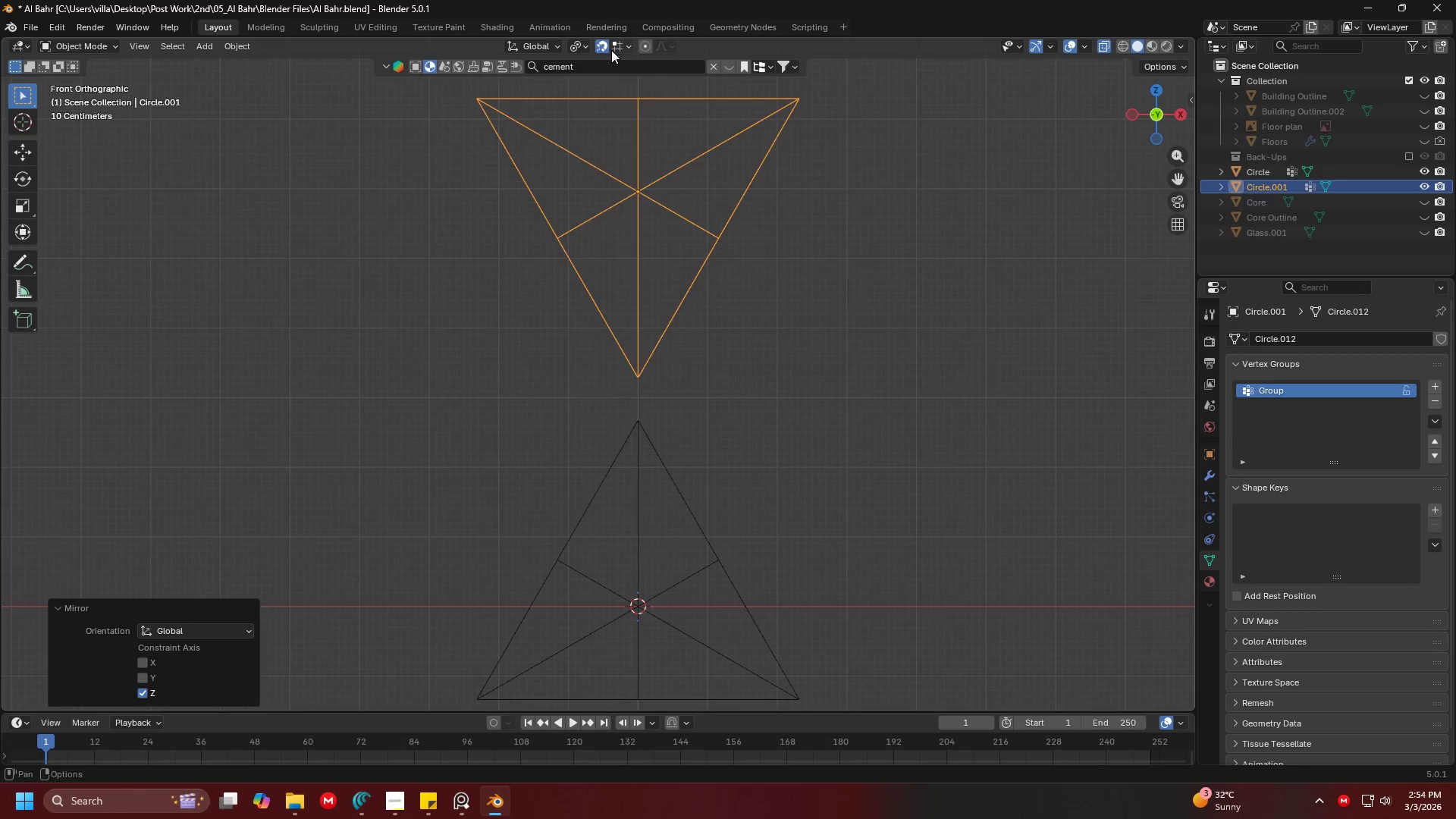 
left_click([611, 49])
 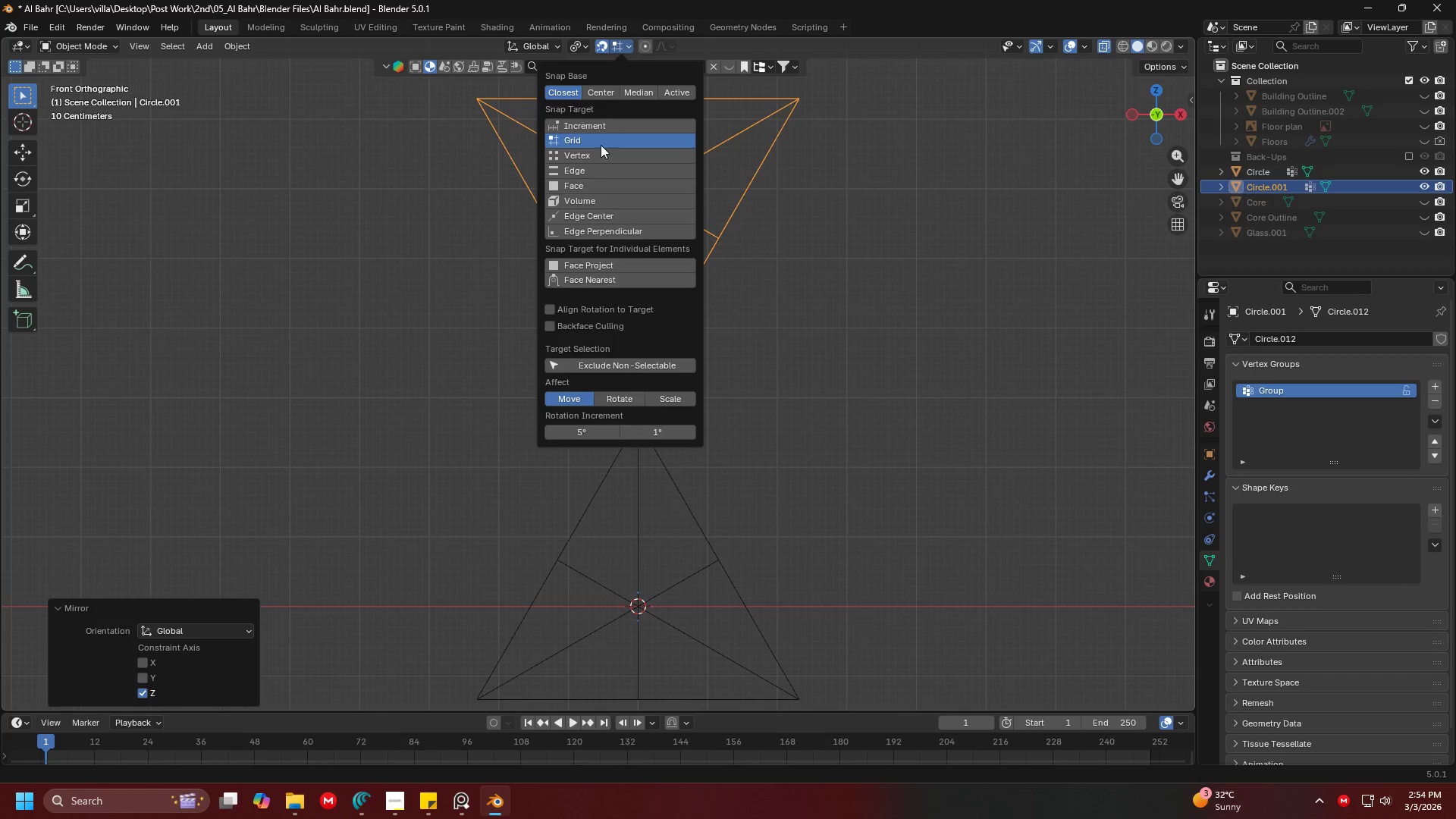 
left_click([599, 157])
 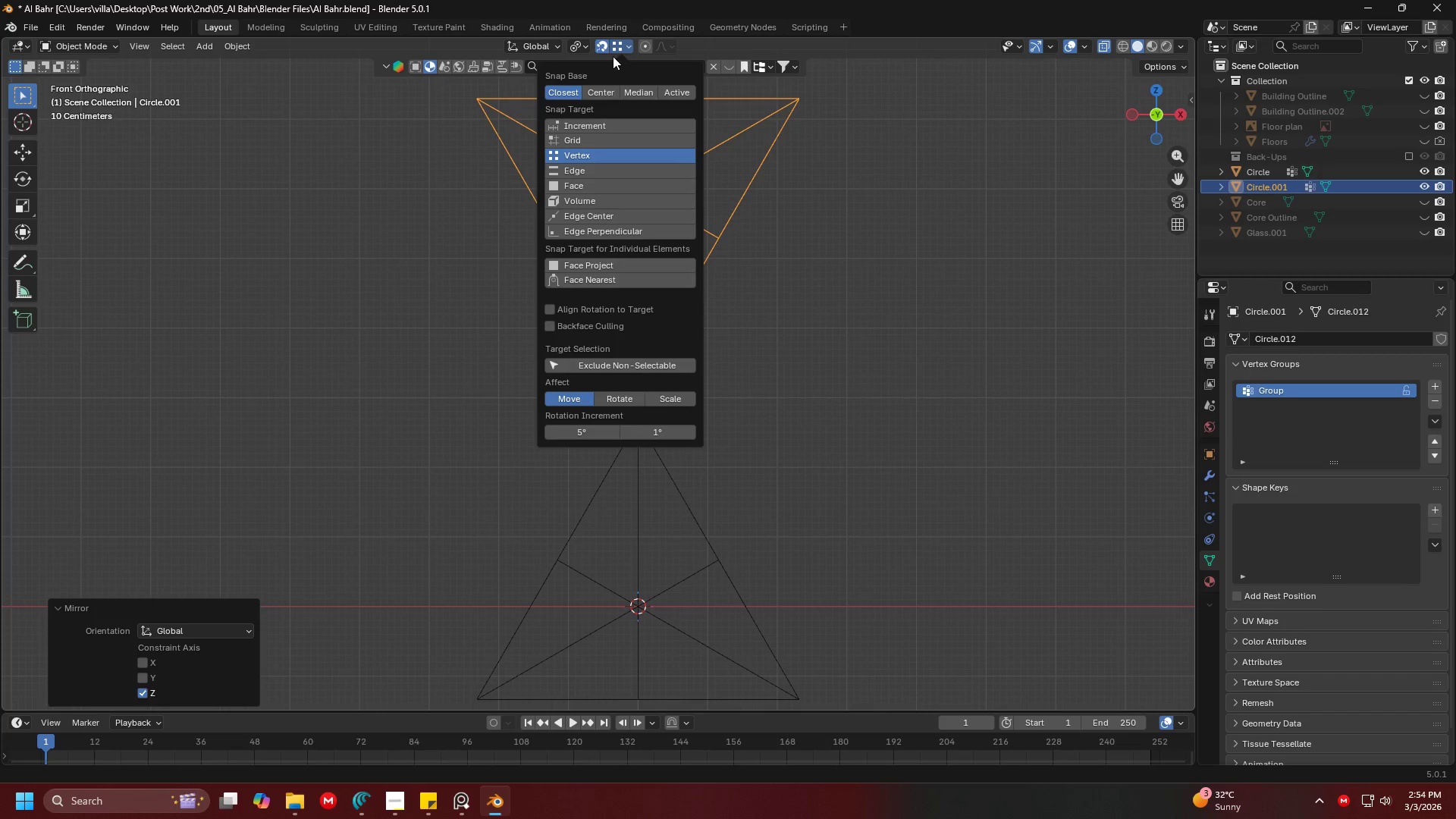 
left_click([613, 49])
 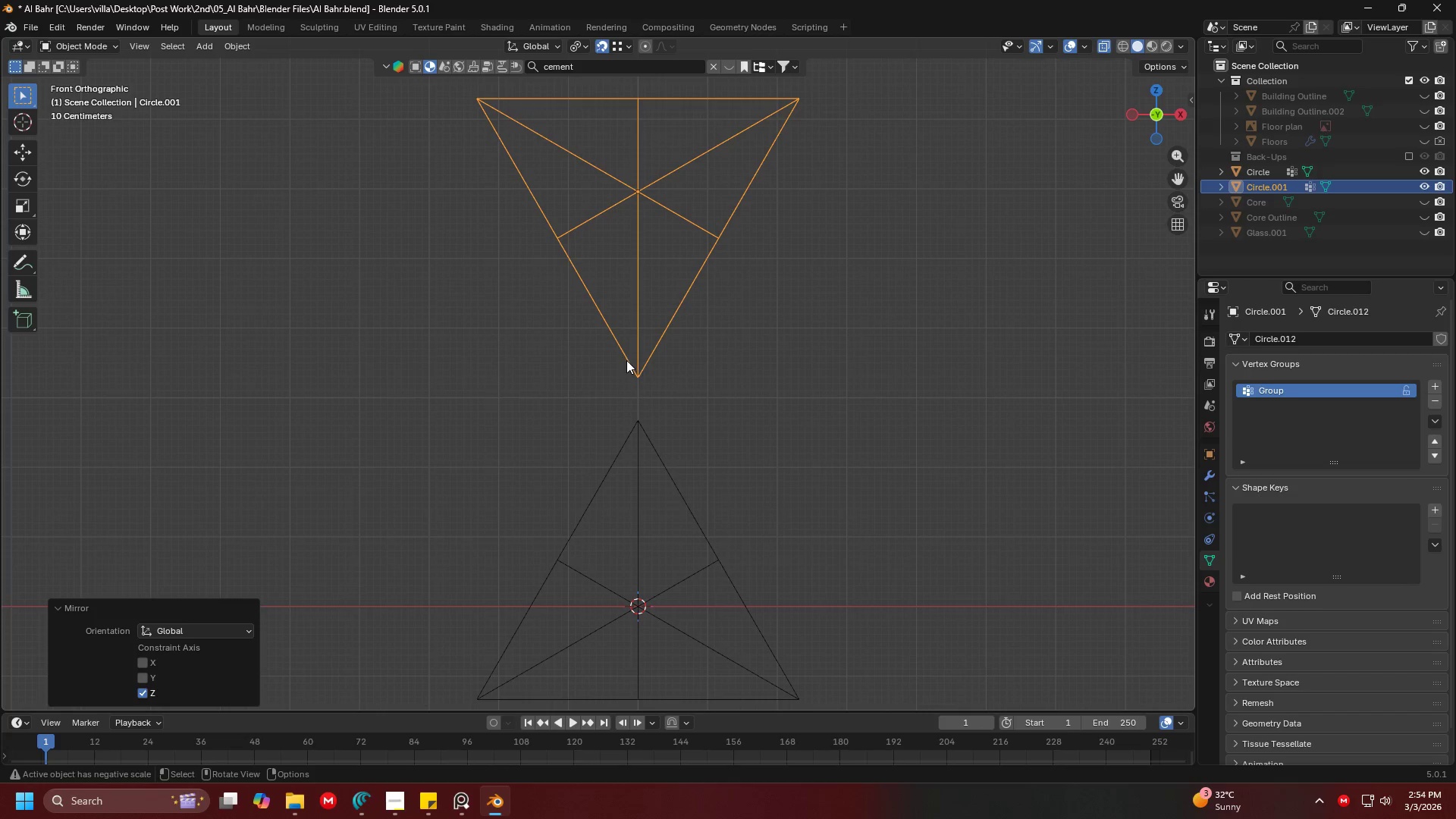 
key(G)
 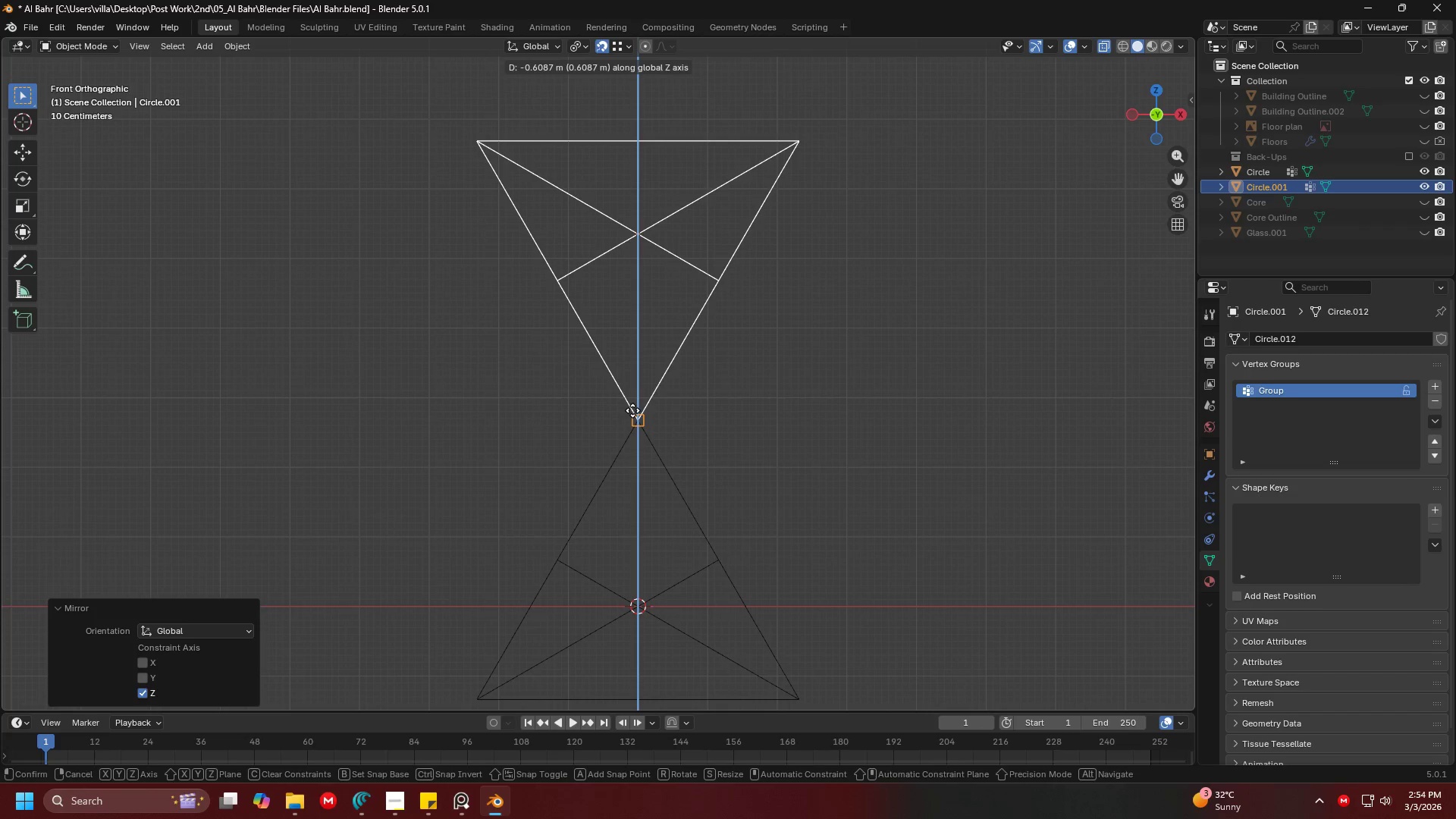 
left_click([632, 410])
 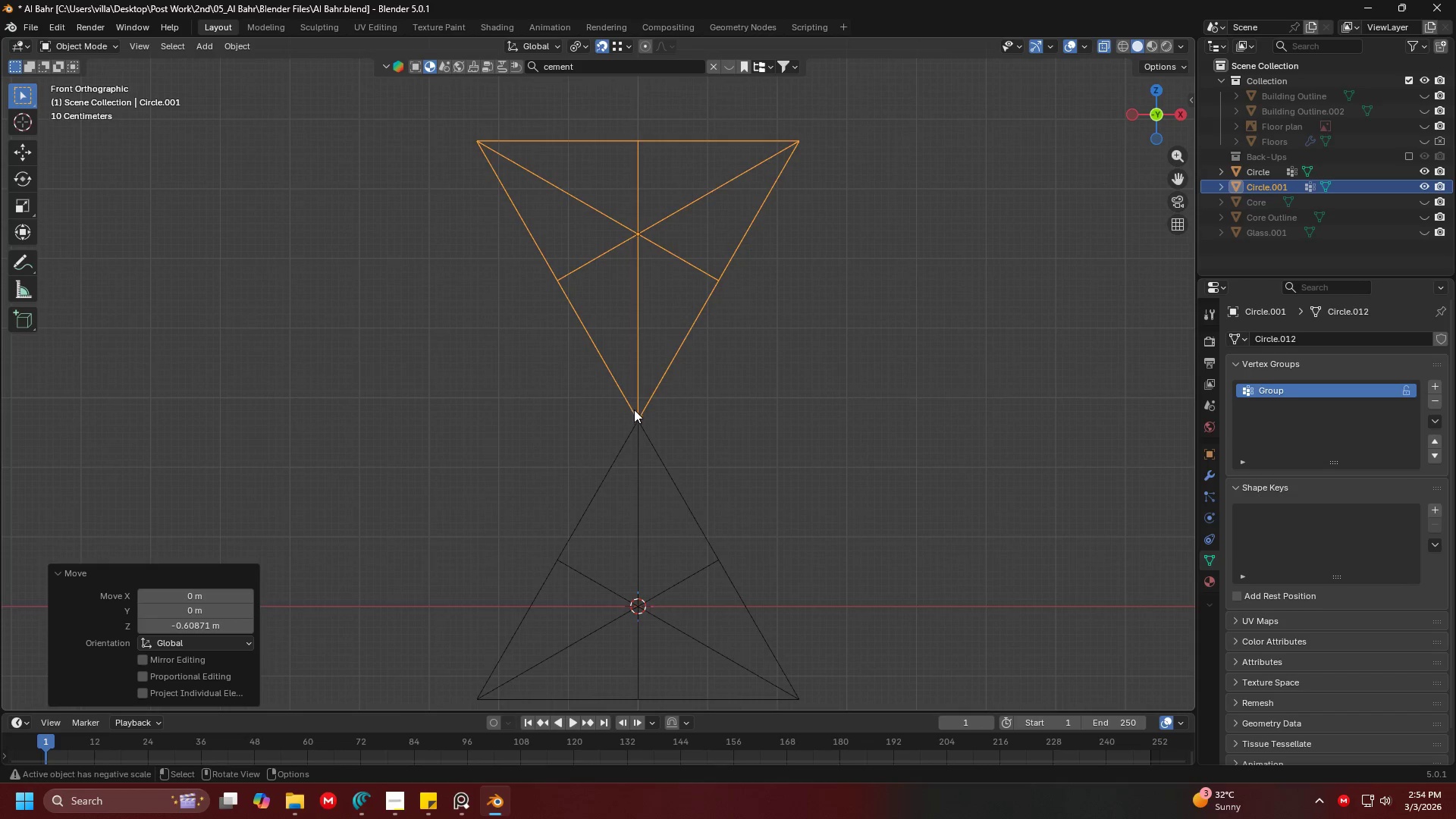 
hold_key(key=ShiftLeft, duration=0.33)
 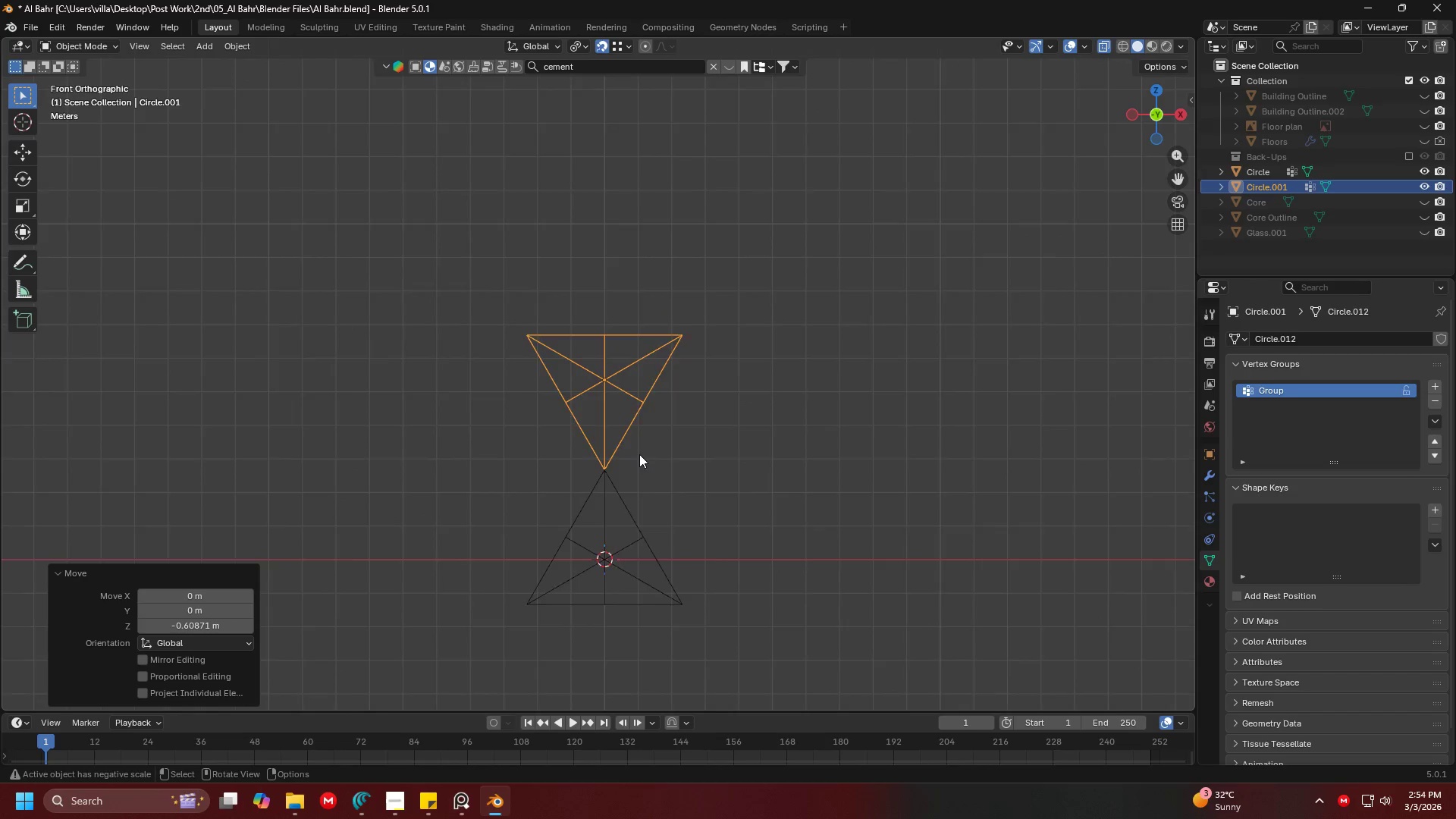 
scroll: coordinate [660, 395], scroll_direction: down, amount: 4.0
 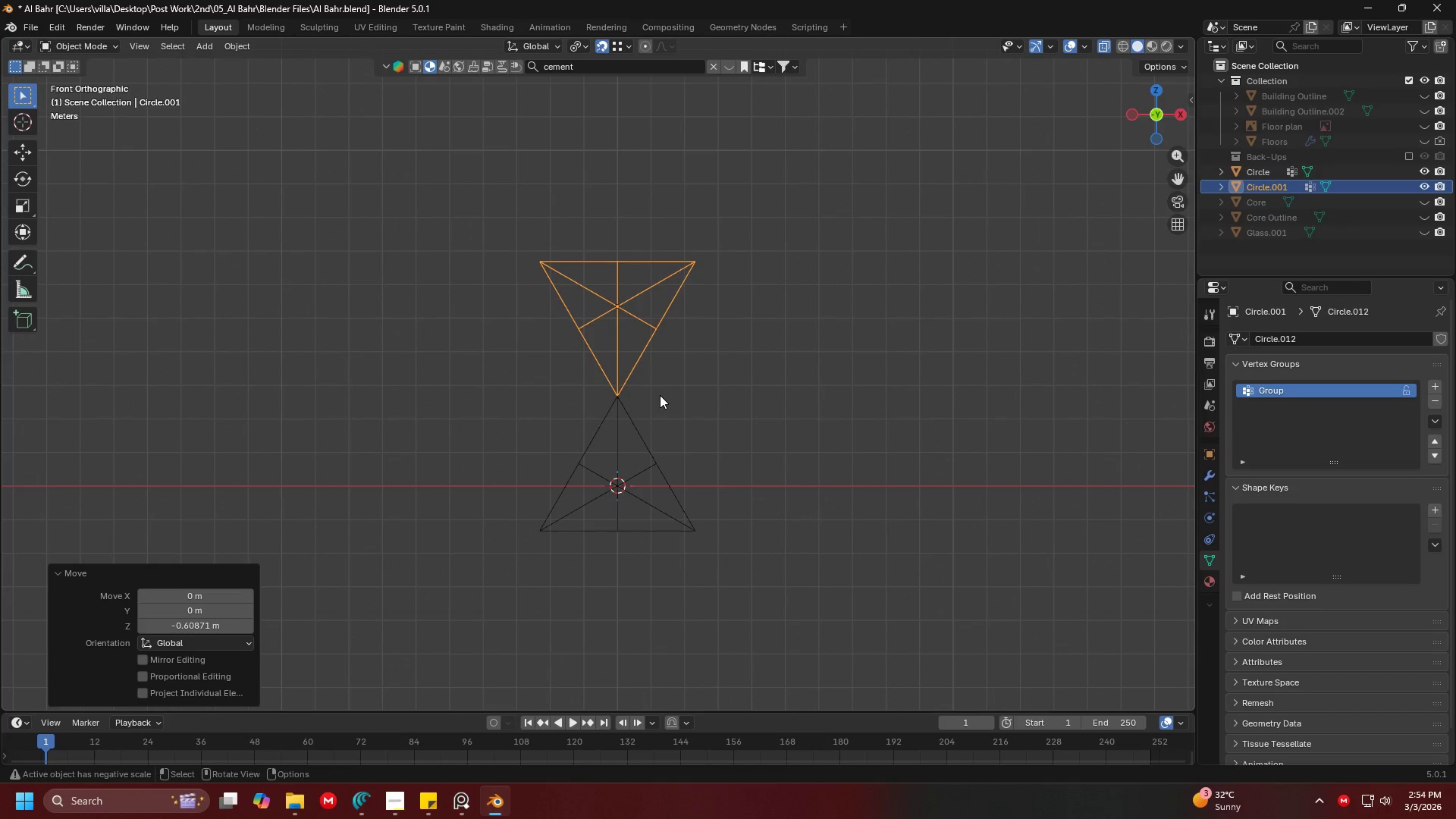 
left_click([630, 502])
 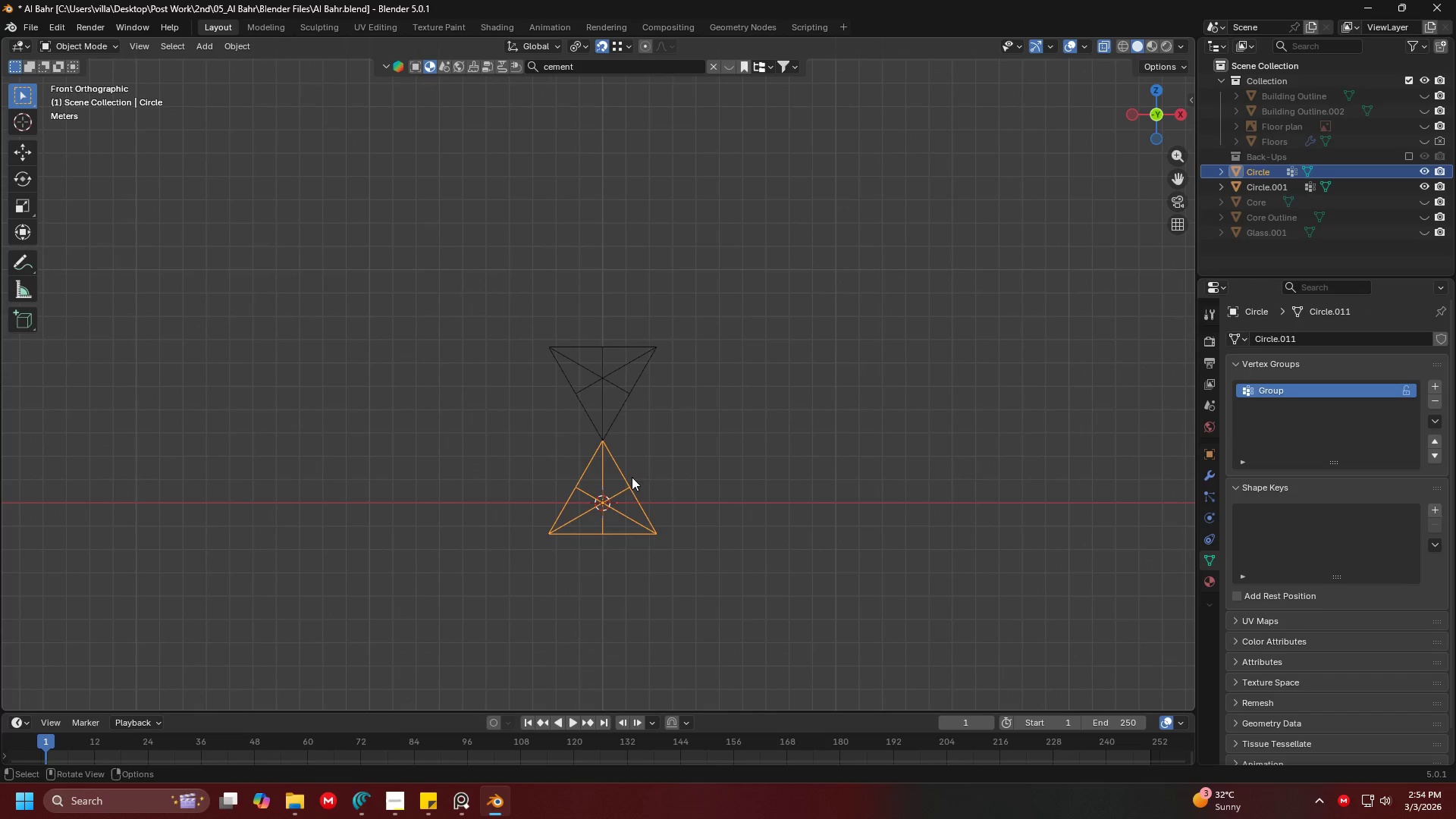 
scroll: coordinate [639, 458], scroll_direction: down, amount: 2.0
 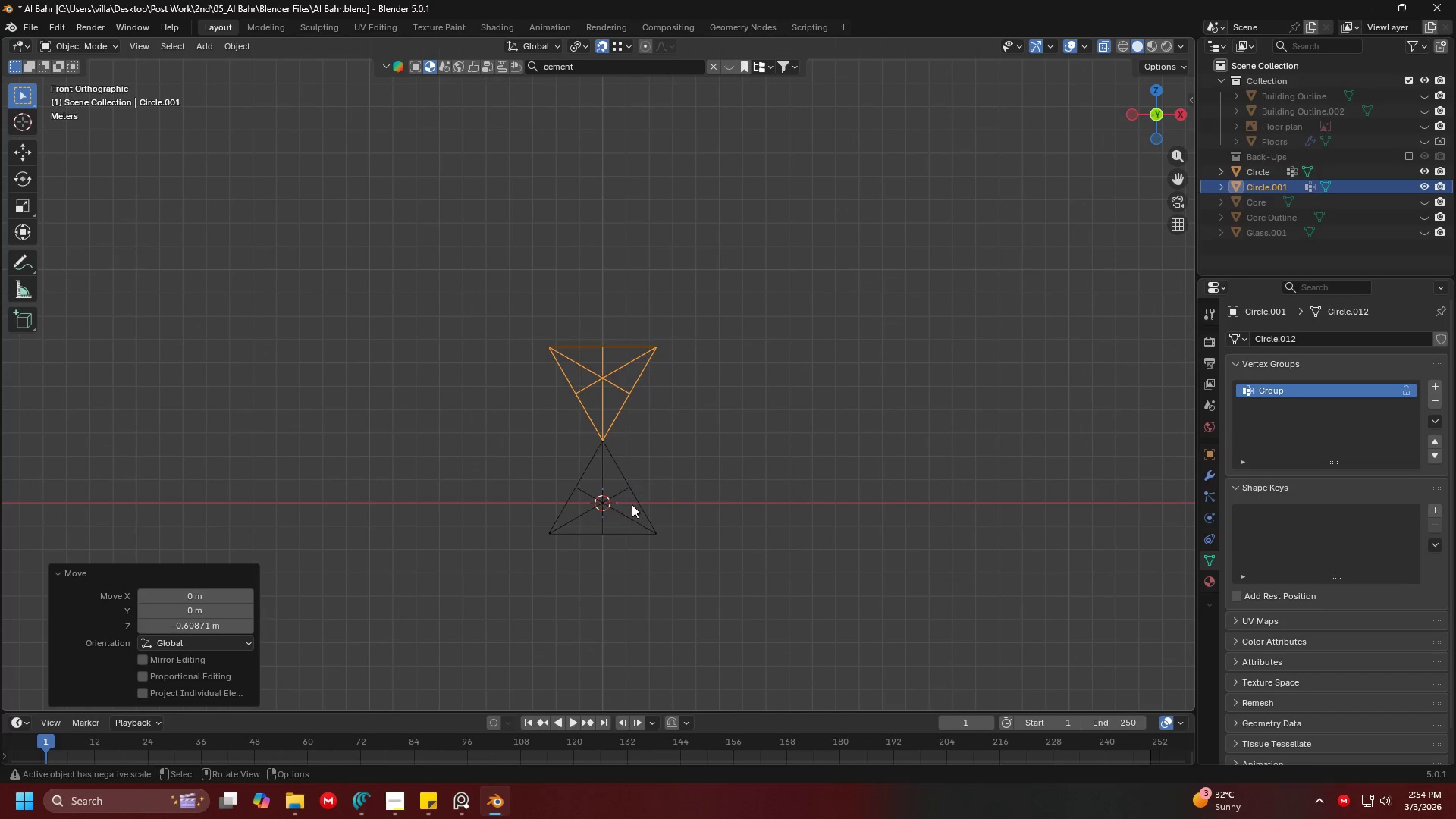 
hold_key(key=ShiftLeft, duration=1.5)
left_click([626, 394])
 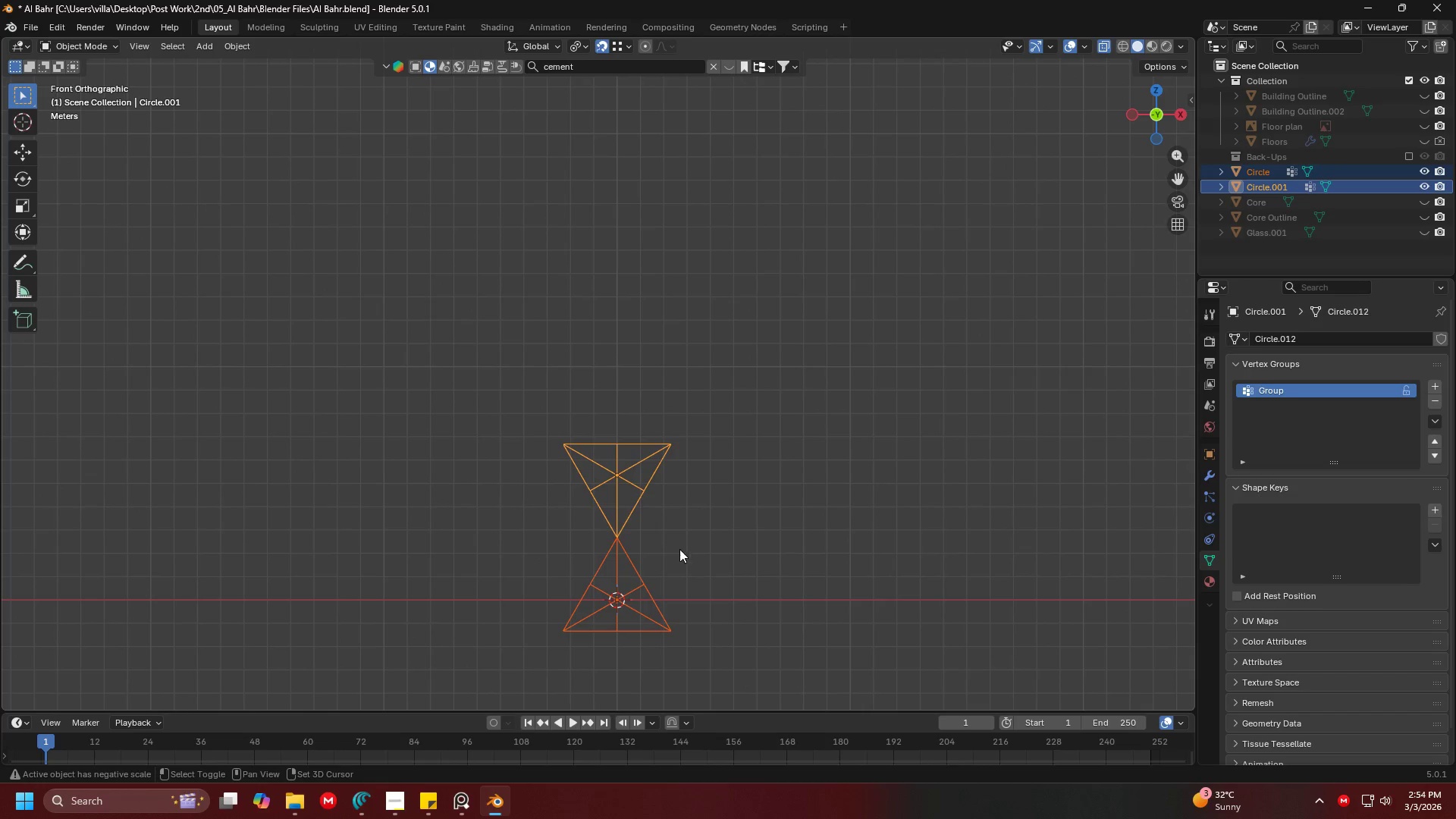 
key(Shift+D)
 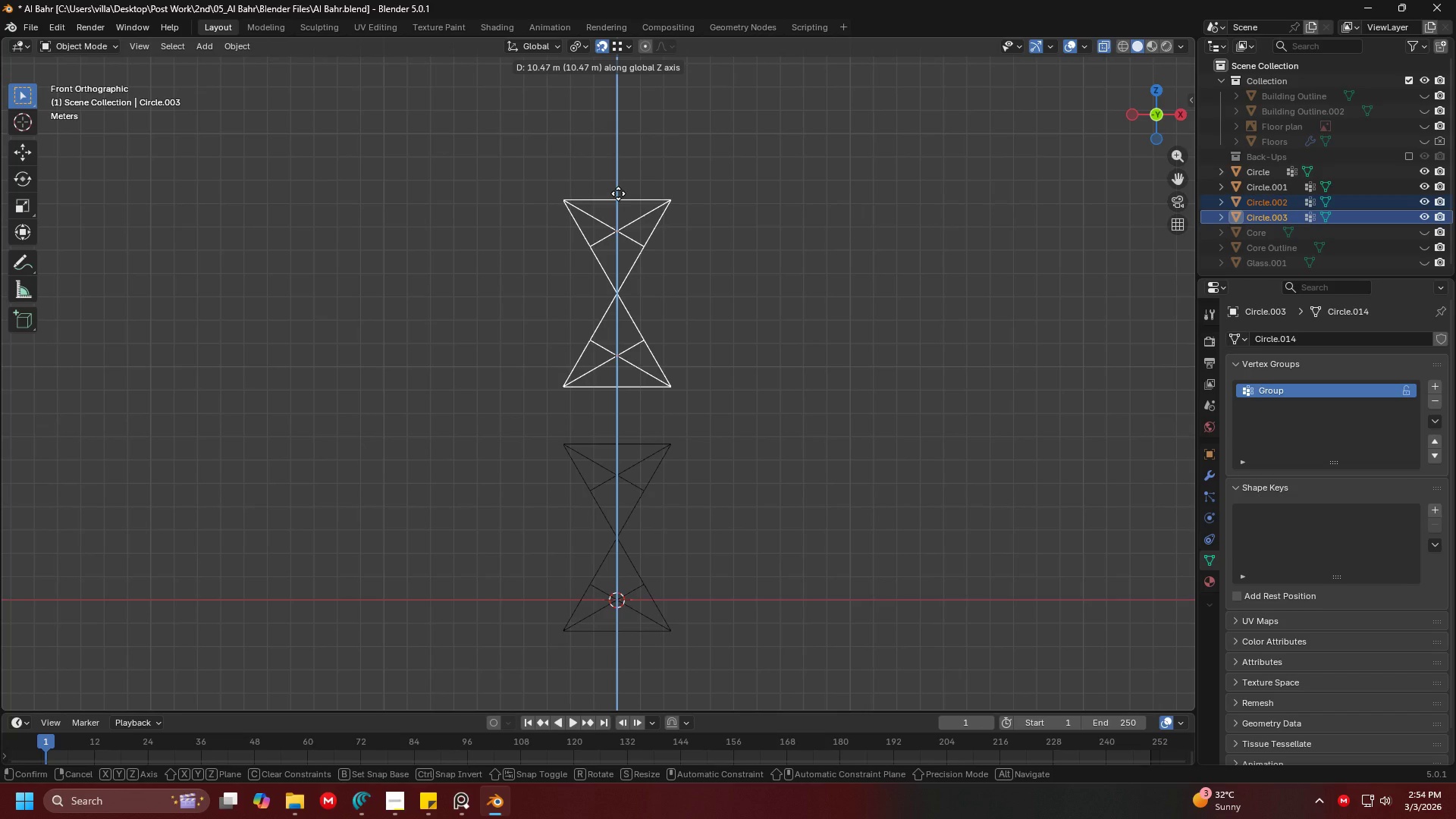 
right_click([626, 234])
 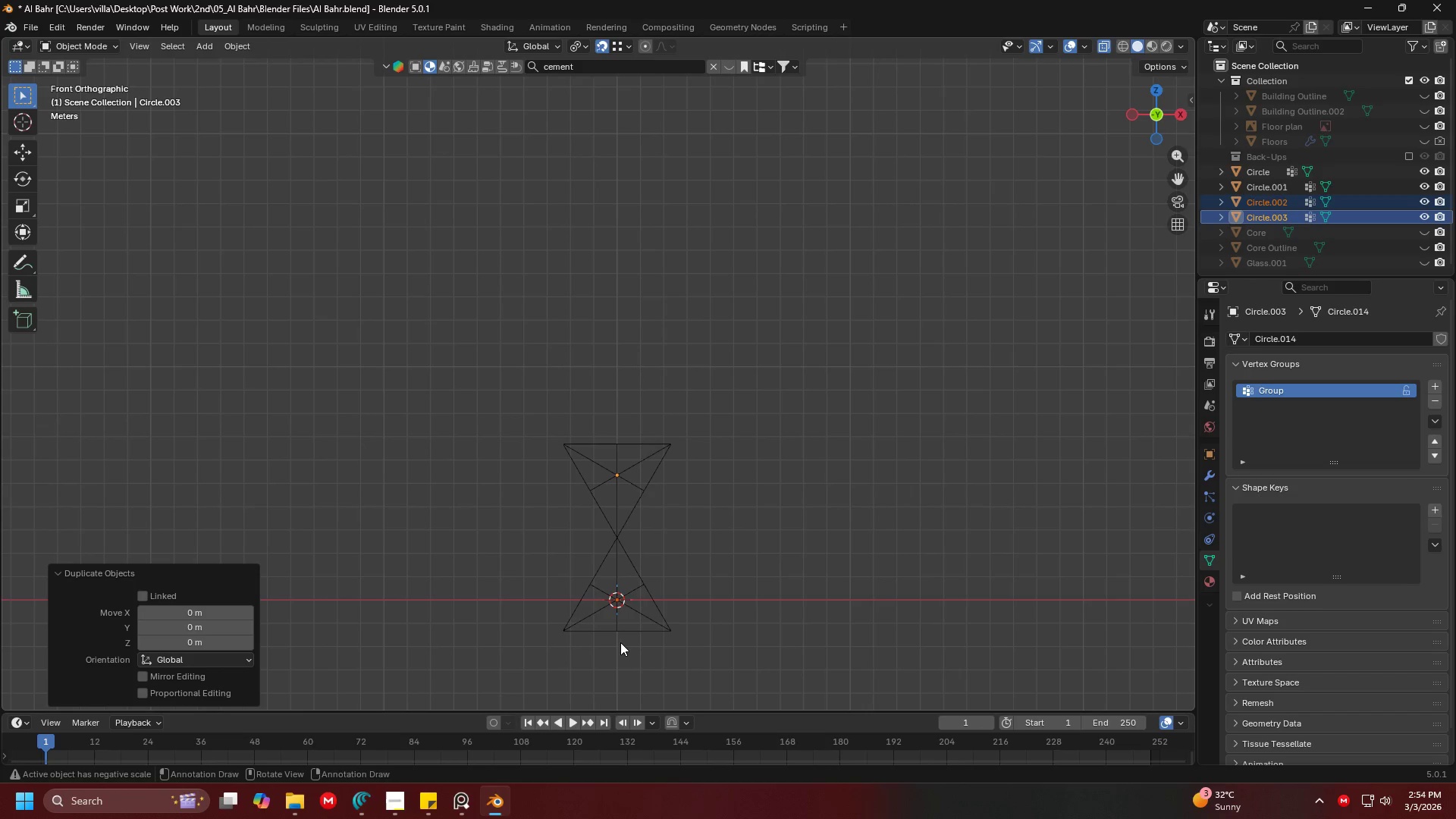 
key(G)
 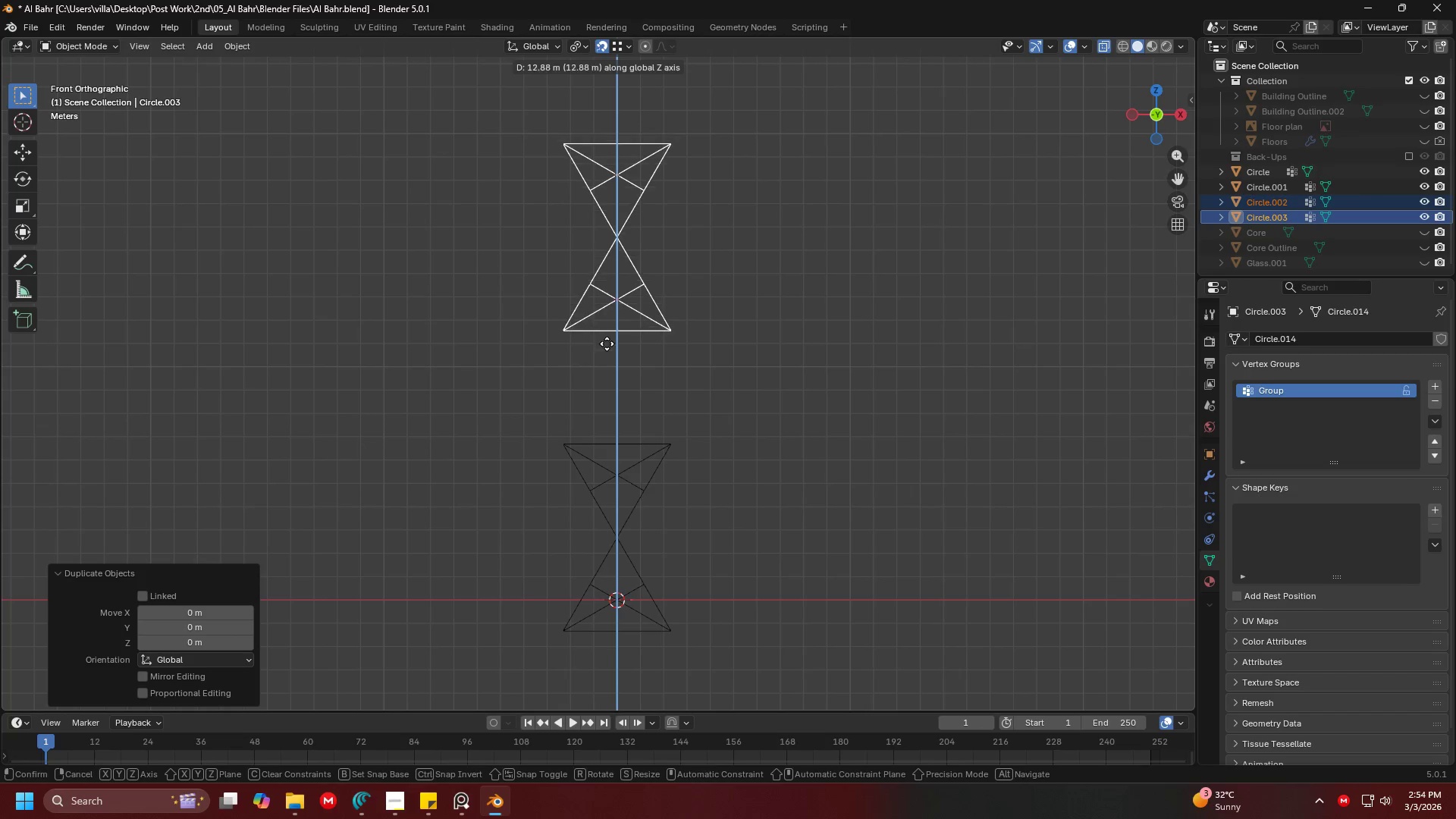 
wait(6.17)
 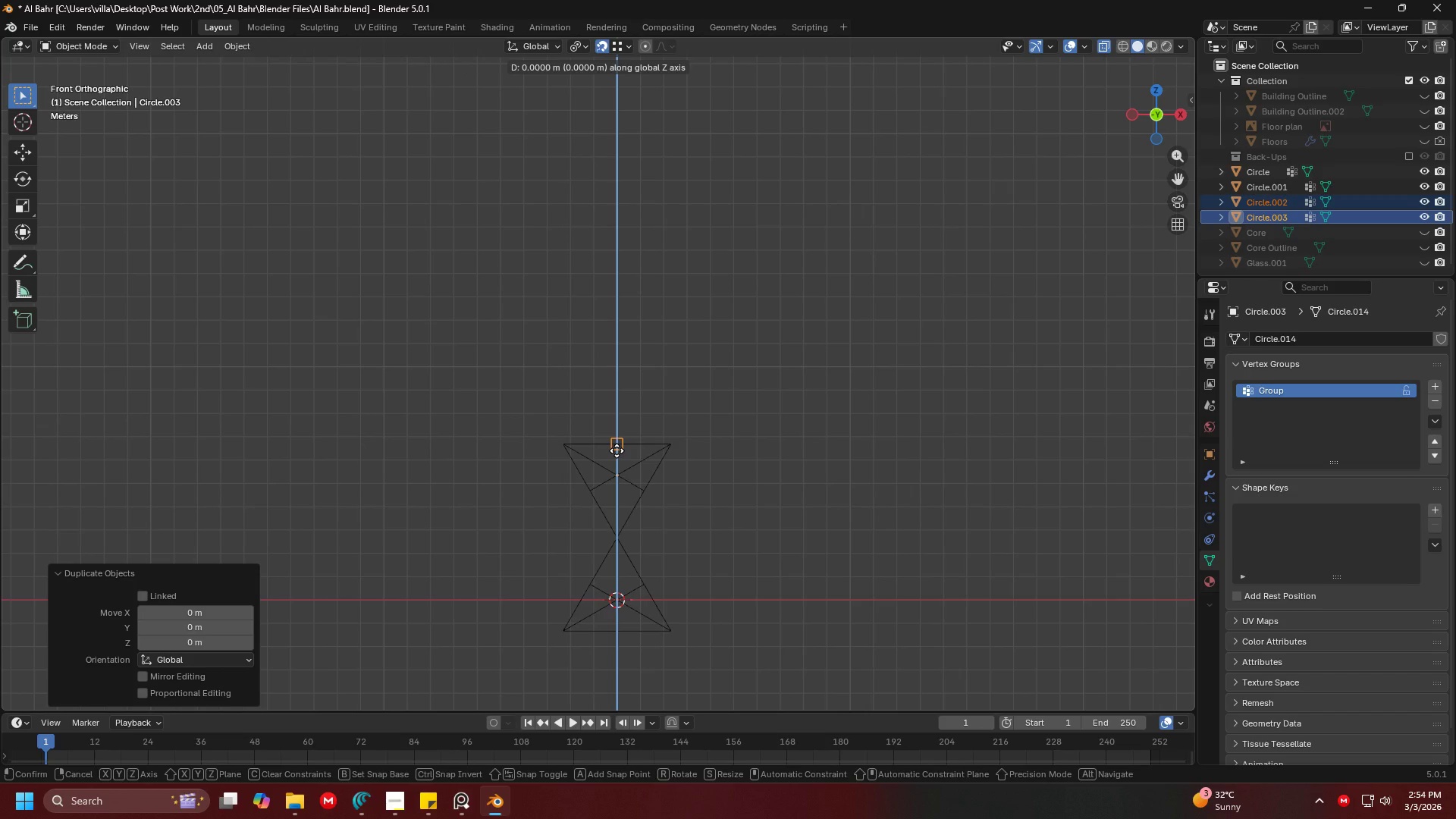 
left_click([614, 396])
 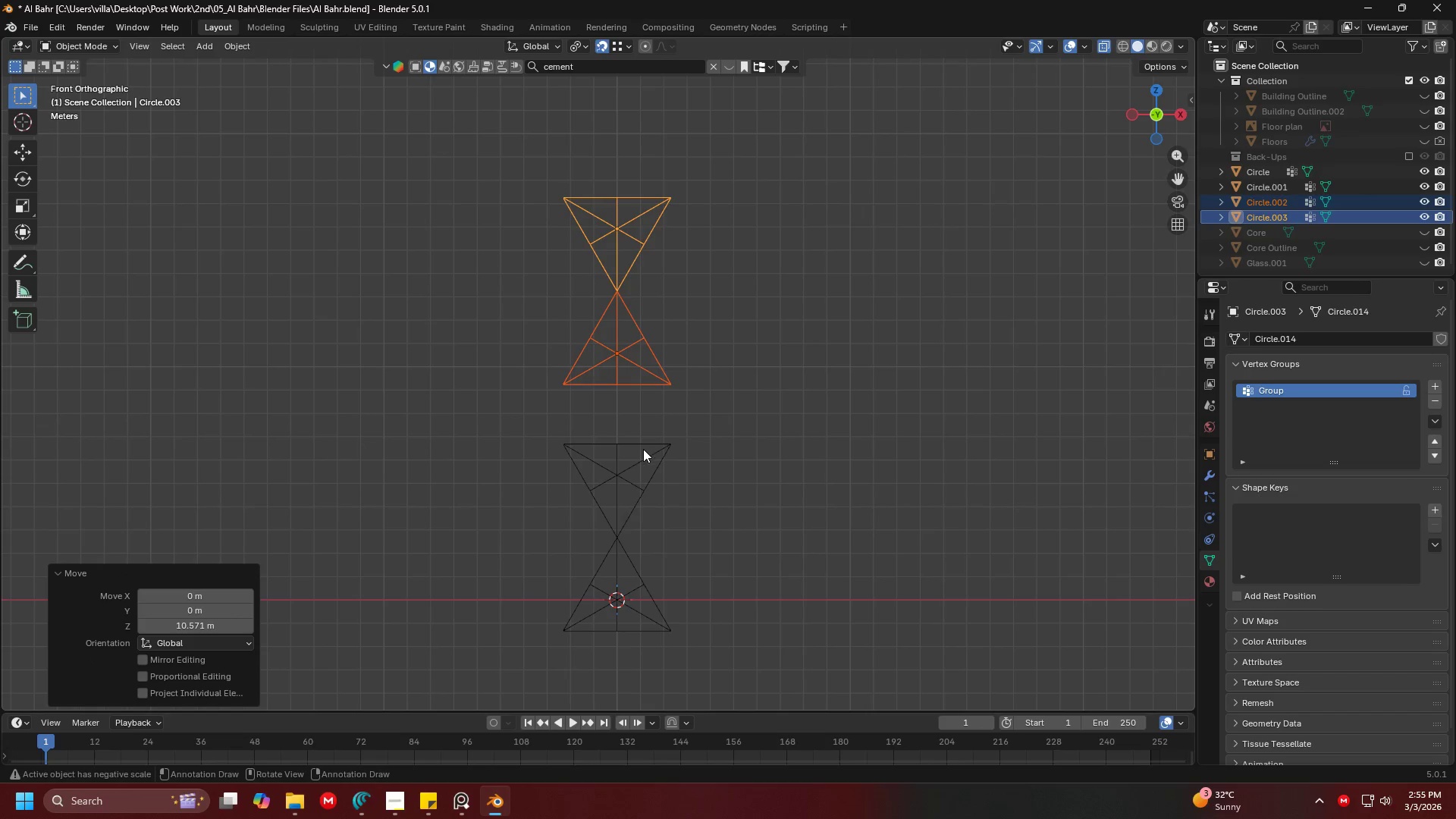 
double_click([643, 449])
 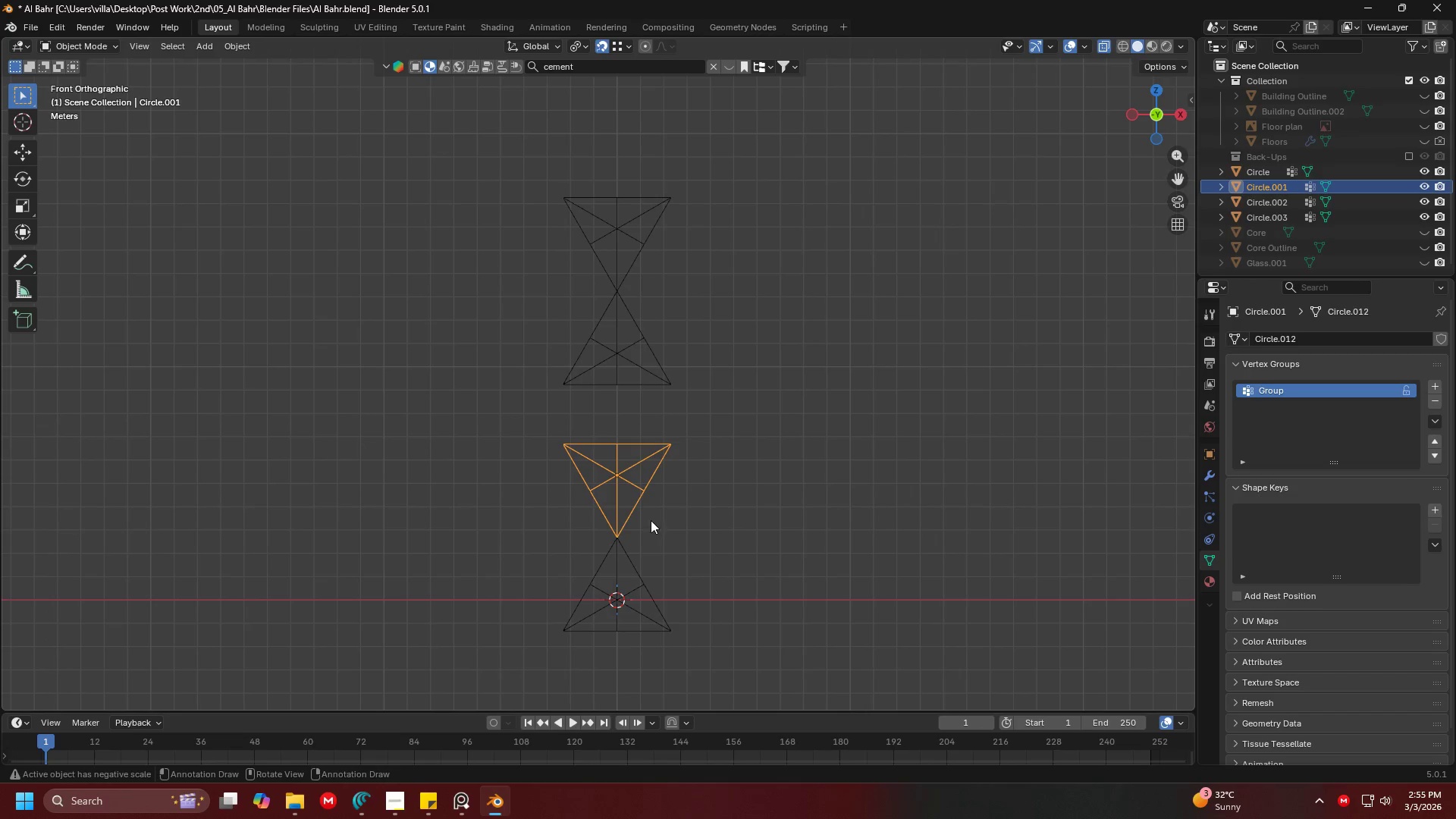 
key(Shift+ShiftLeft)
 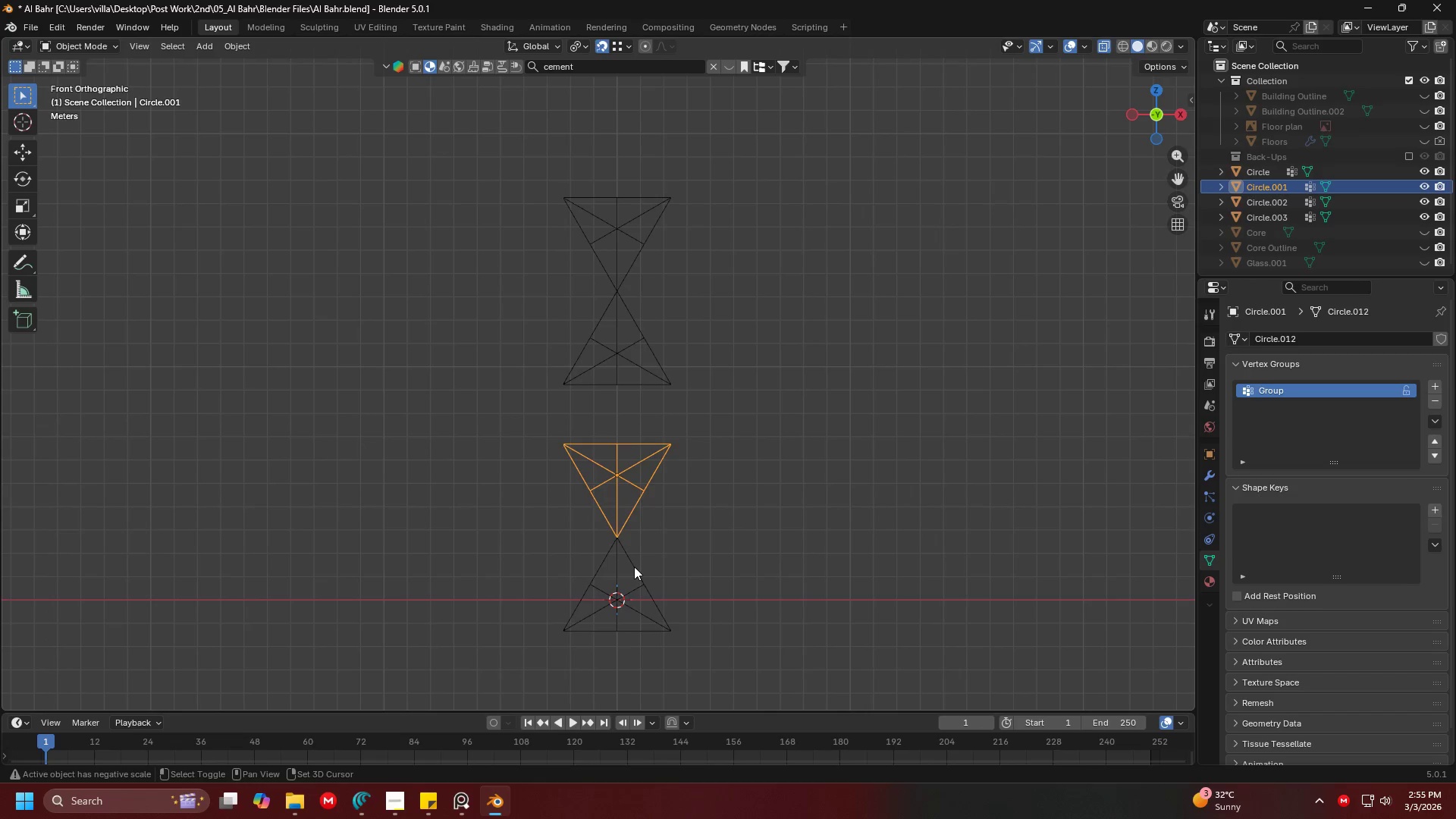 
left_click([634, 566])
 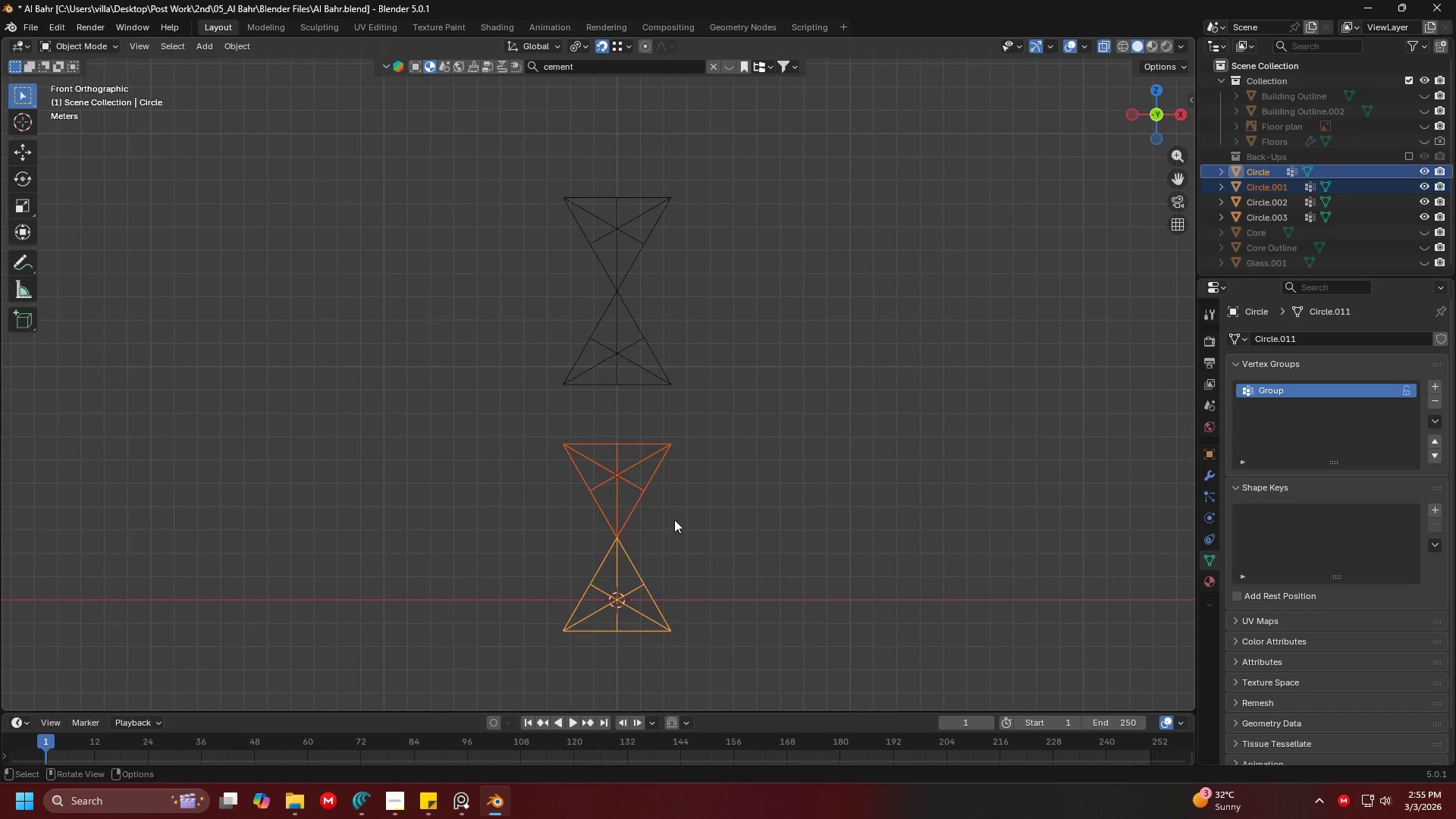 
key(Control+J)
 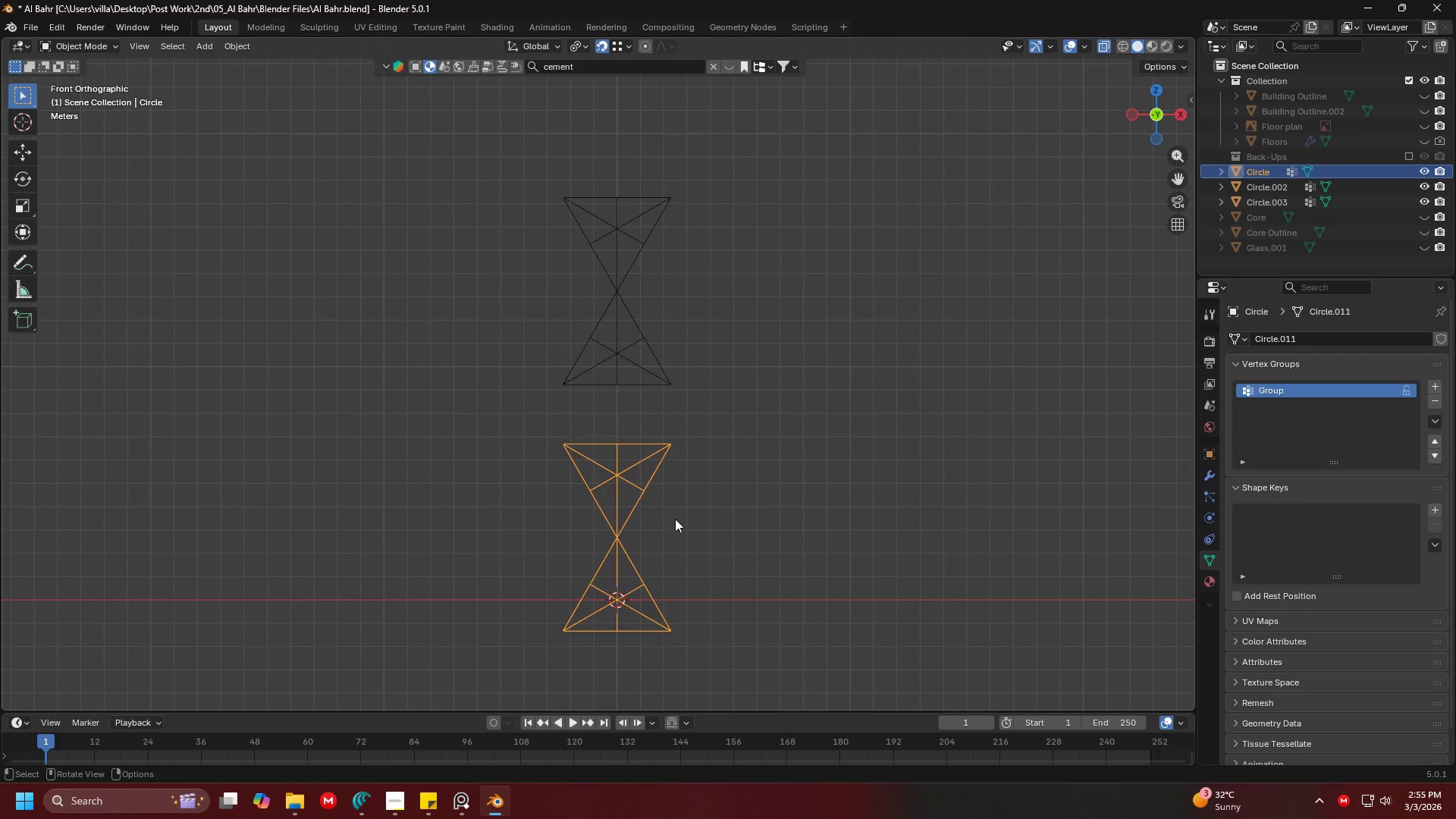 
key(Tab)
 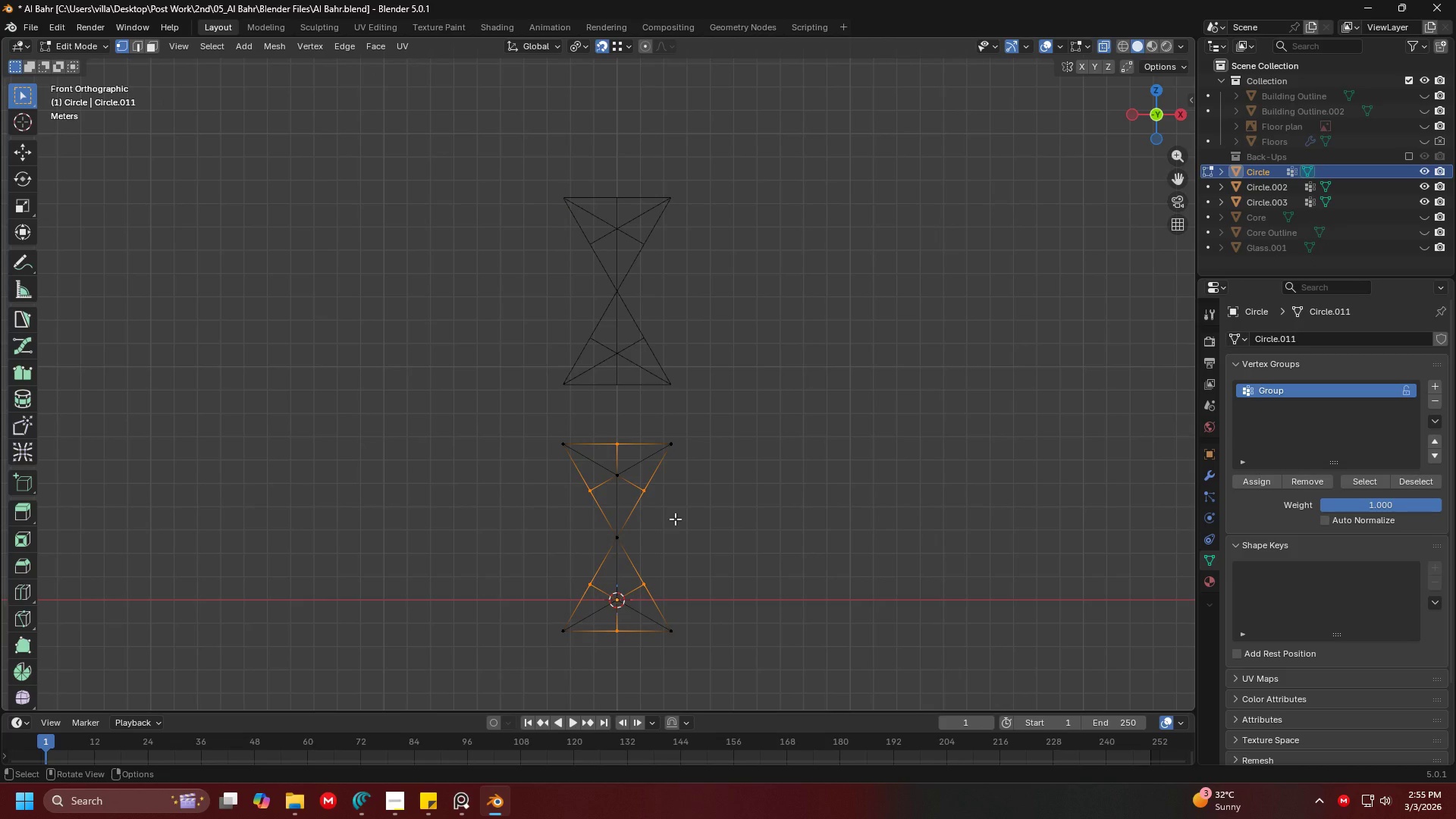 
key(Tab)
 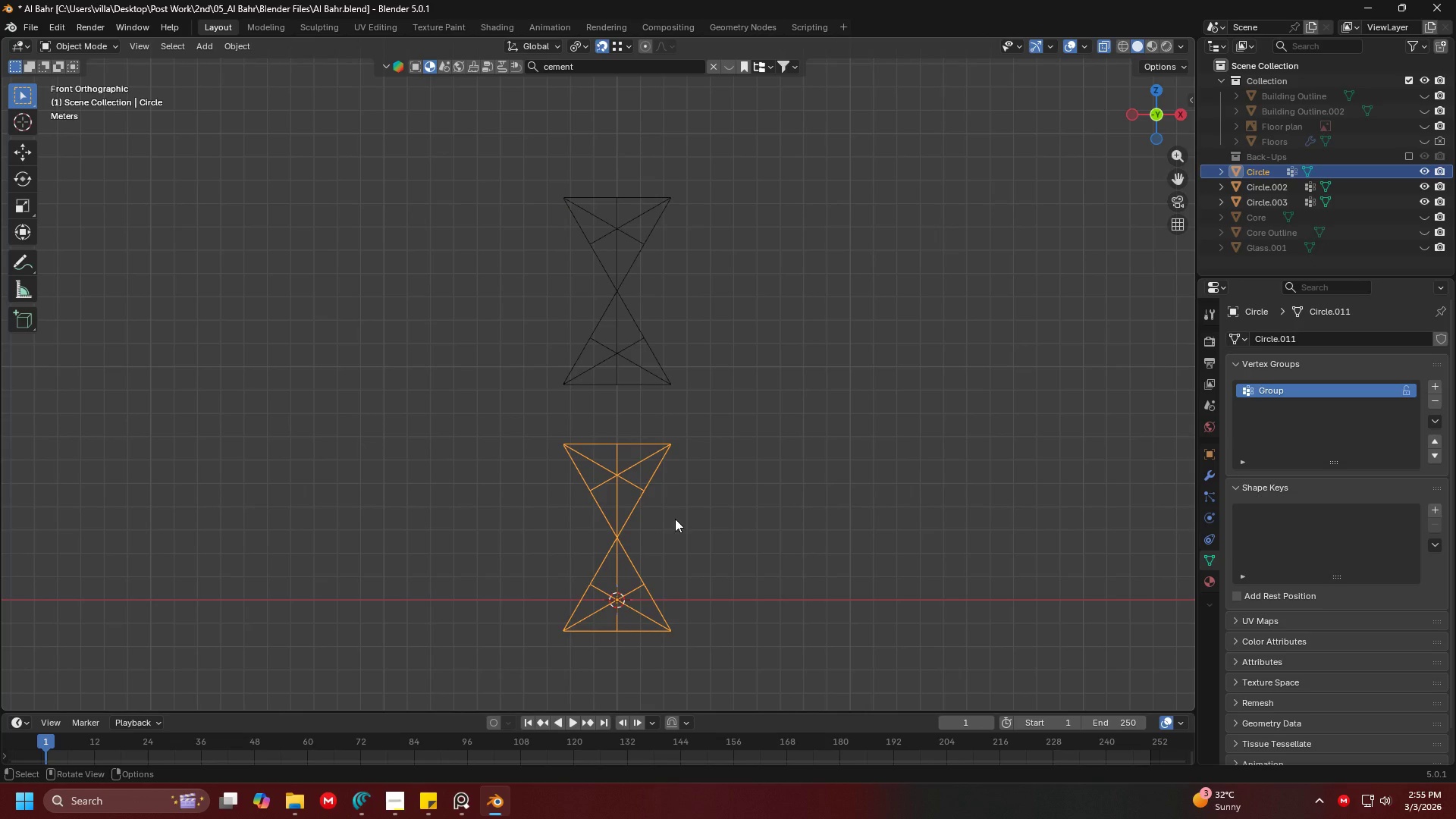 
key(N)
 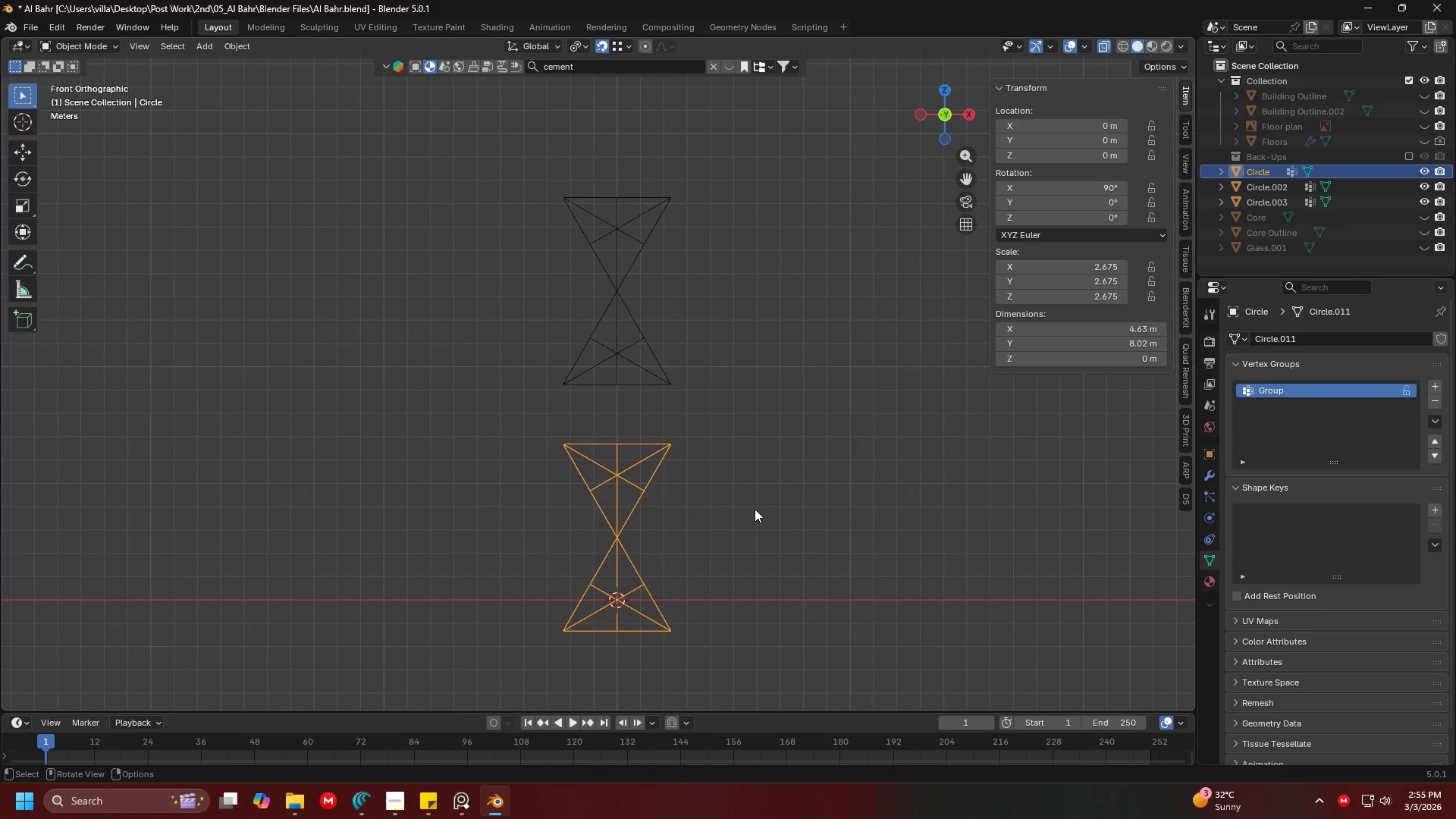 
left_click([1084, 347])
 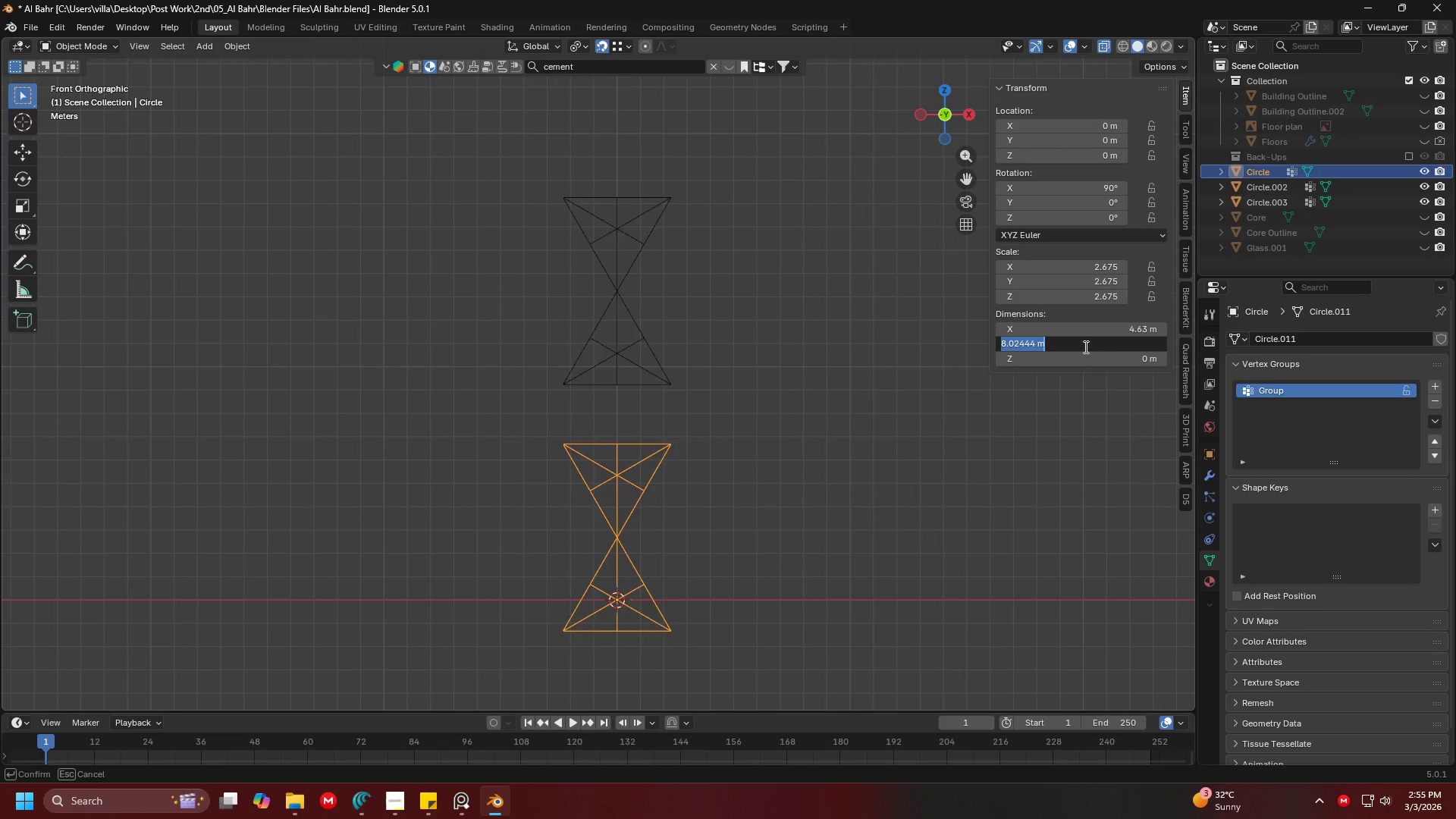 
key(8)
 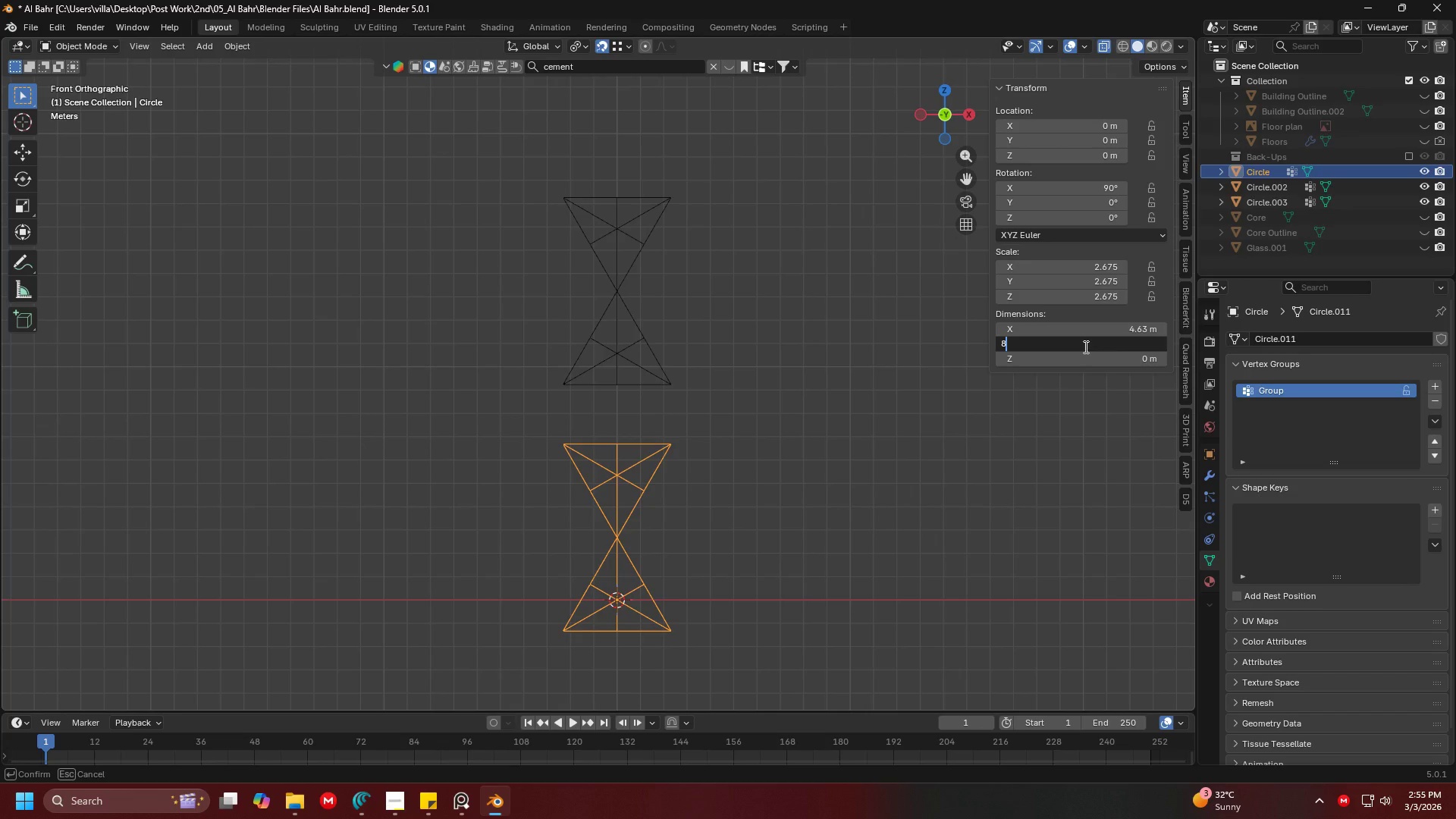 
key(Enter)
 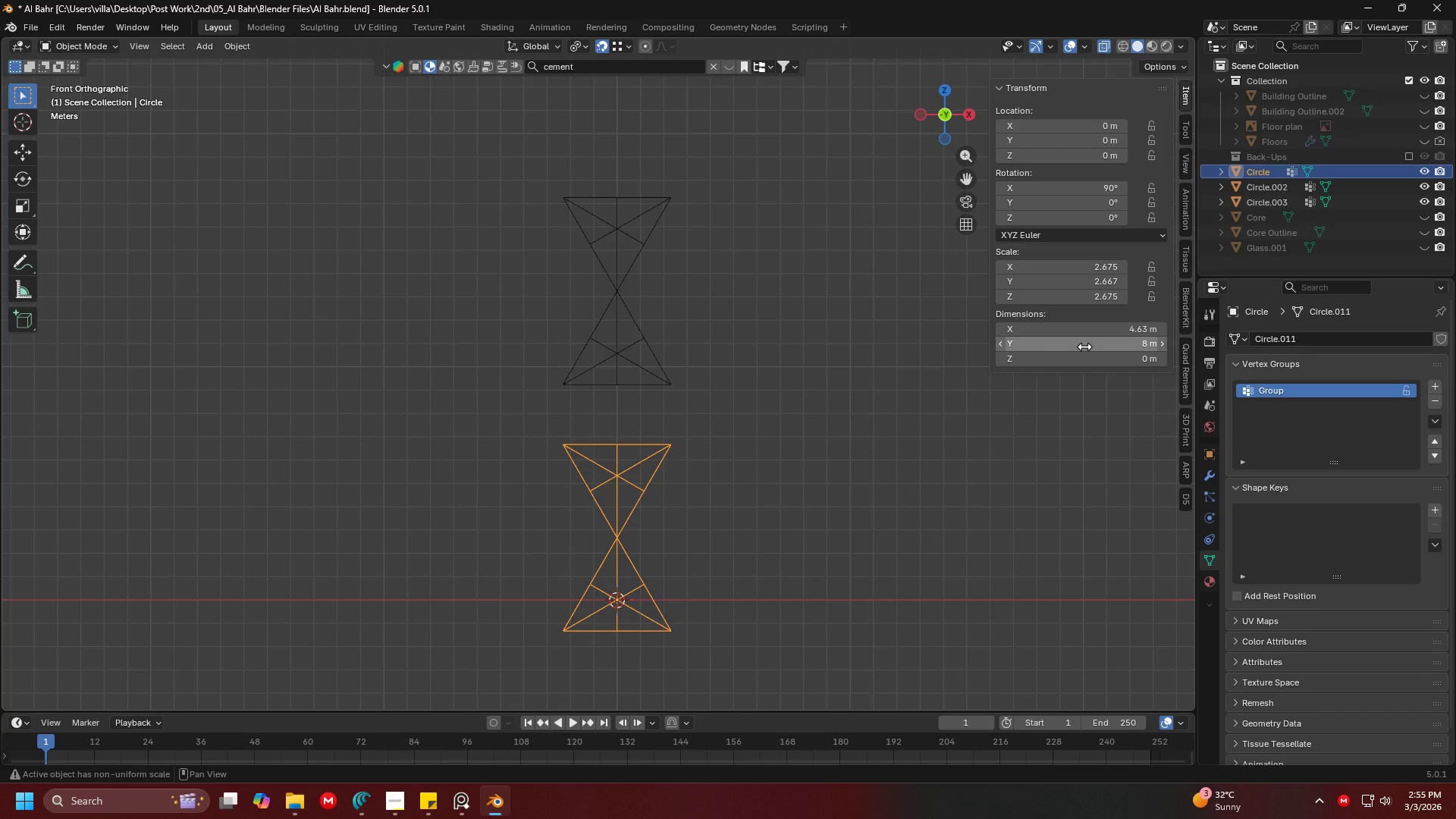 
key(Control+ControlLeft)
 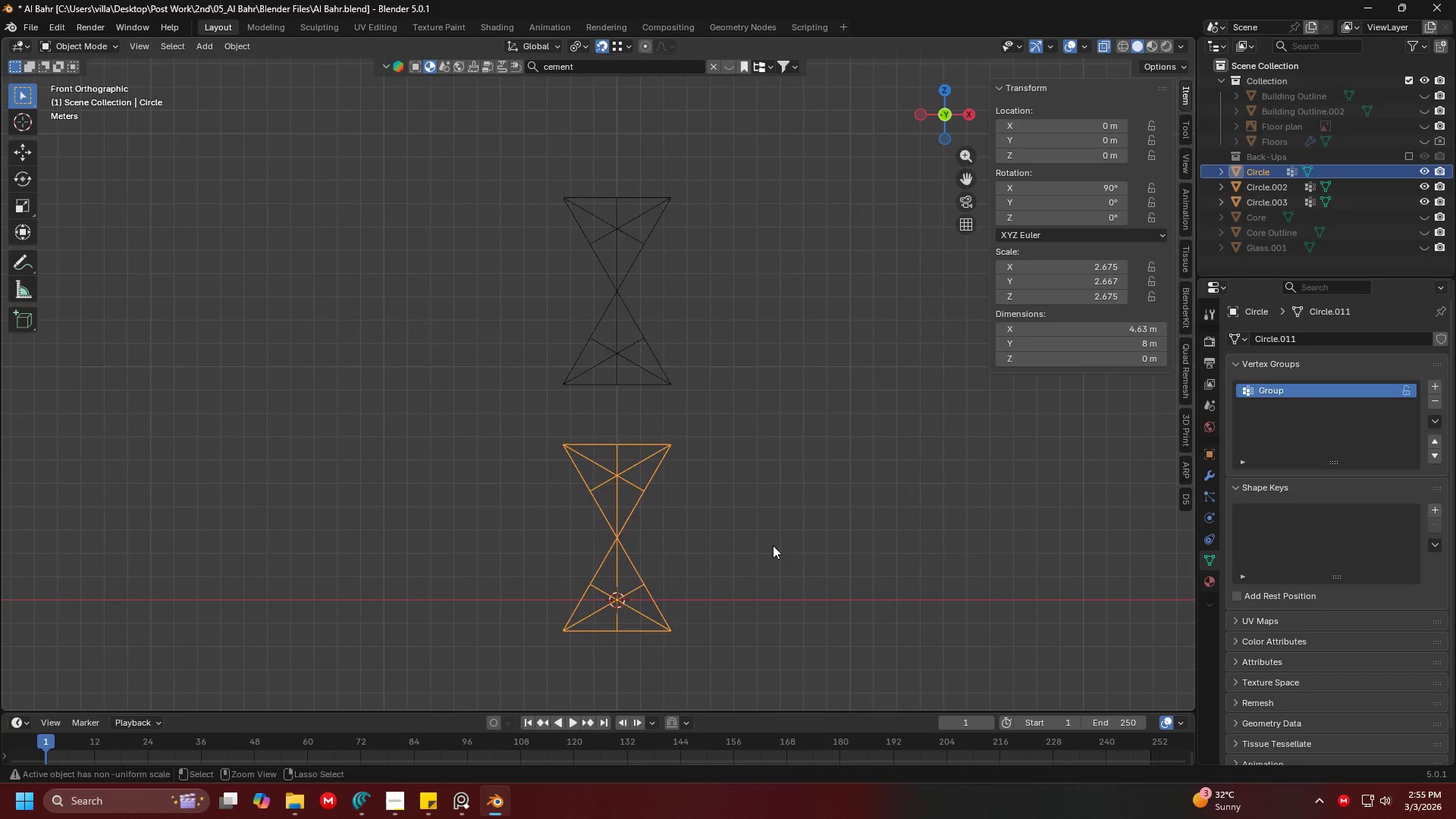 
key(Control+Z)
 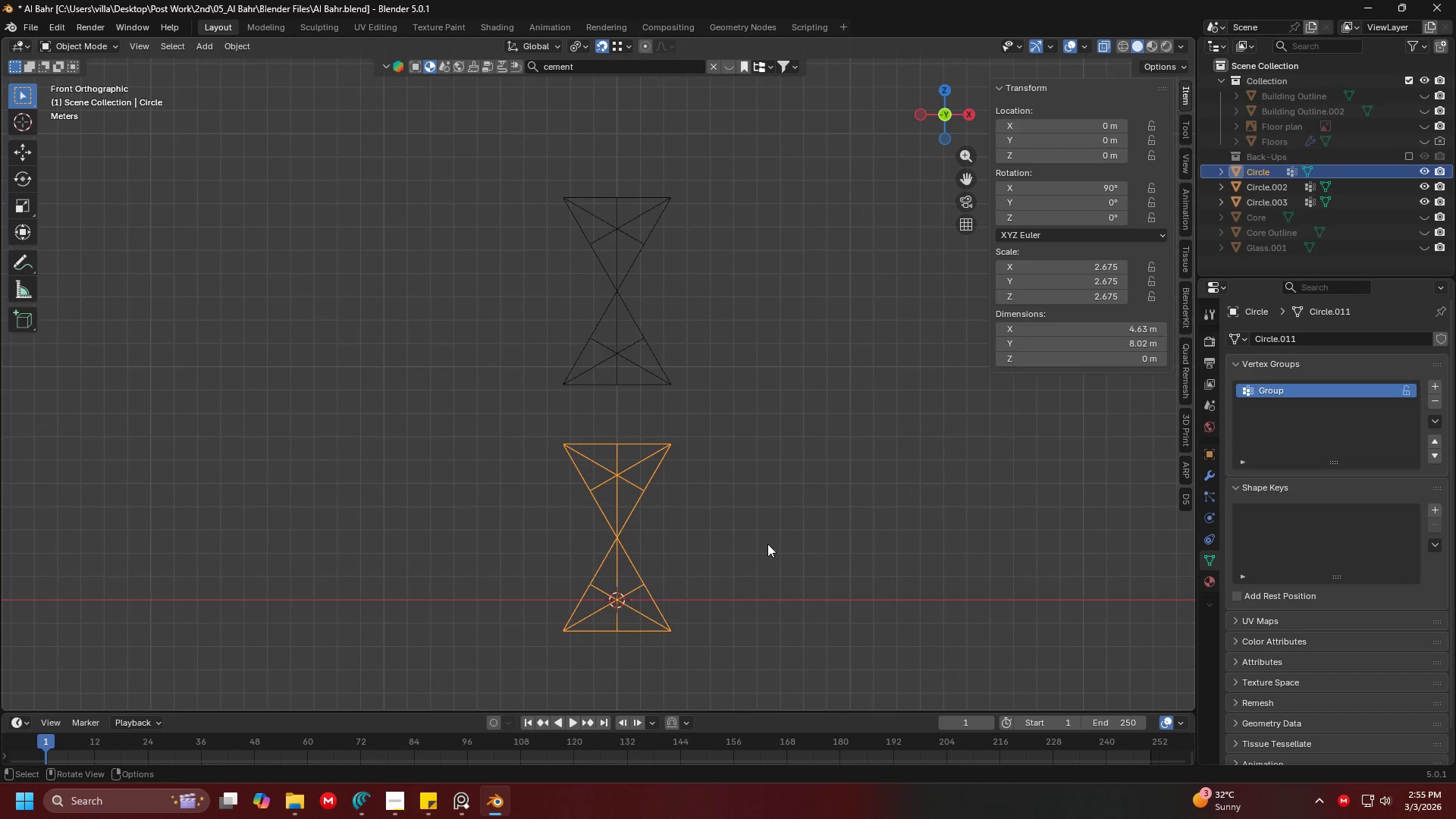 
key(Shift+ShiftLeft)
 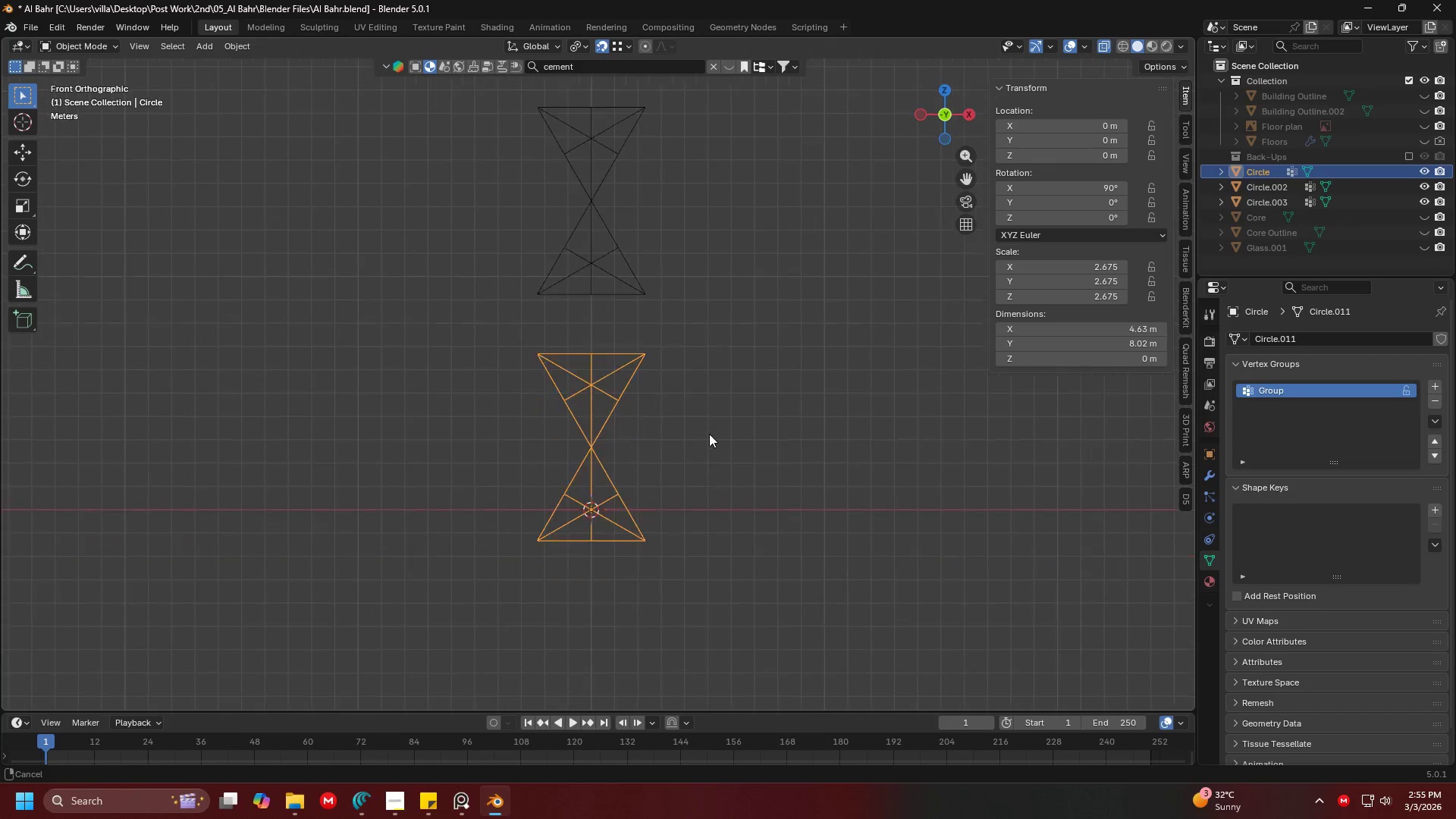 
key(Shift+ShiftLeft)
 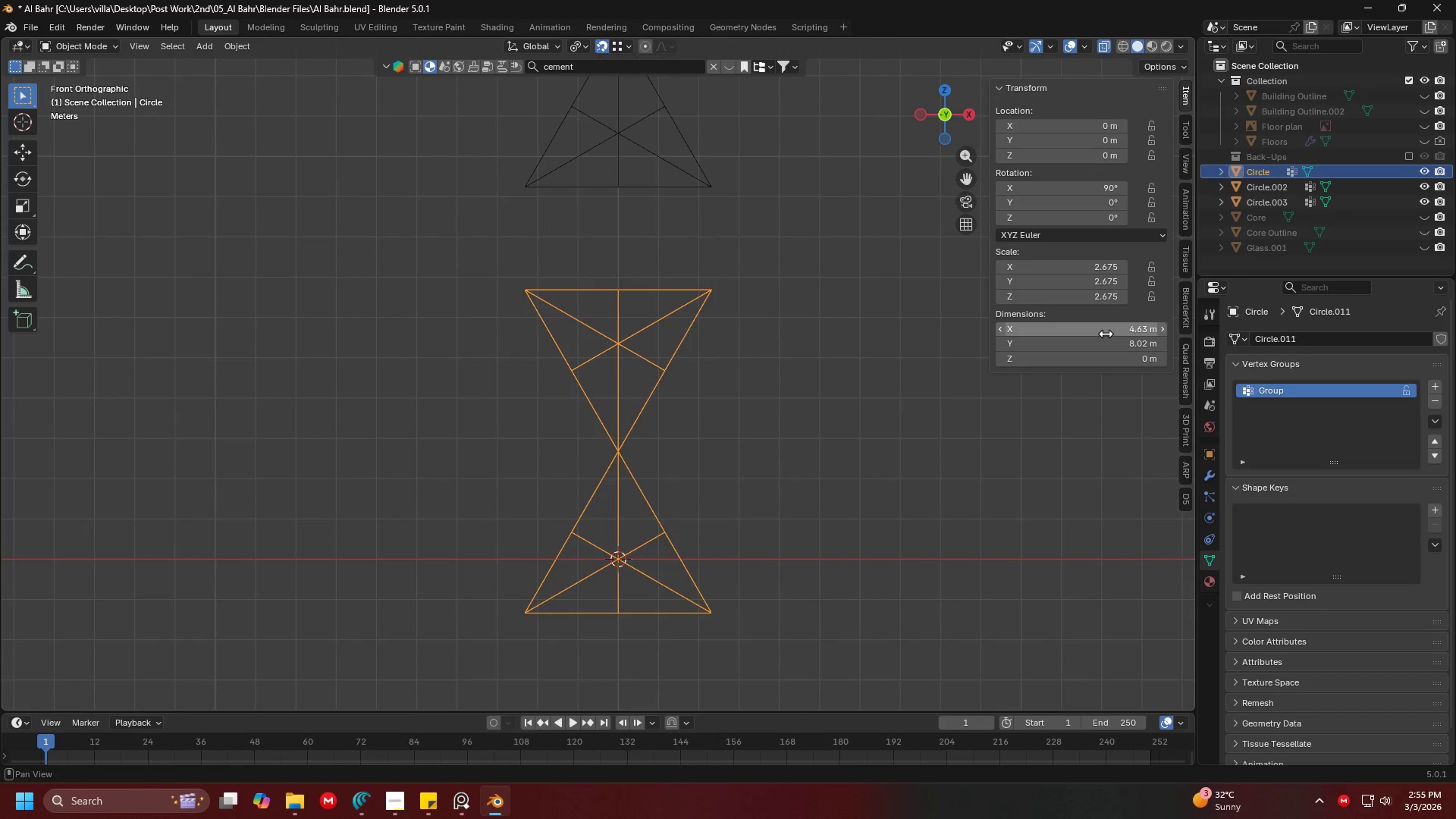 
scroll: coordinate [708, 429], scroll_direction: up, amount: 3.0
 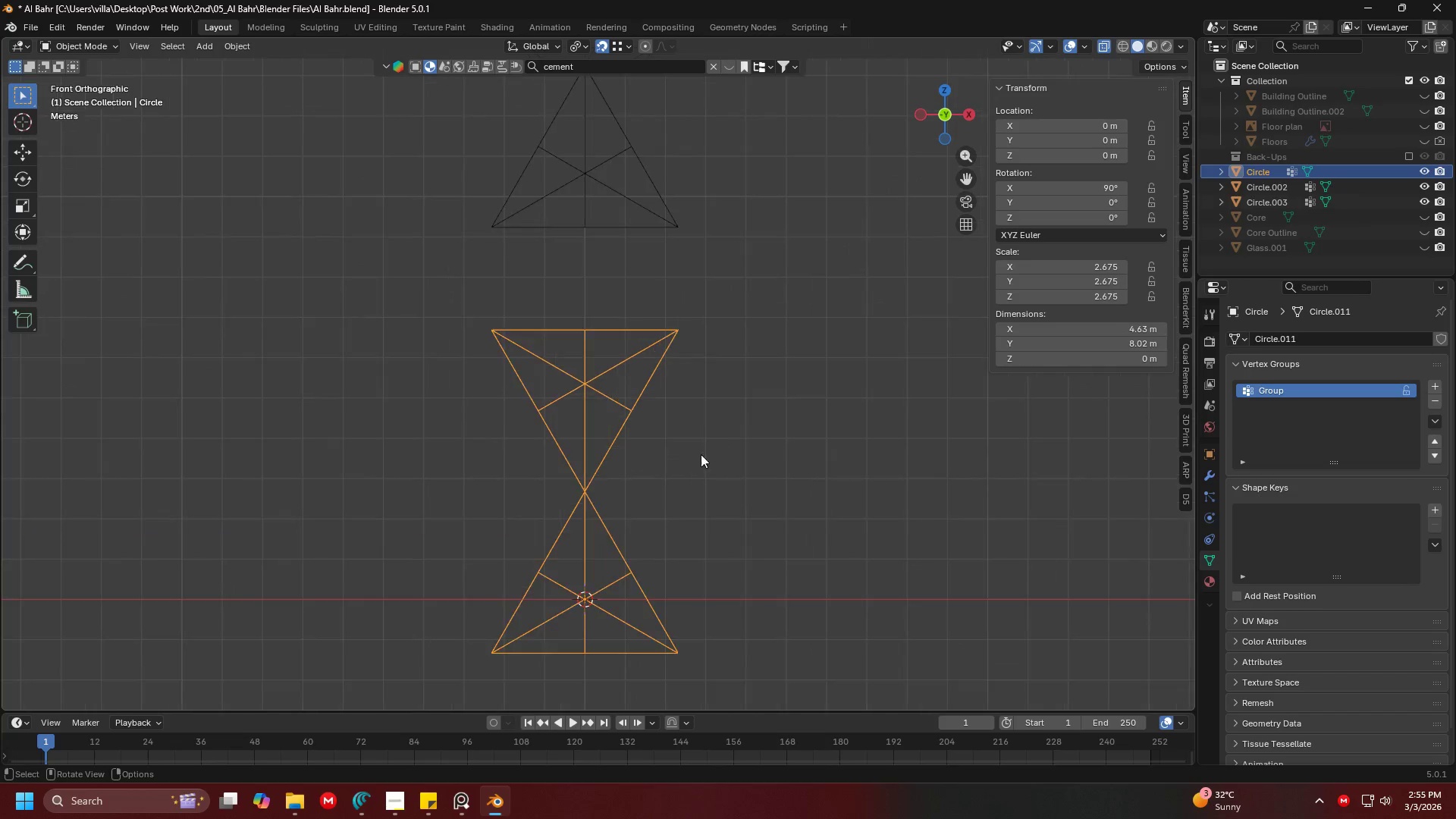 
left_click([1114, 342])
 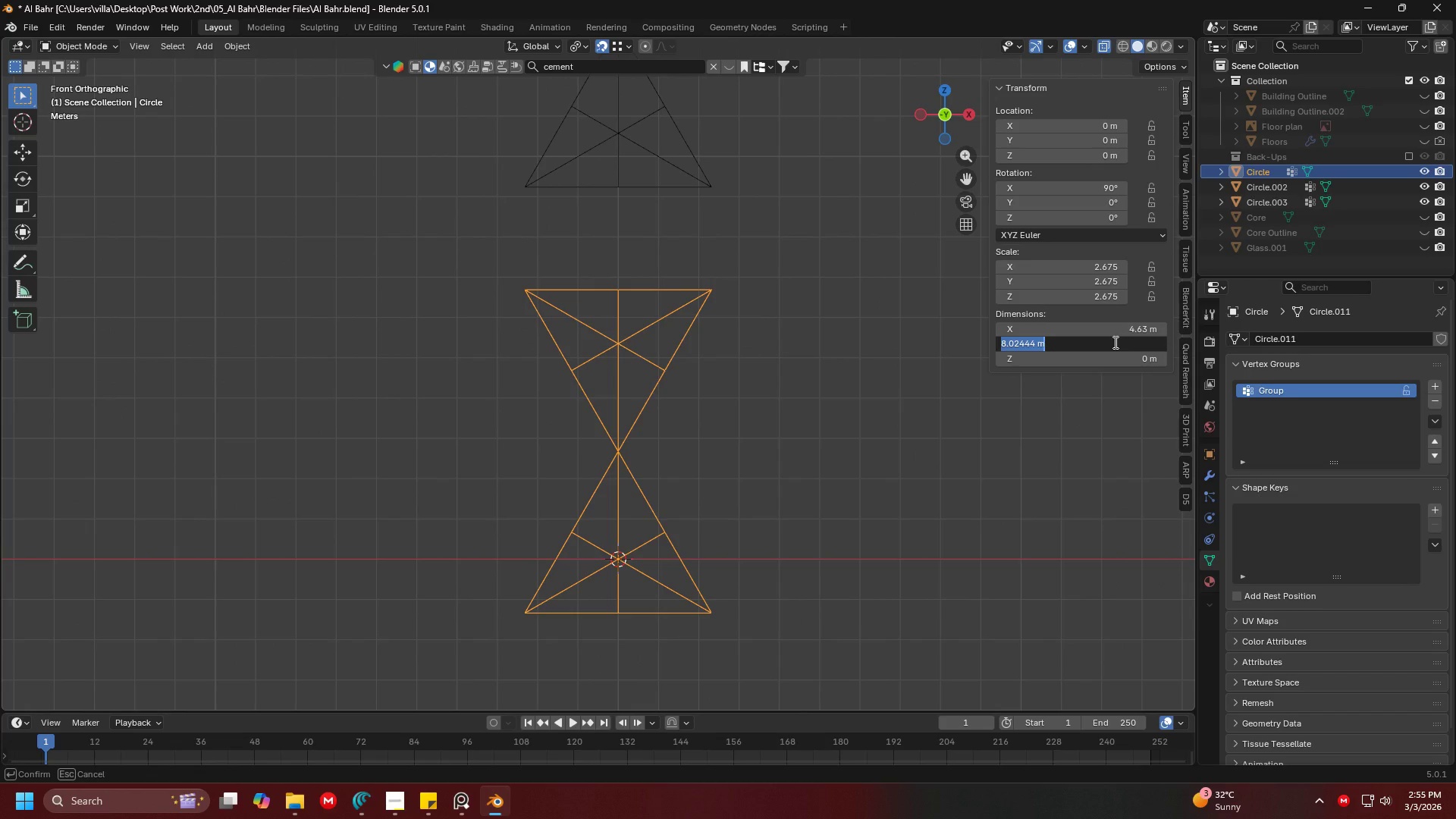 
key(8)
 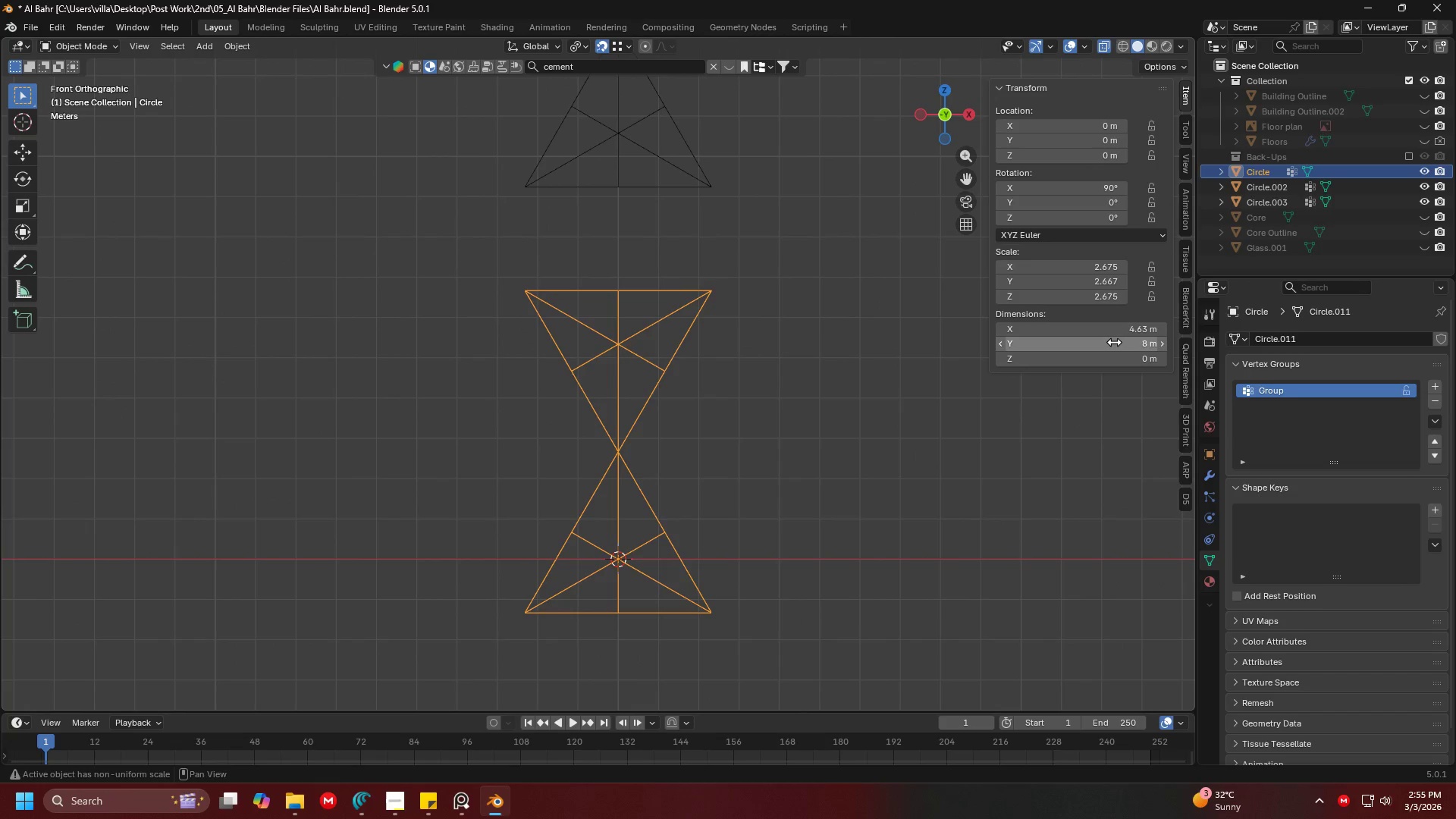 
key(Enter)
 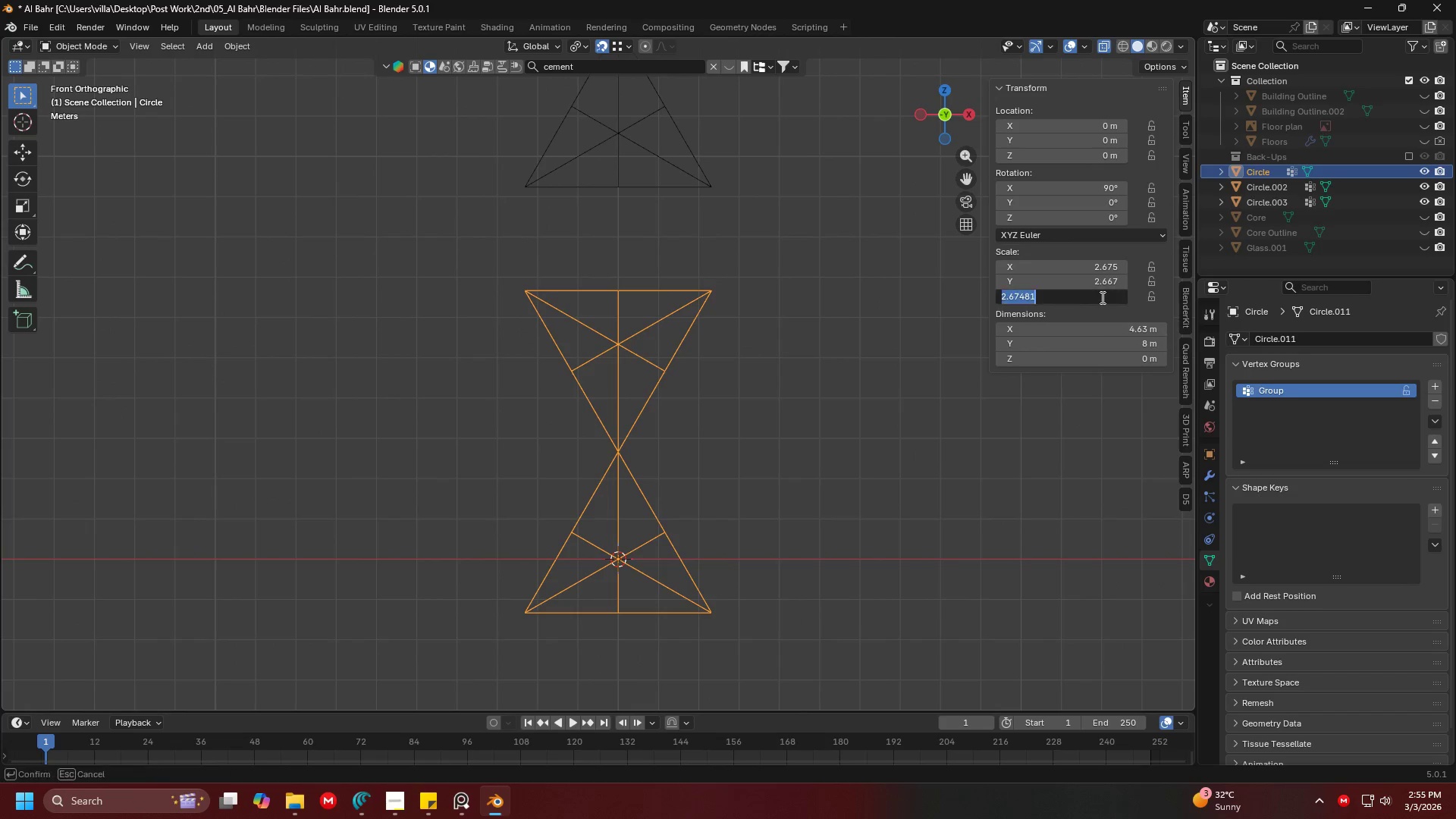 
double_click([1106, 297])
 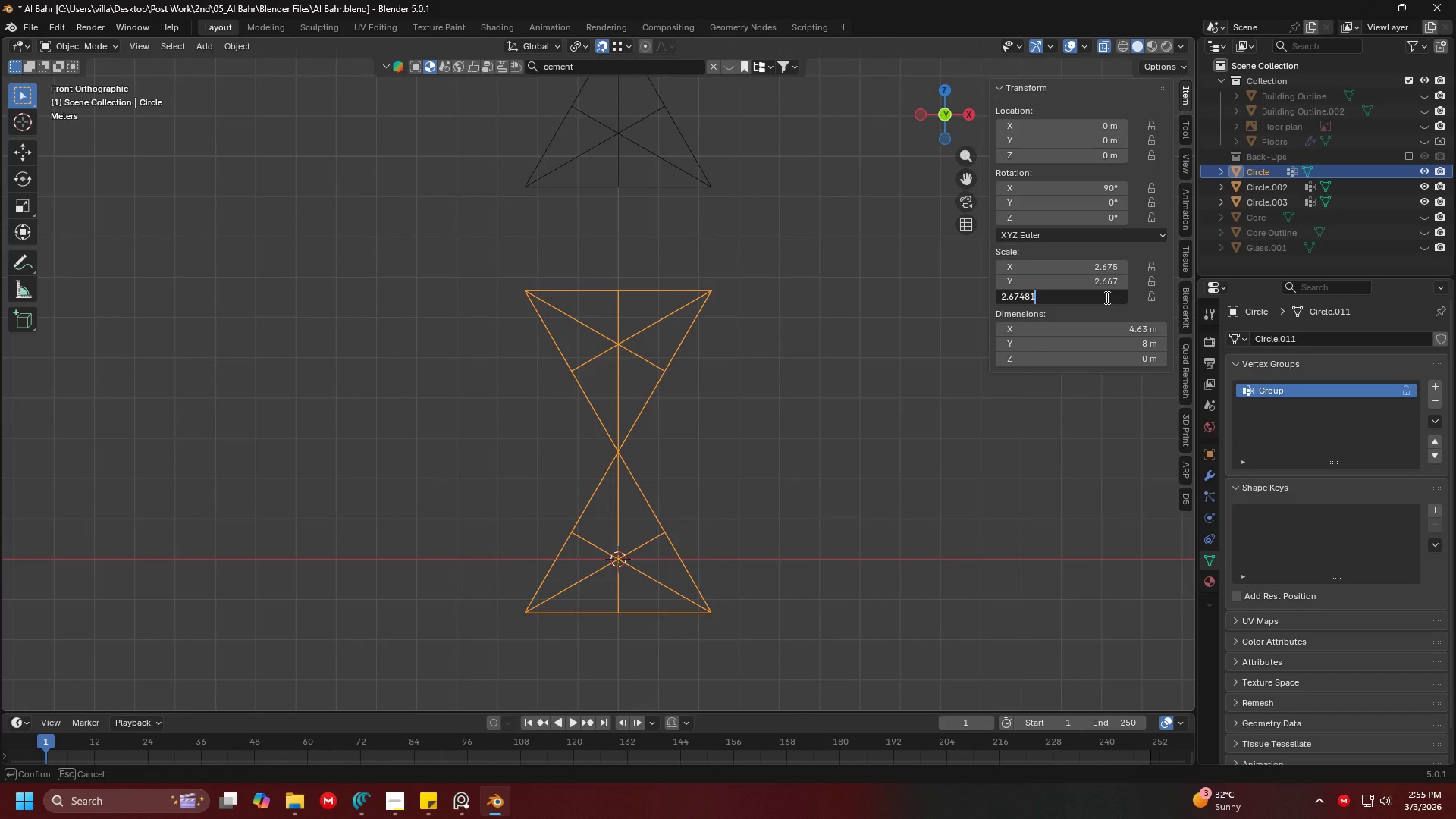 
key(Backspace)
 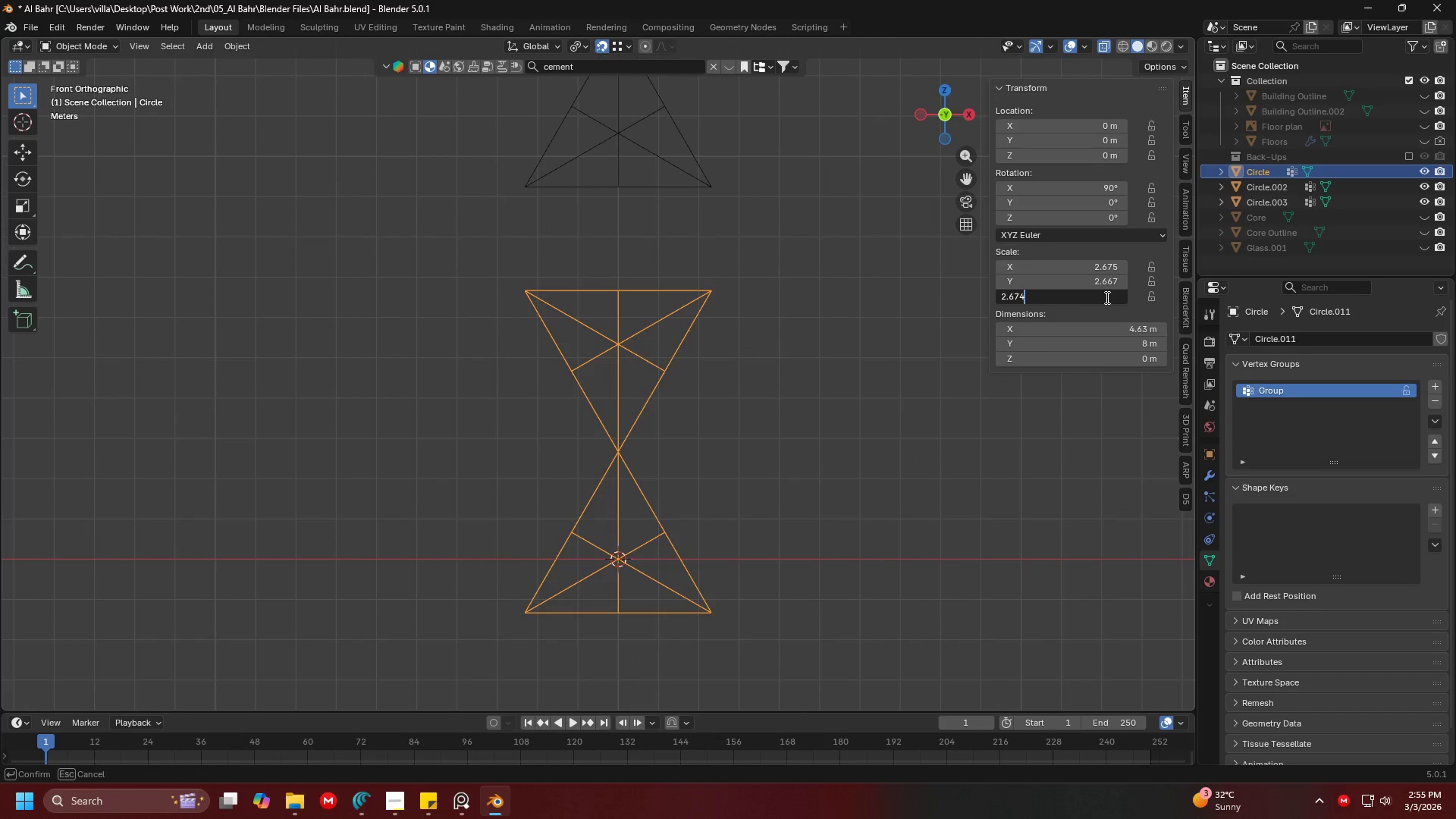 
key(Backspace)
 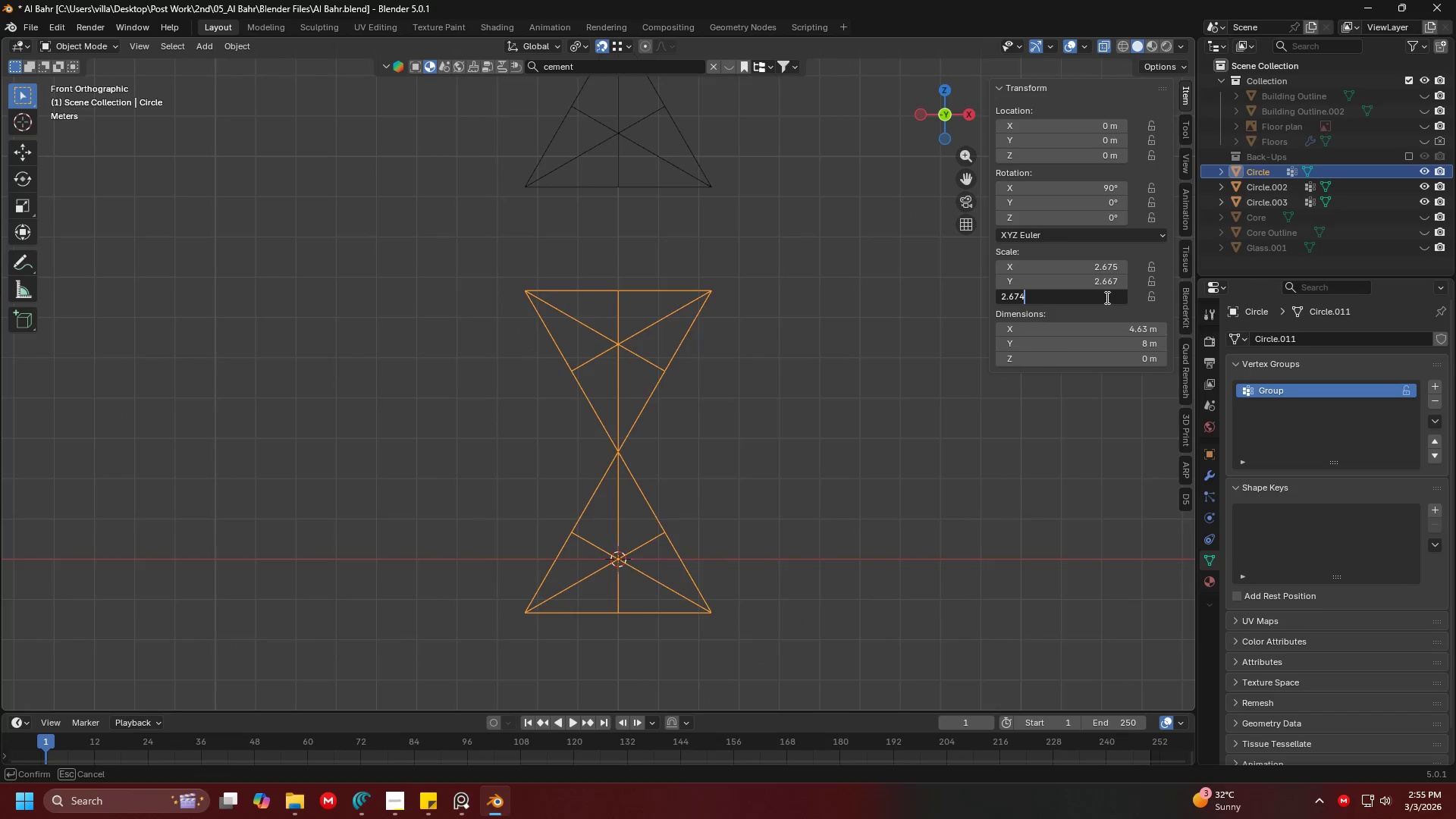 
key(Backspace)
 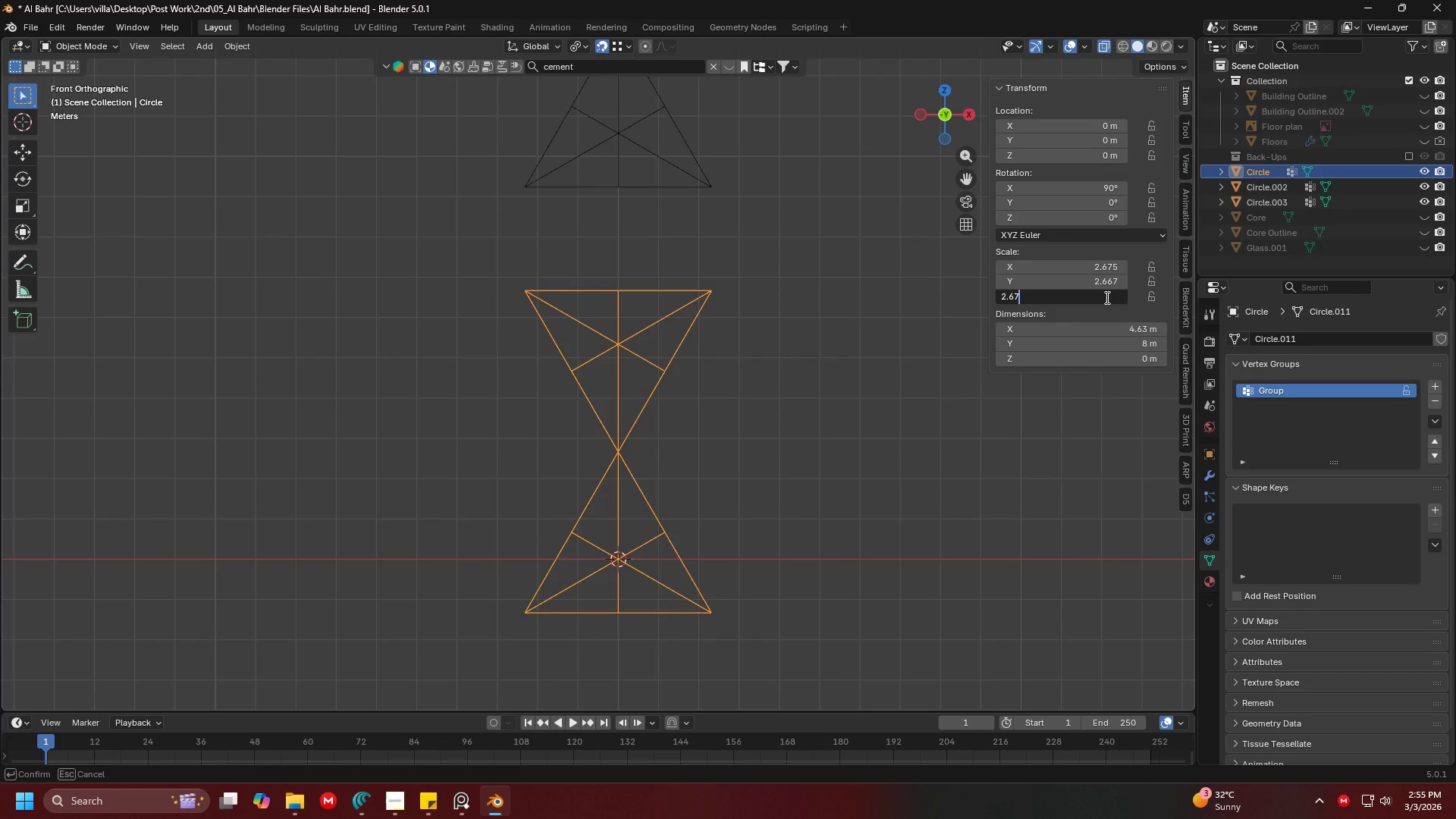 
key(Escape)
 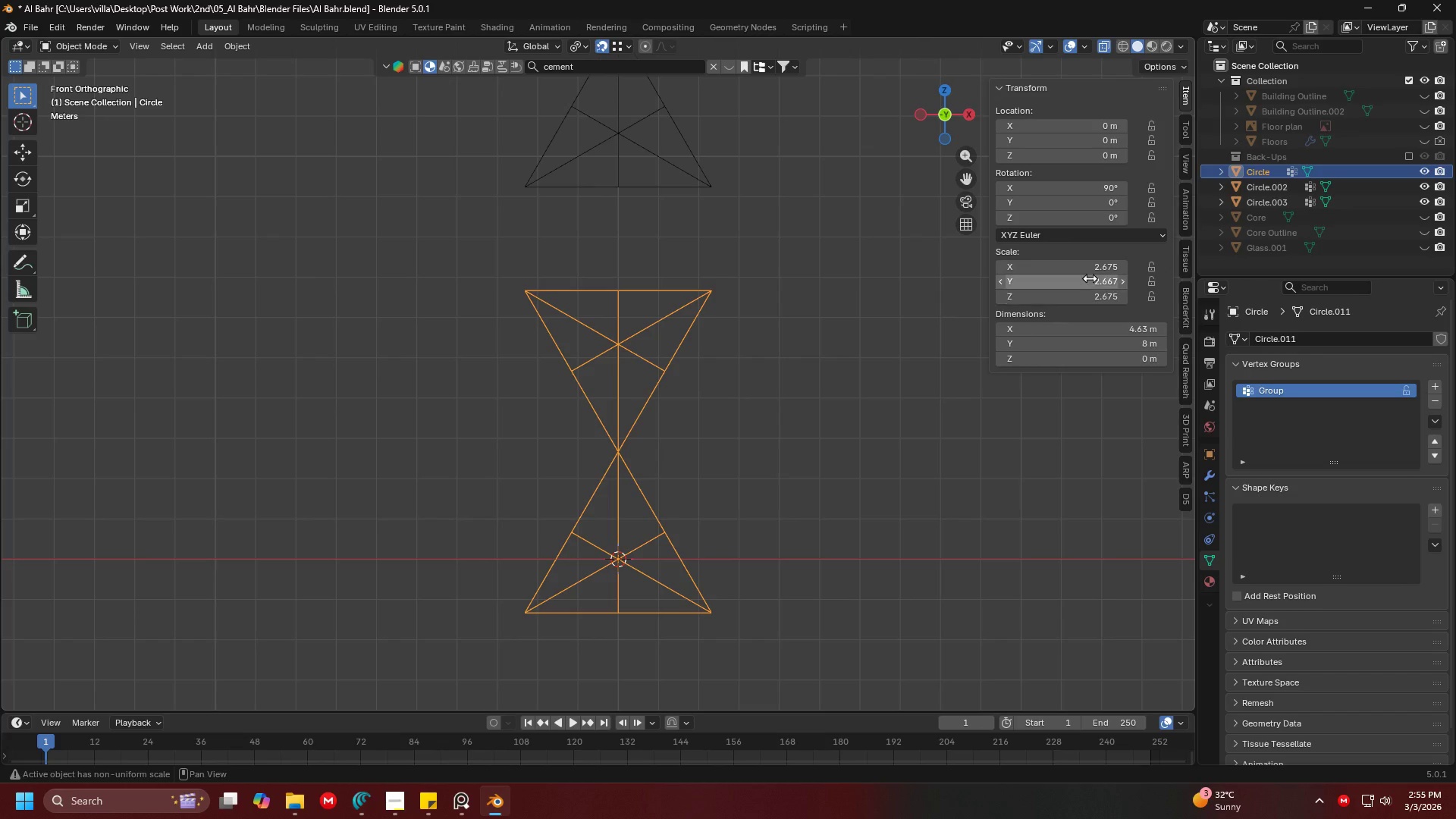 
left_click([1089, 276])
 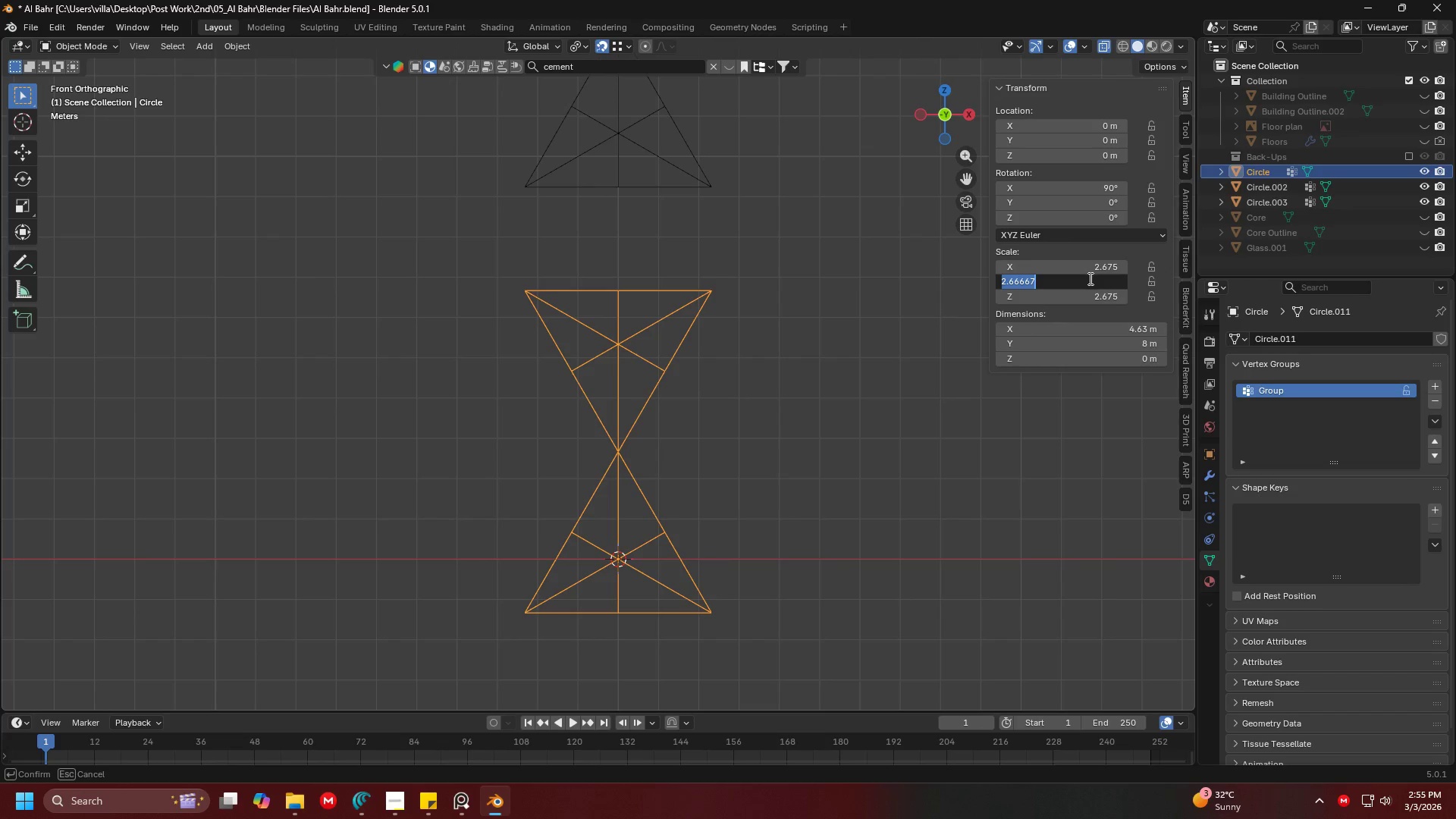 
key(Control+C)
 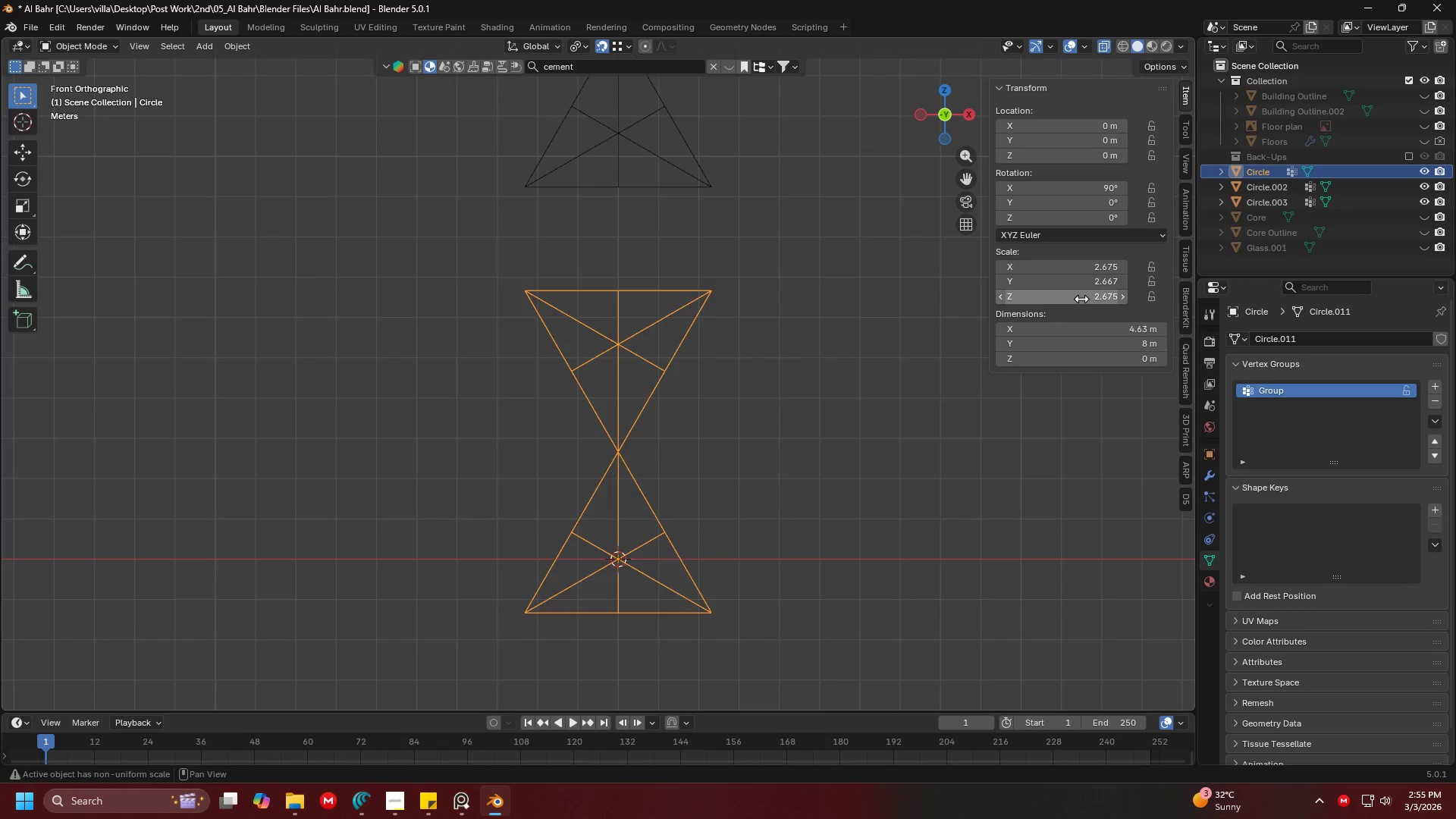 
double_click([1081, 299])
 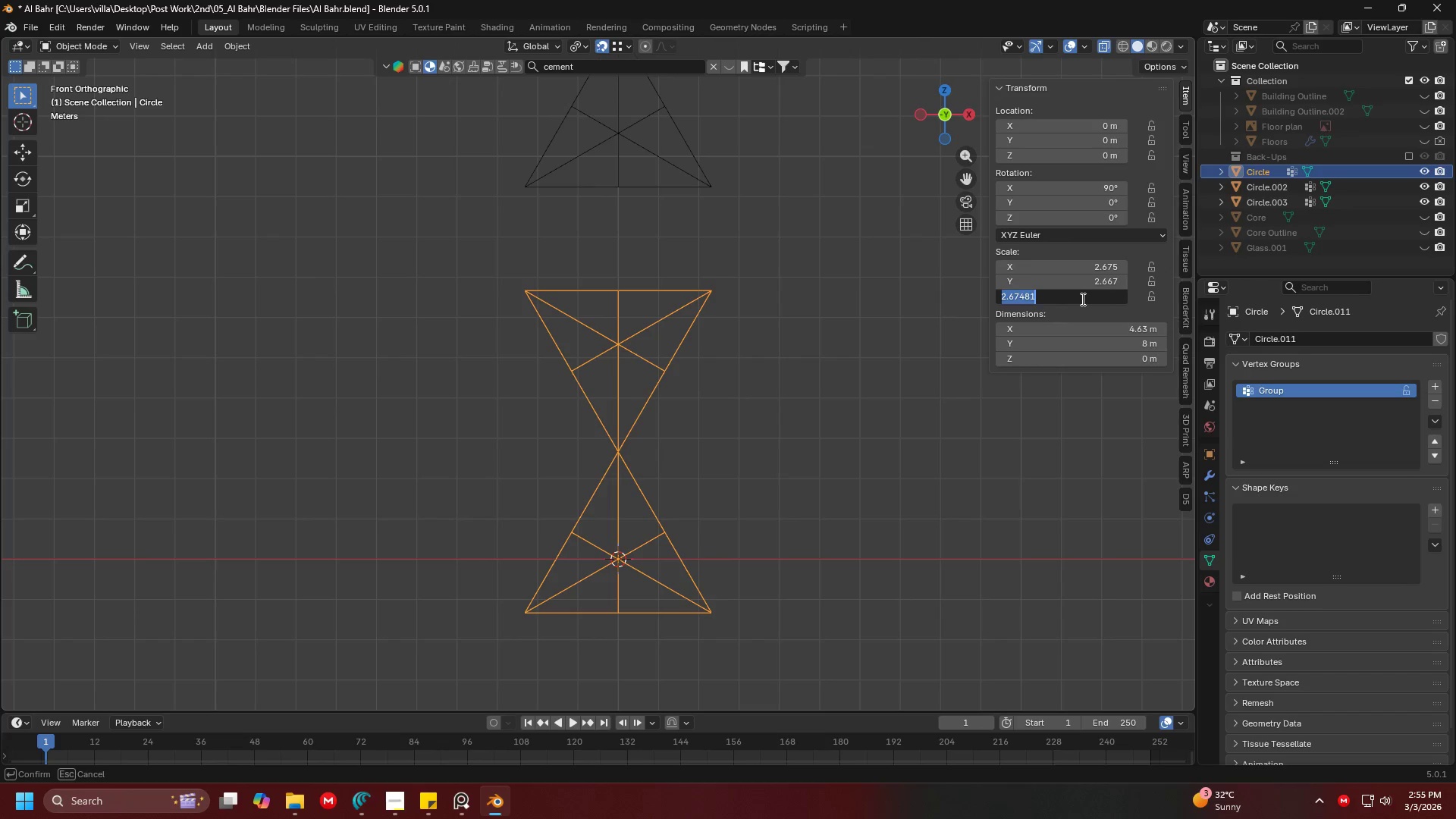 
key(Control+ControlLeft)
 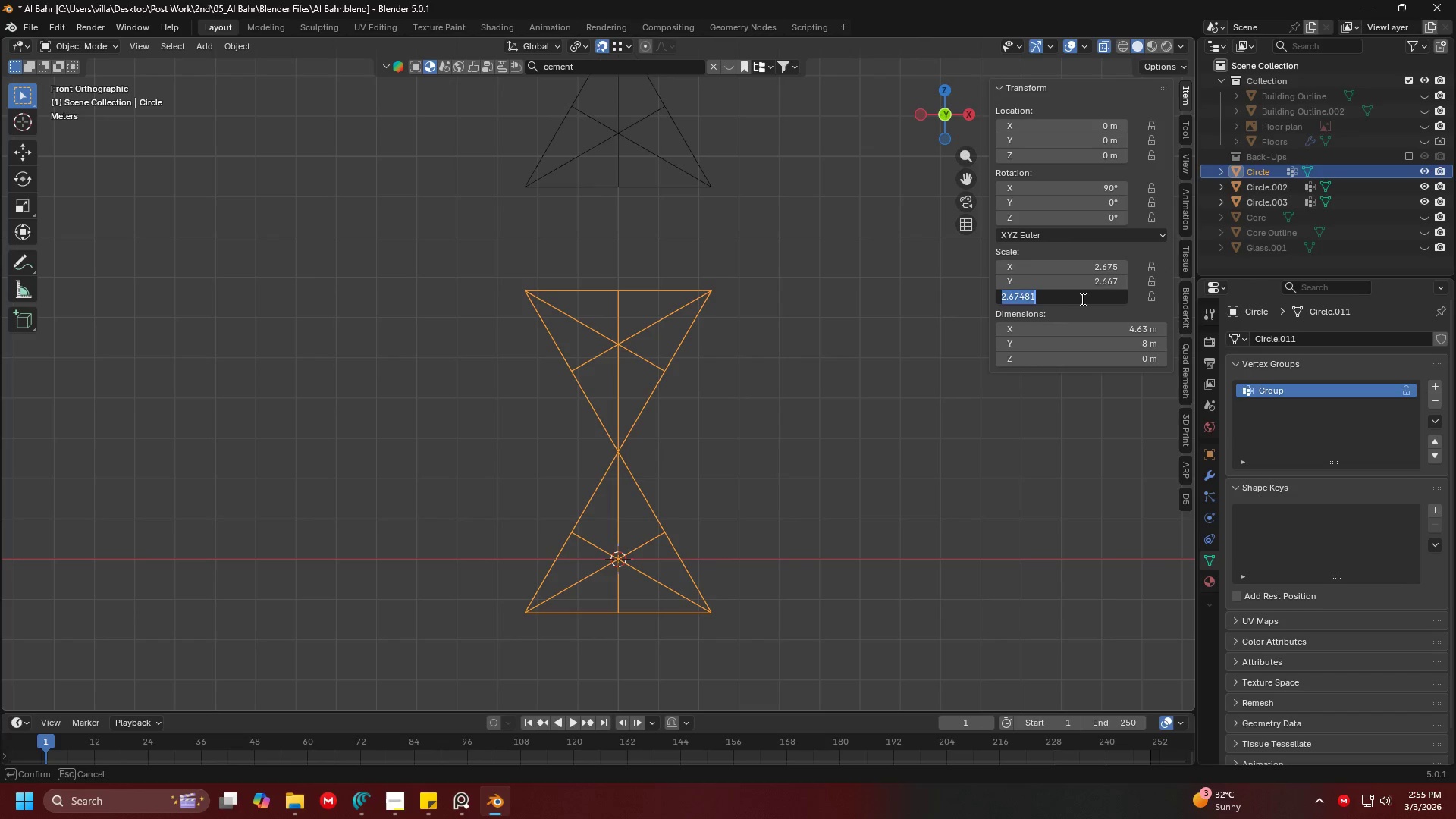 
key(Control+V)
 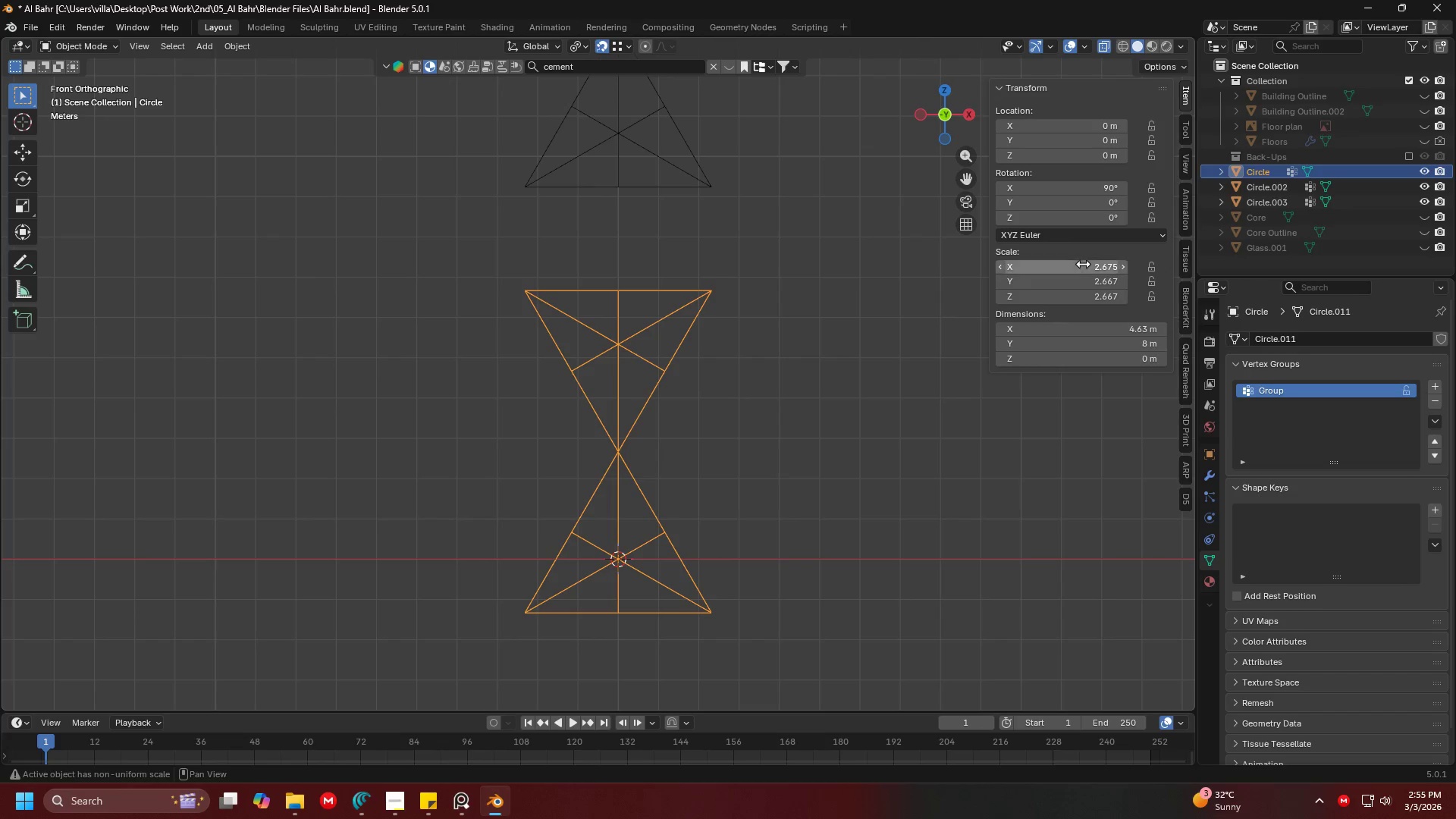 
double_click([1089, 268])
 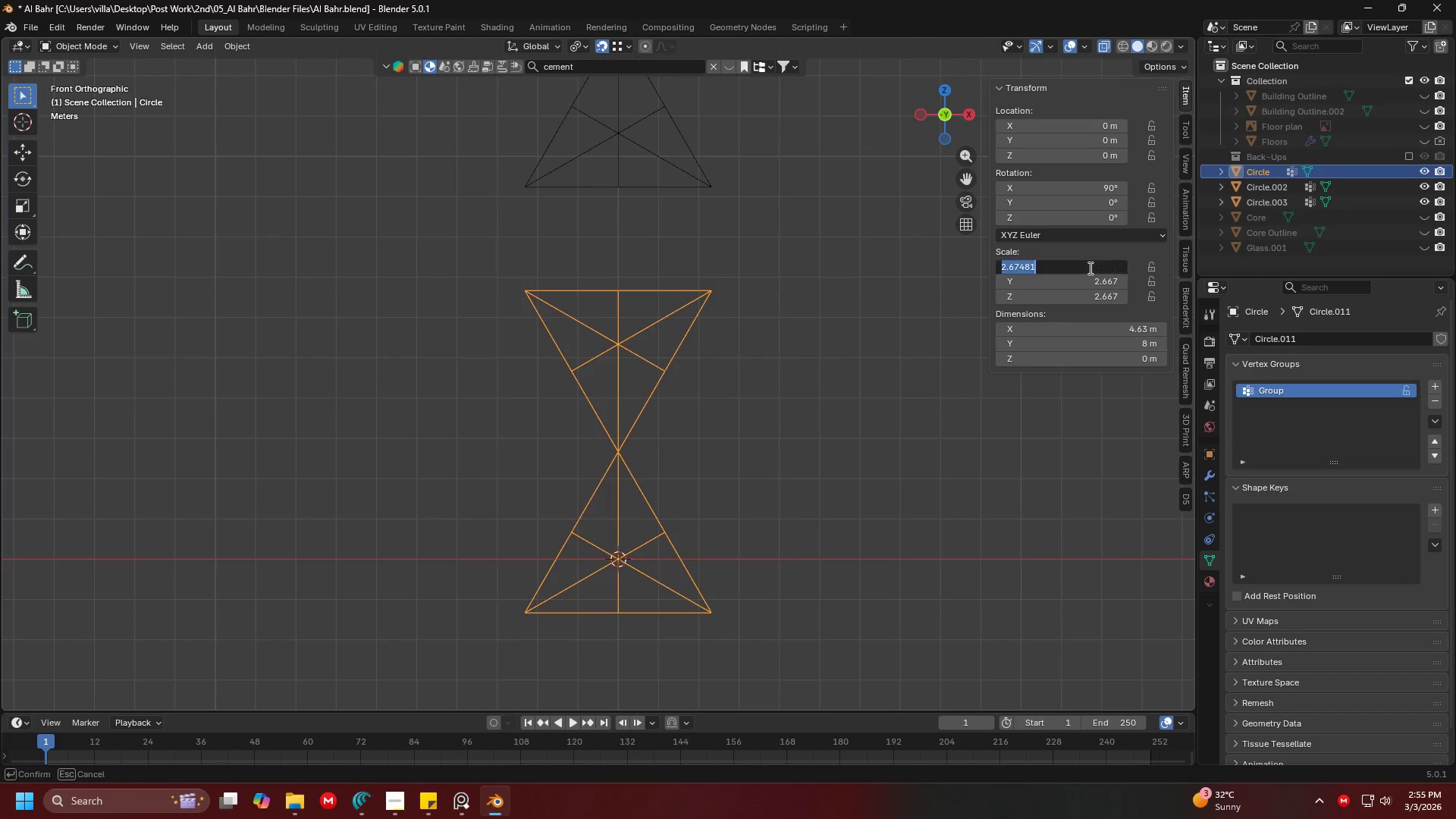 
key(Control+ControlLeft)
 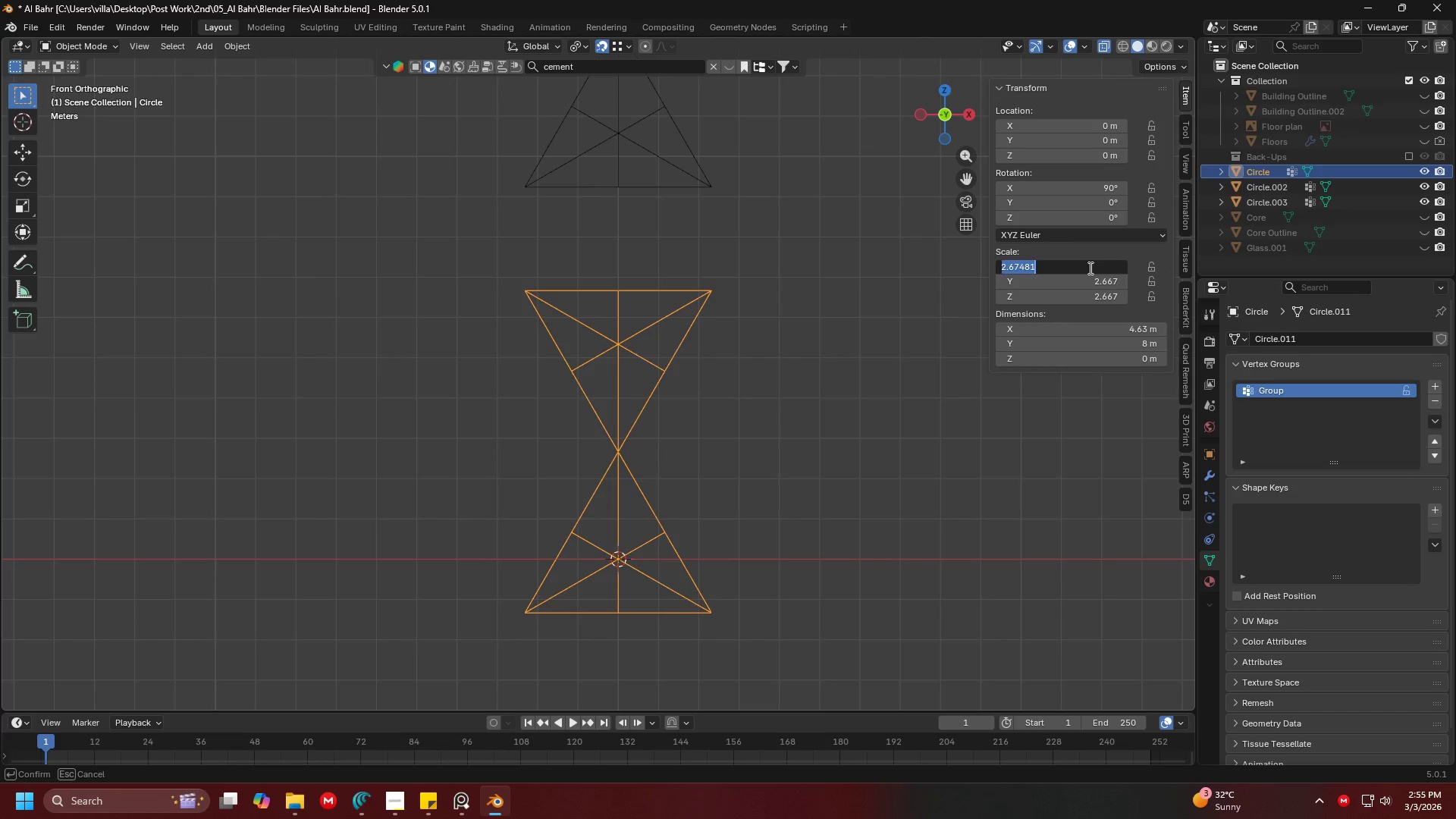 
key(Control+V)
 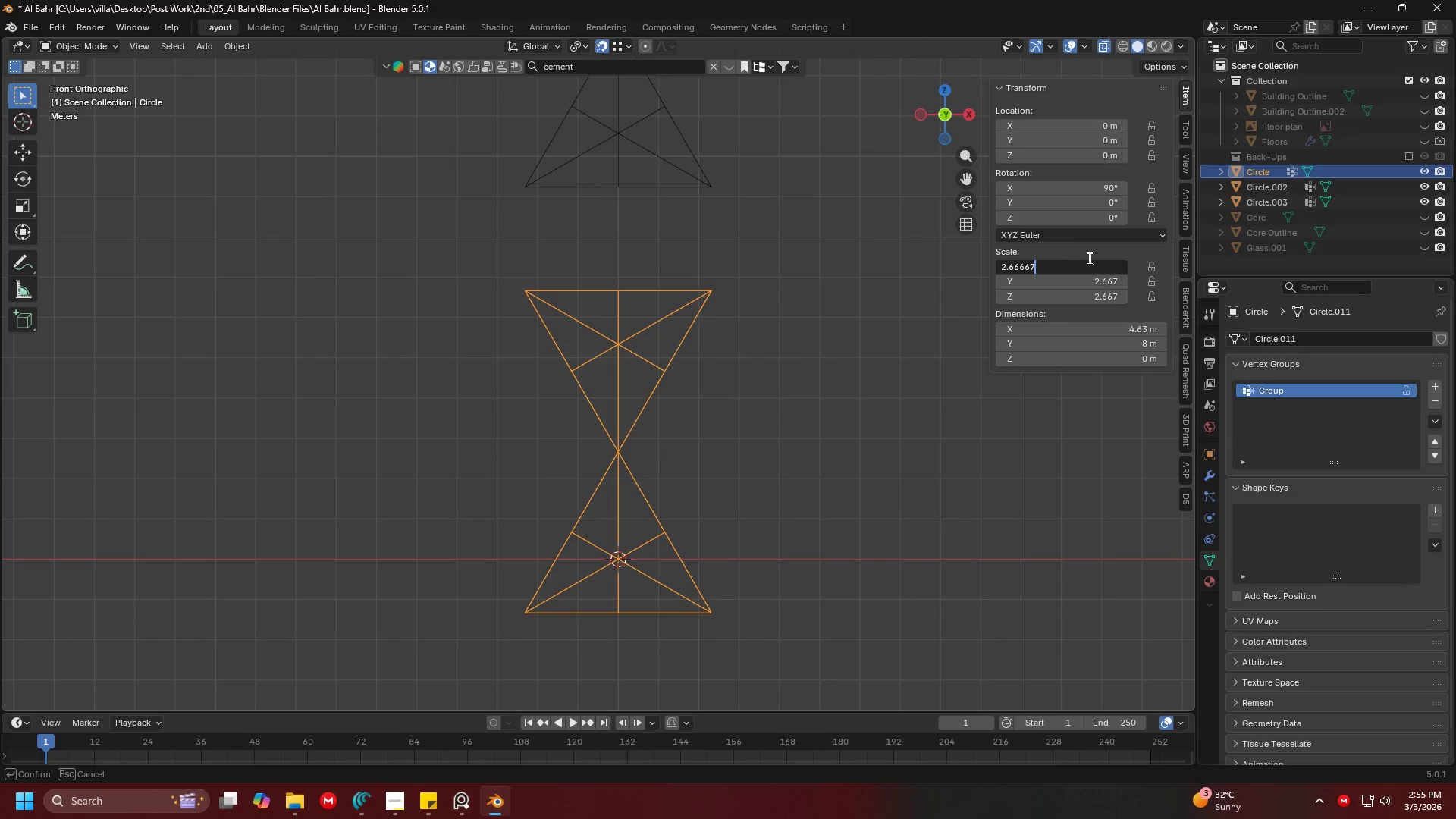 
left_click([1088, 254])
 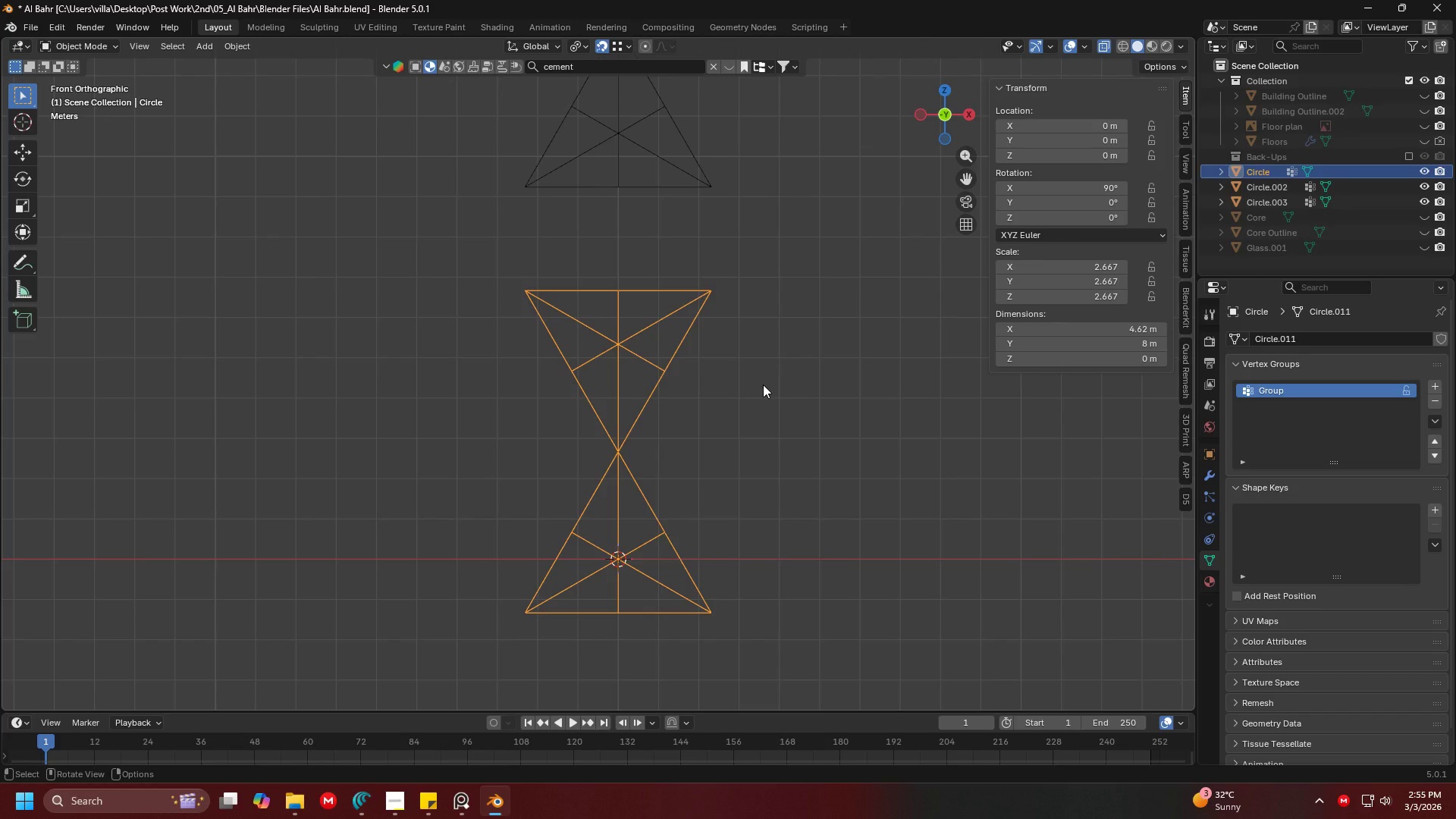 
double_click([655, 453])
 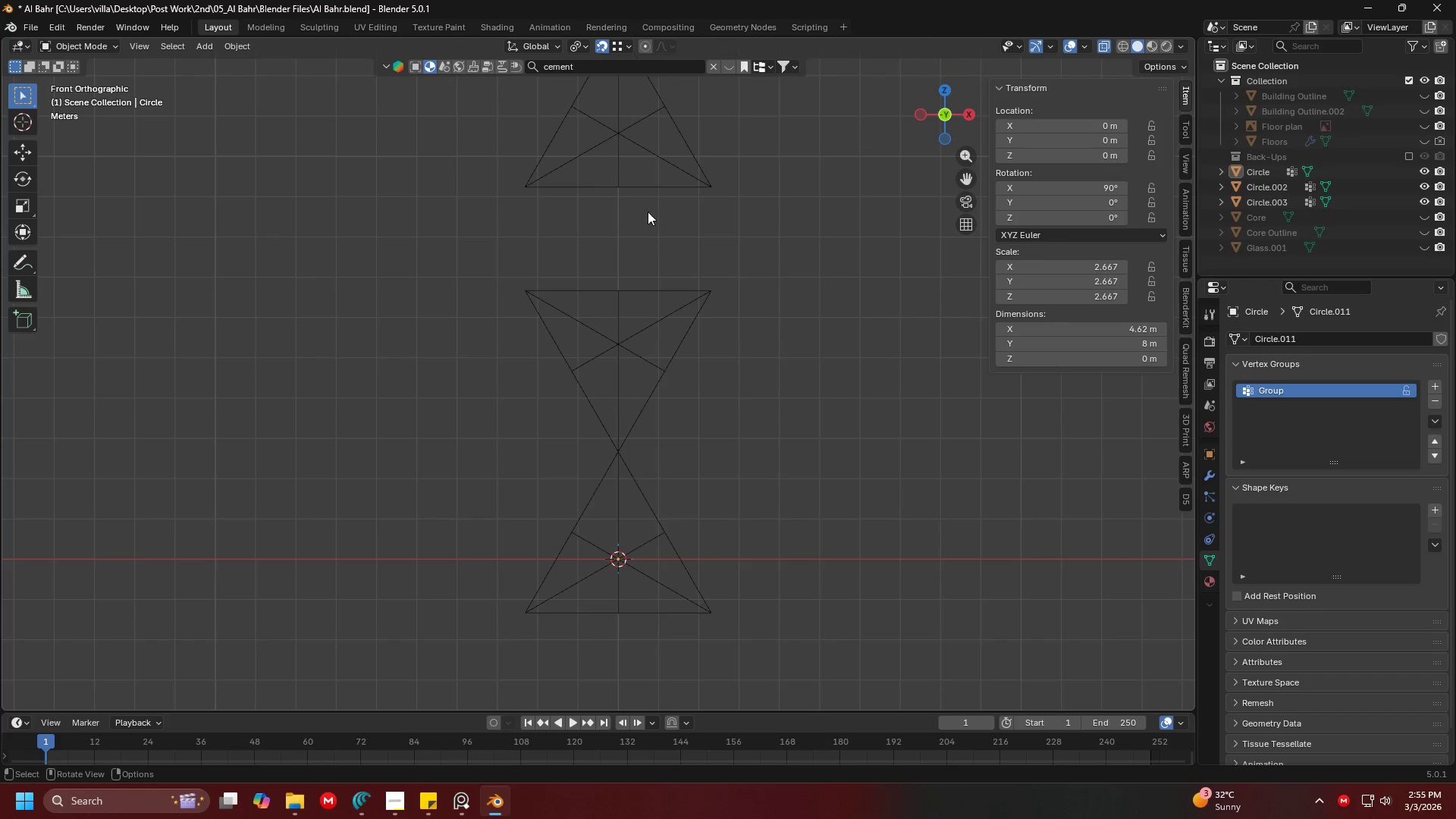 
left_click([648, 188])
 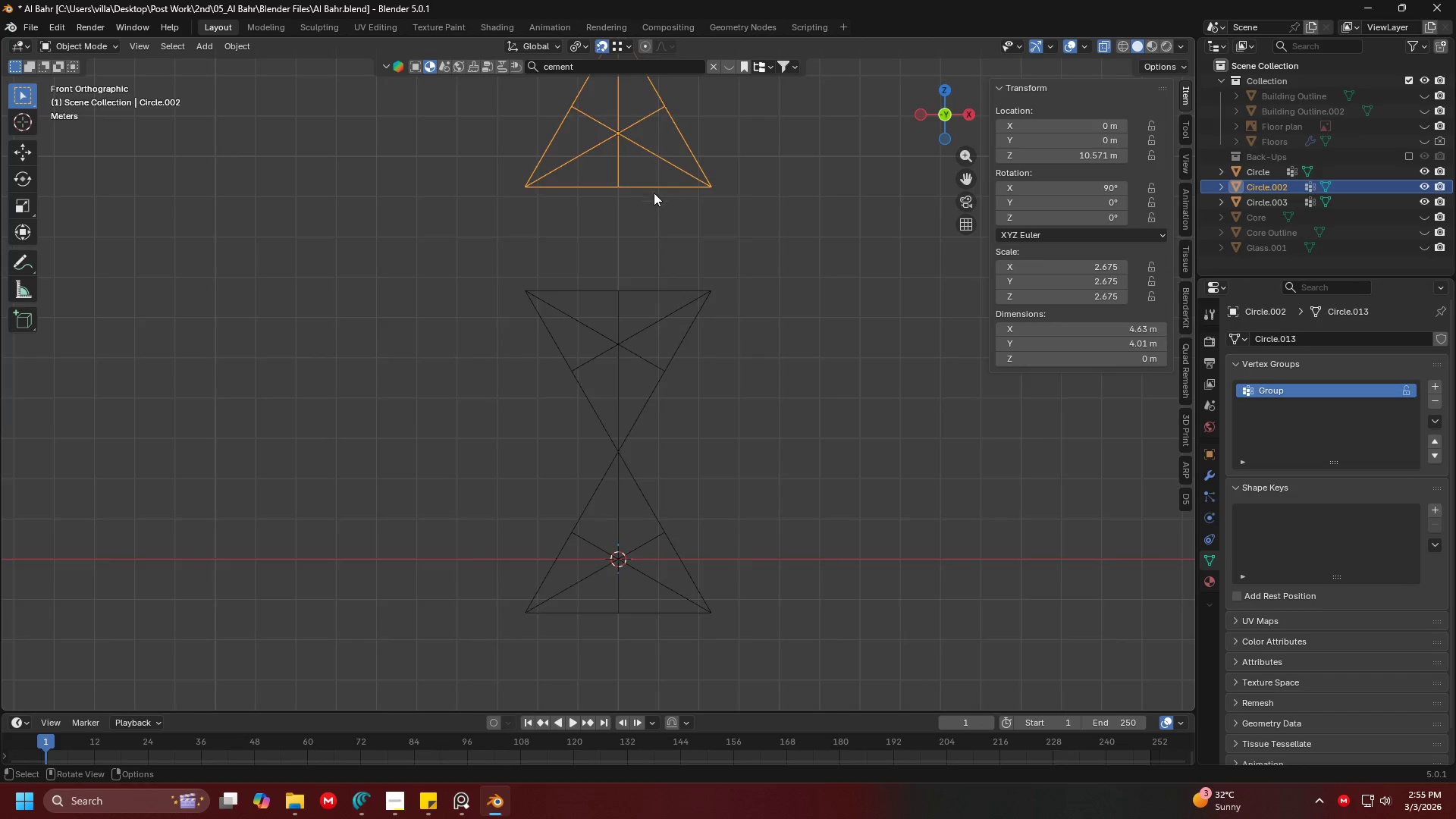 
scroll: coordinate [655, 195], scroll_direction: down, amount: 3.0
 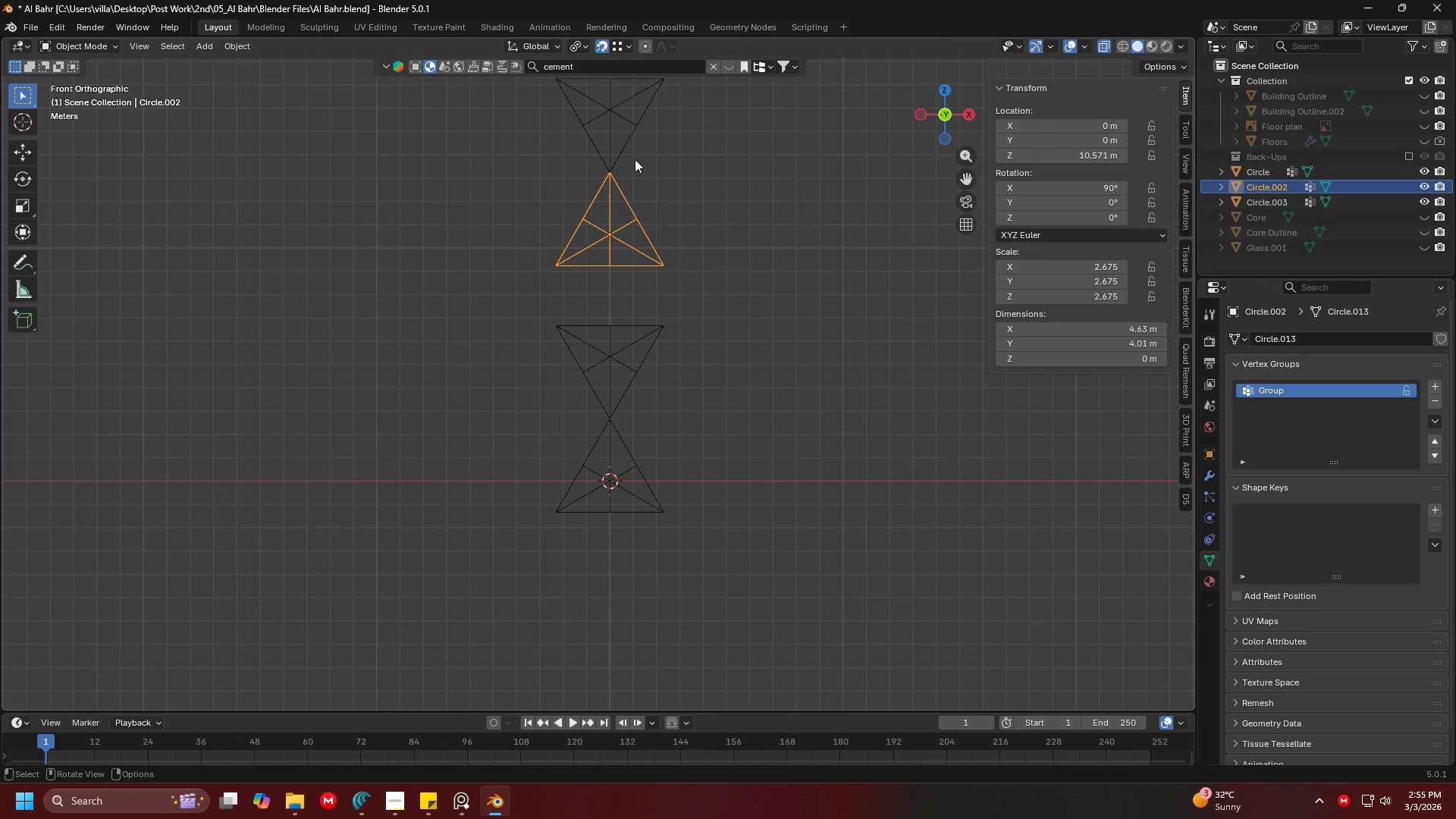 
key(Delete)
 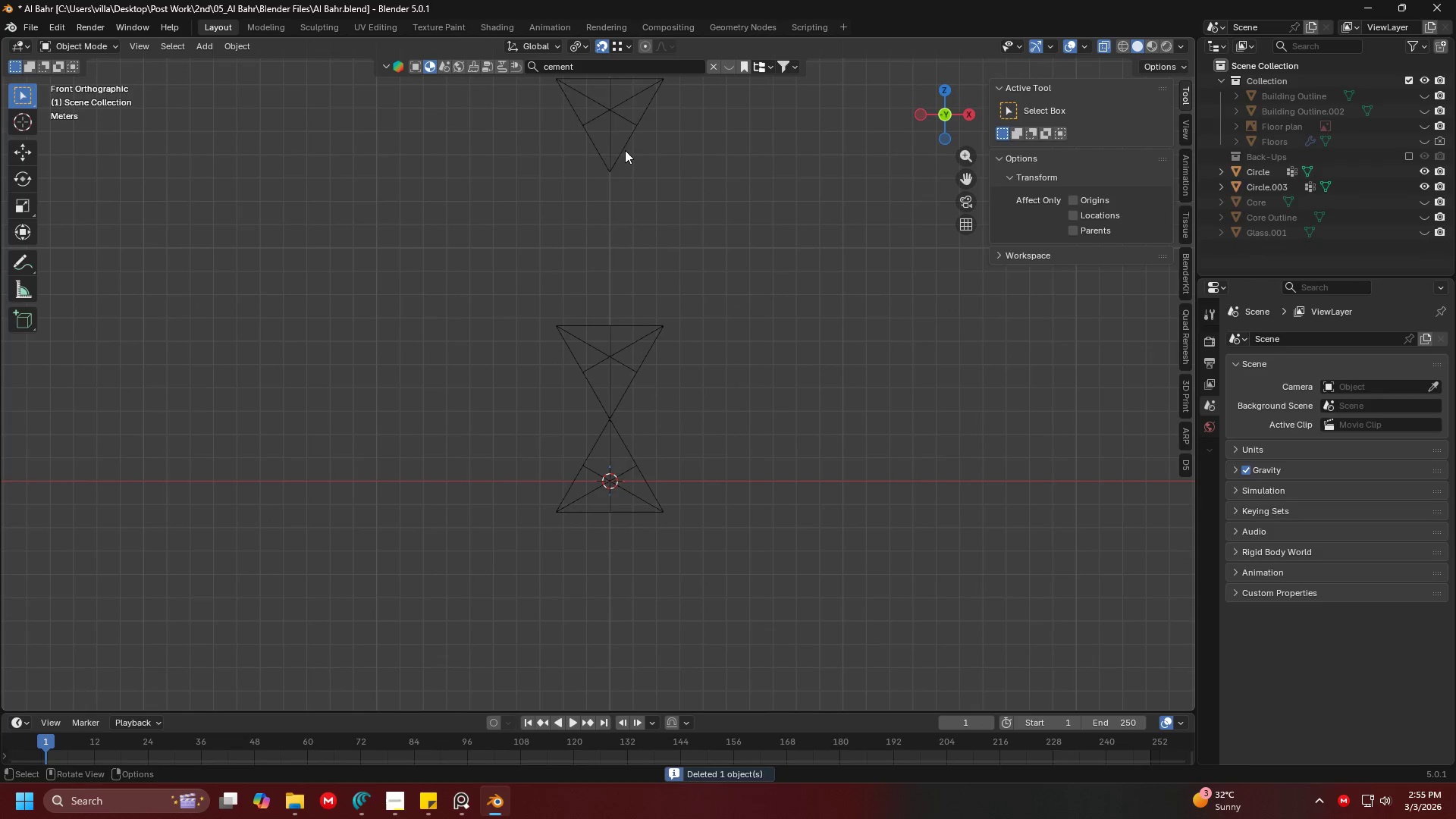 
key(Backspace)
 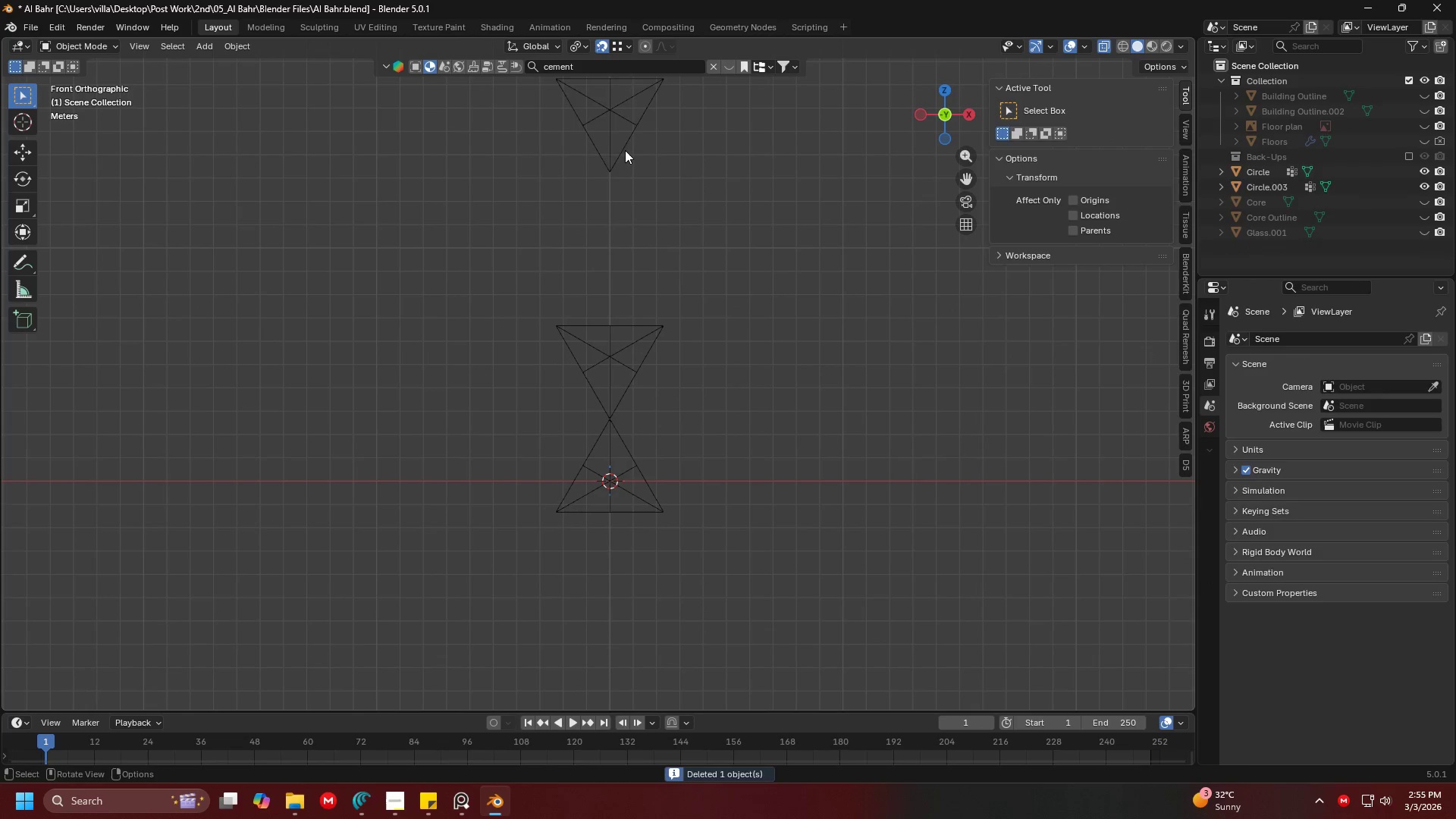 
left_click([625, 150])
 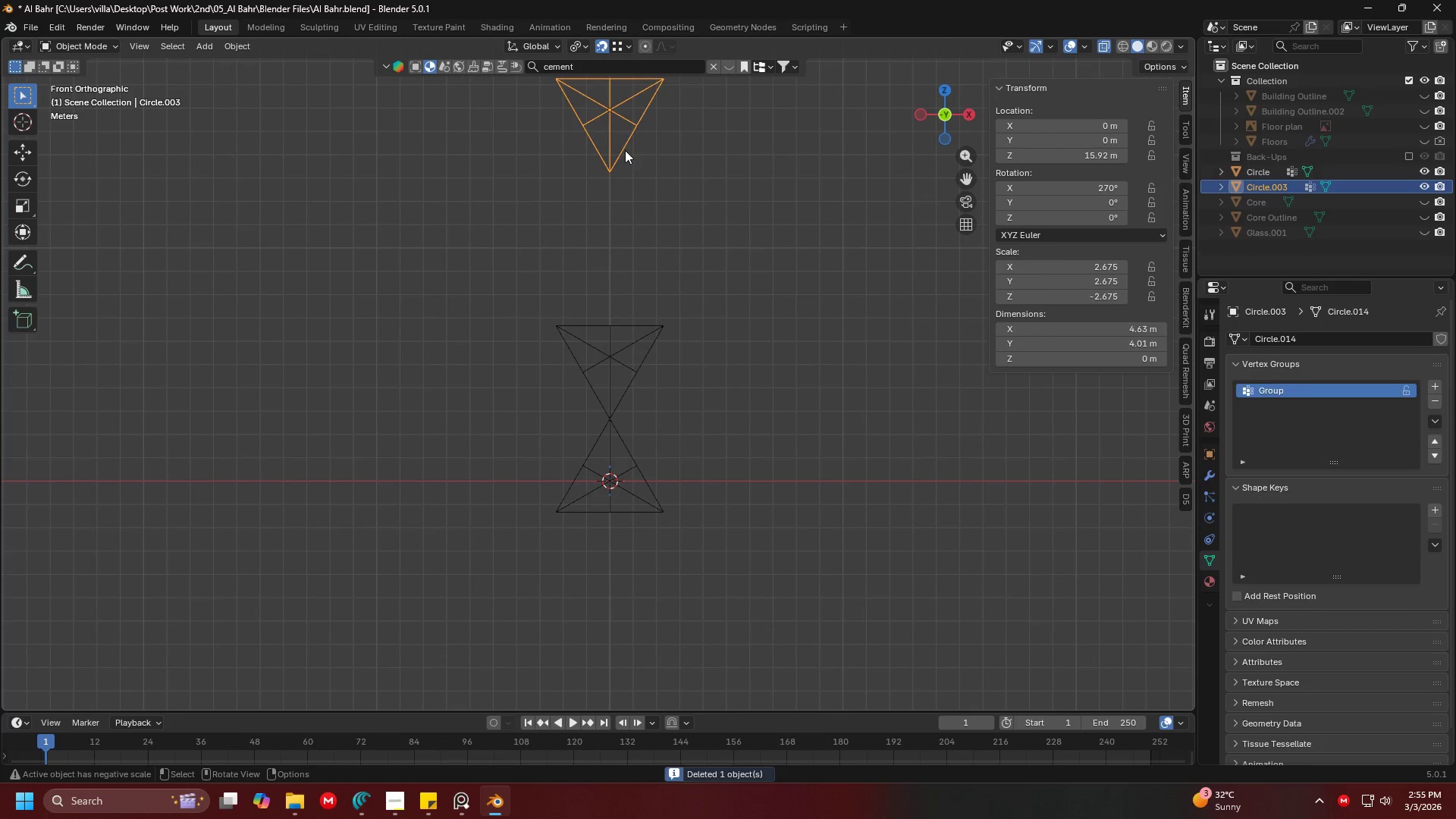 
key(Delete)
 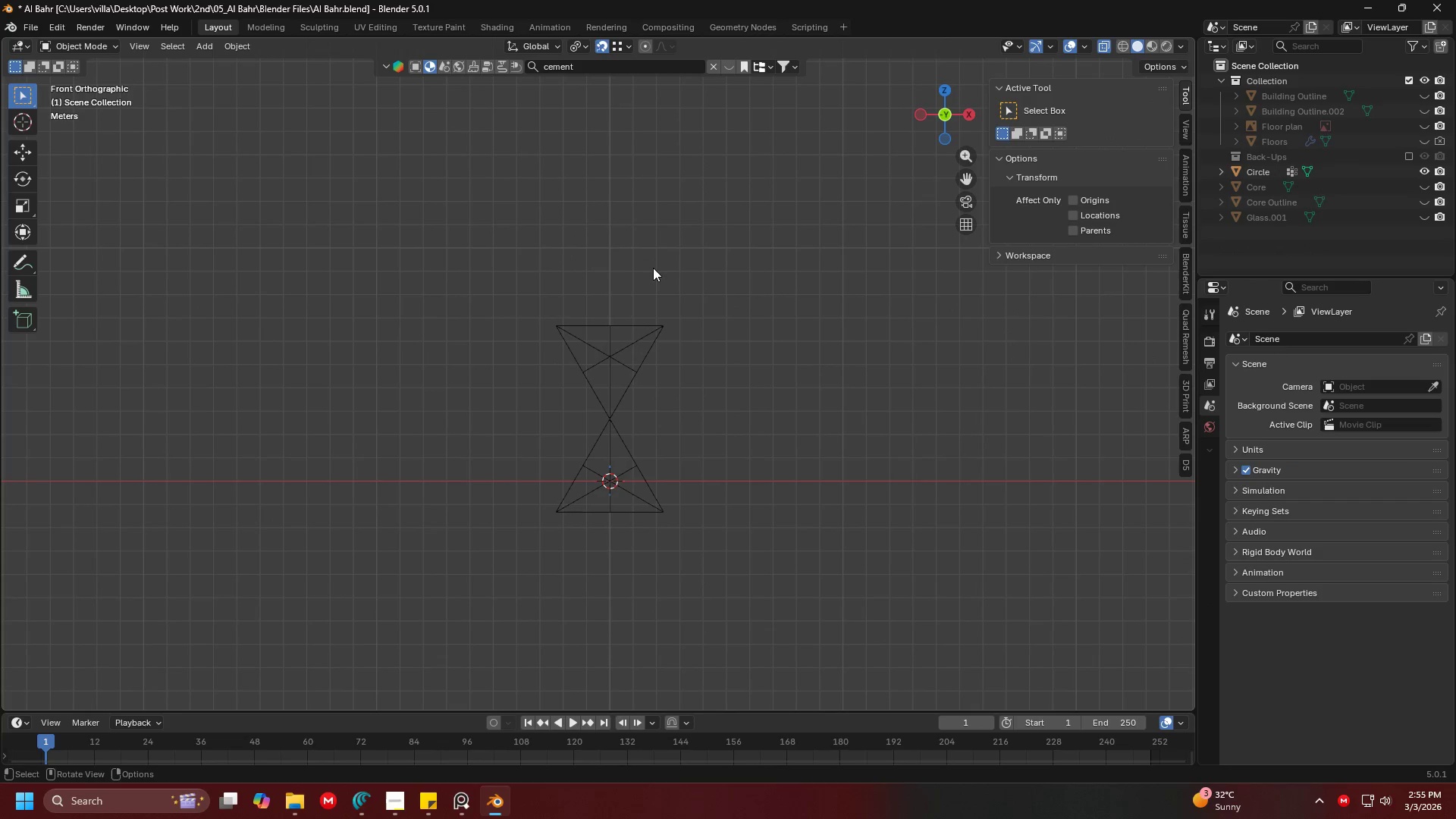 
key(Backspace)
 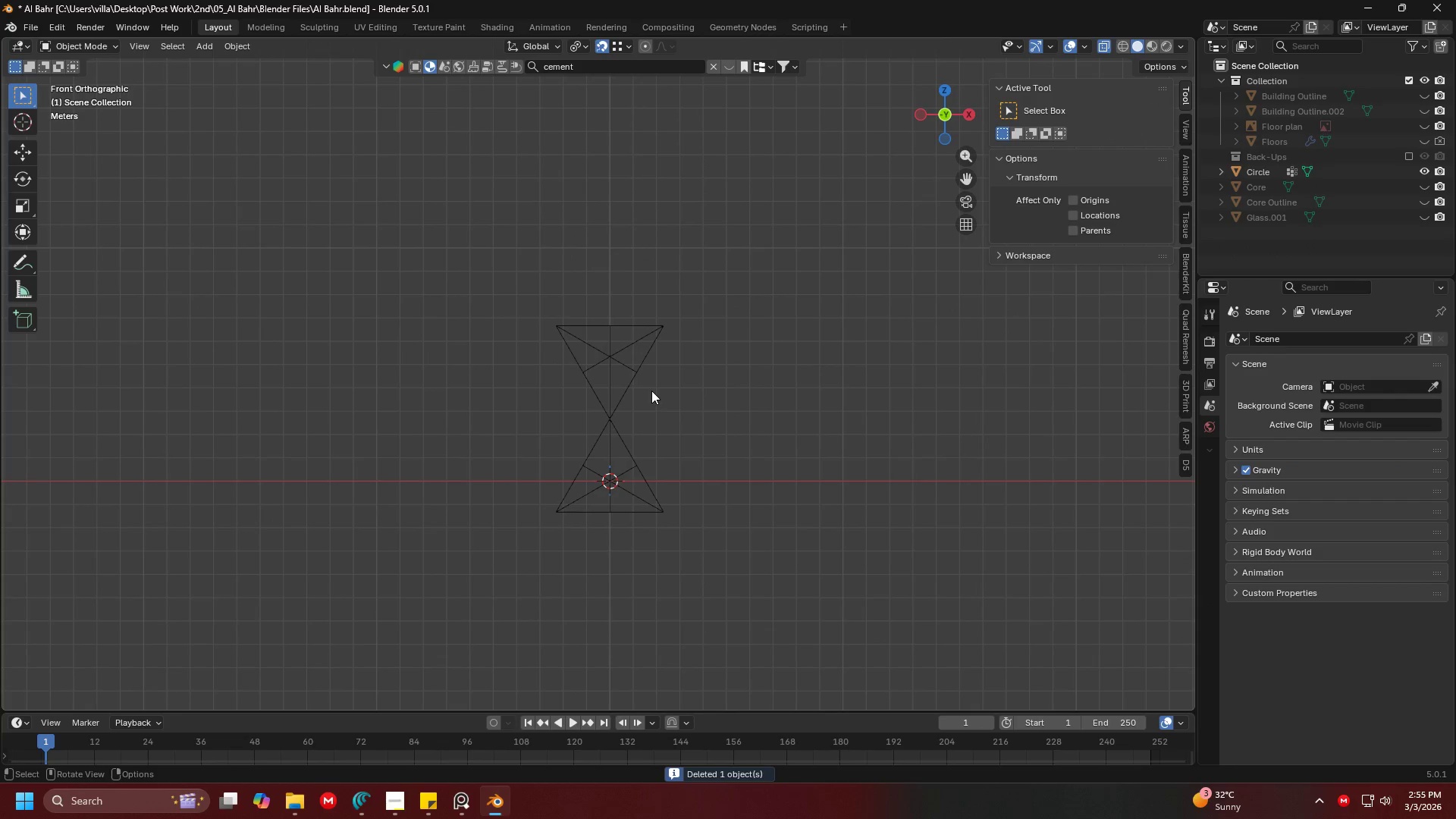 
key(Control+Z)
 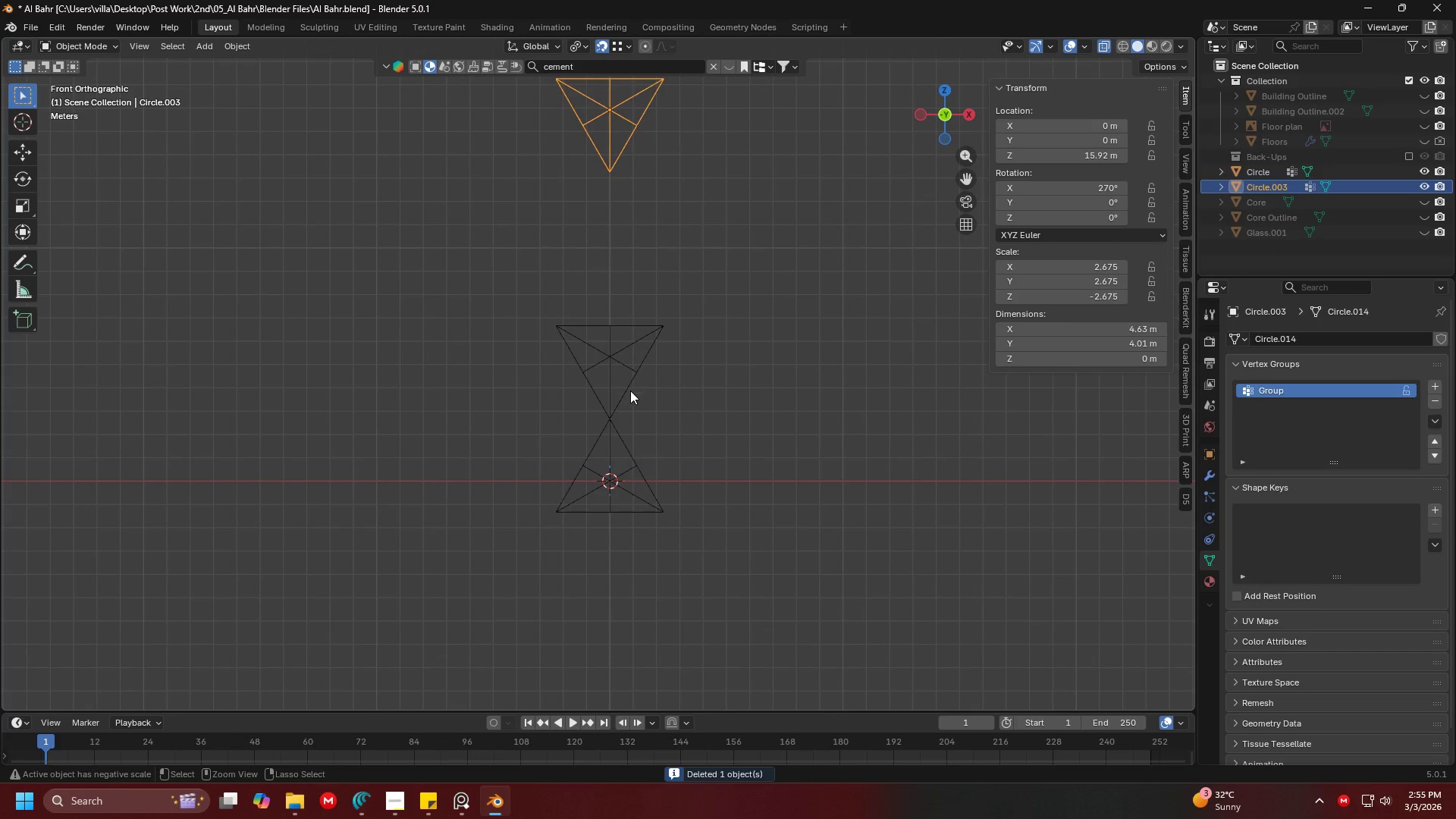 
key(Control+Z)
 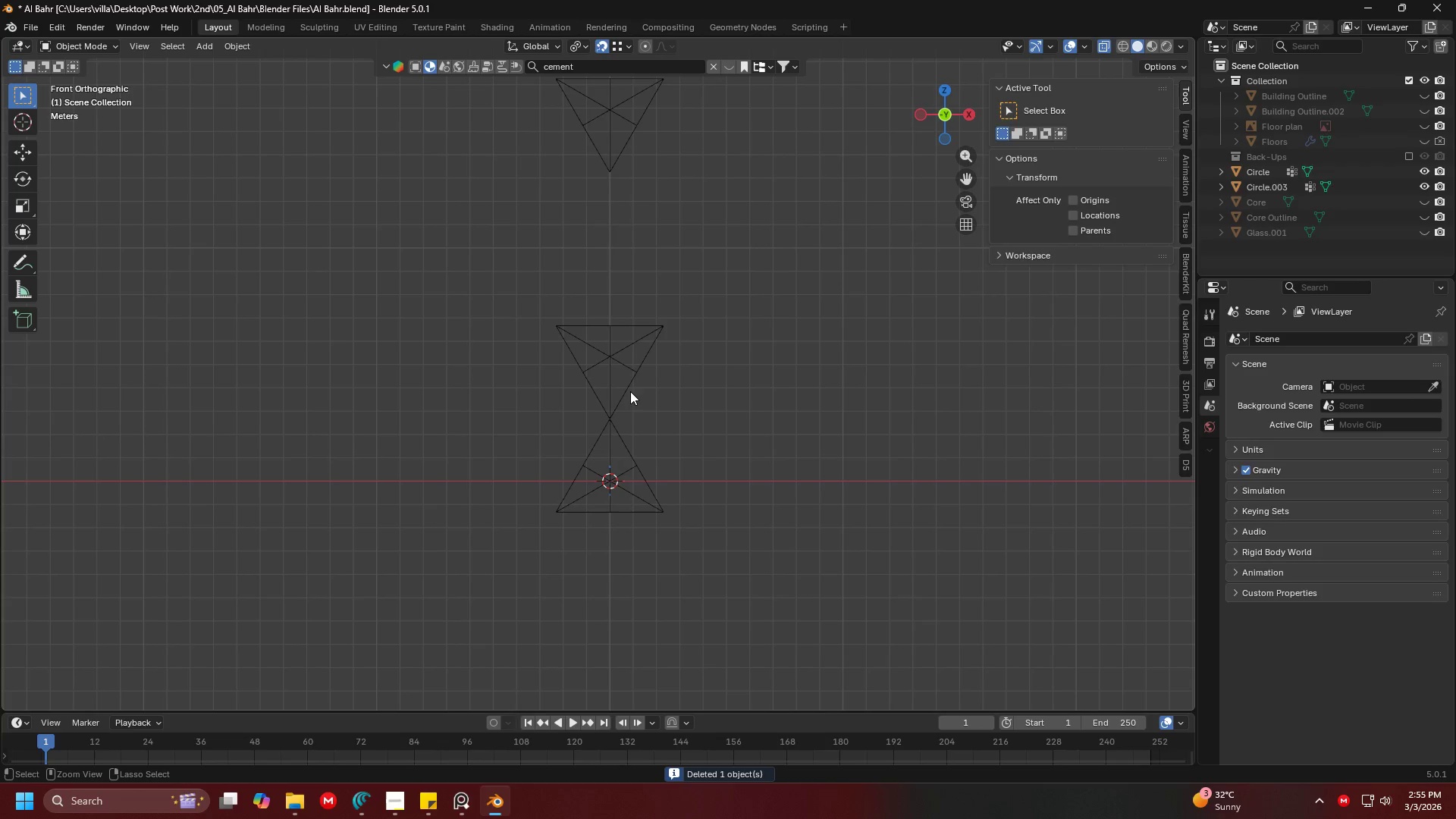 
key(Control+Z)
 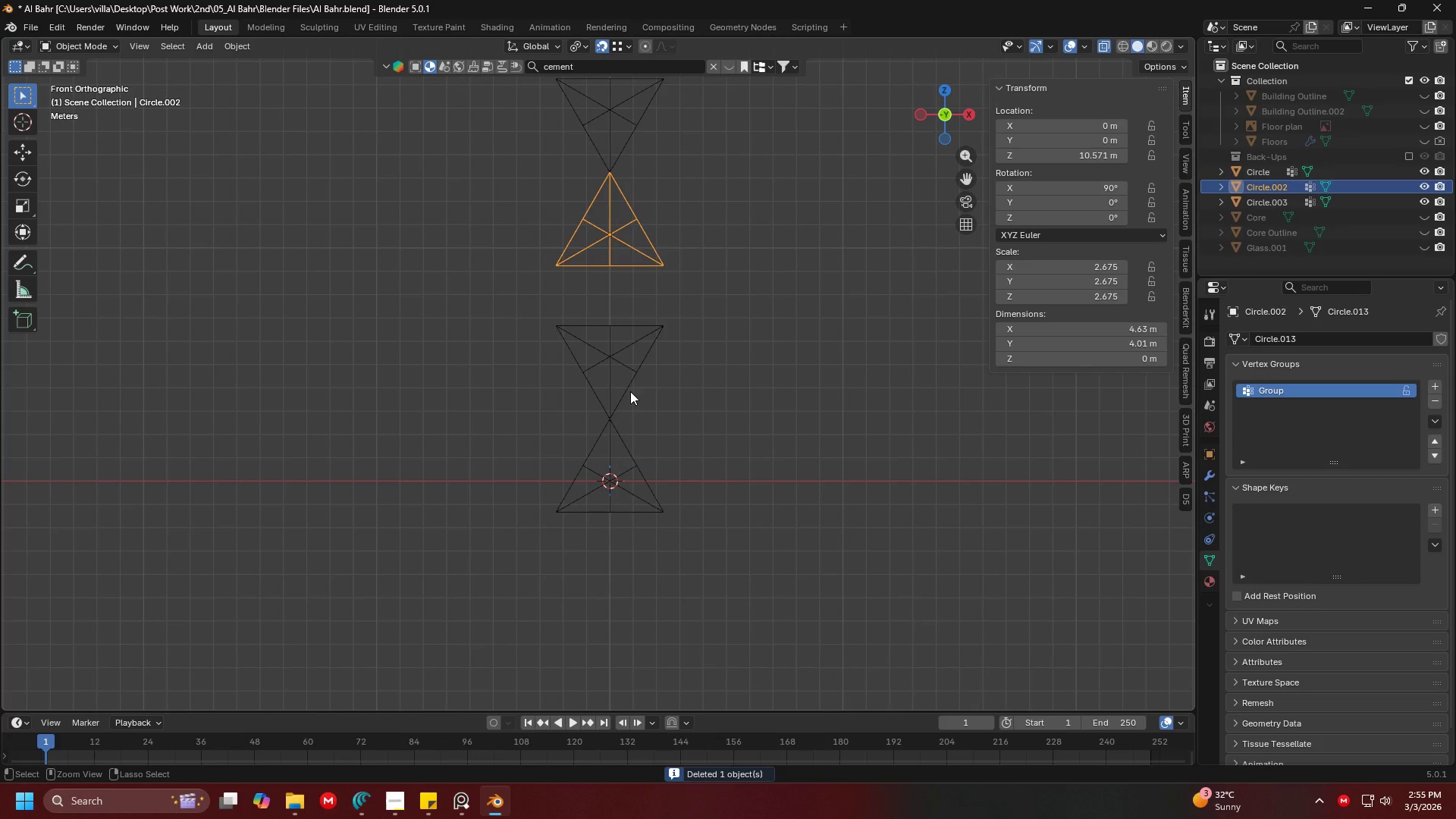 
key(Control+Z)
 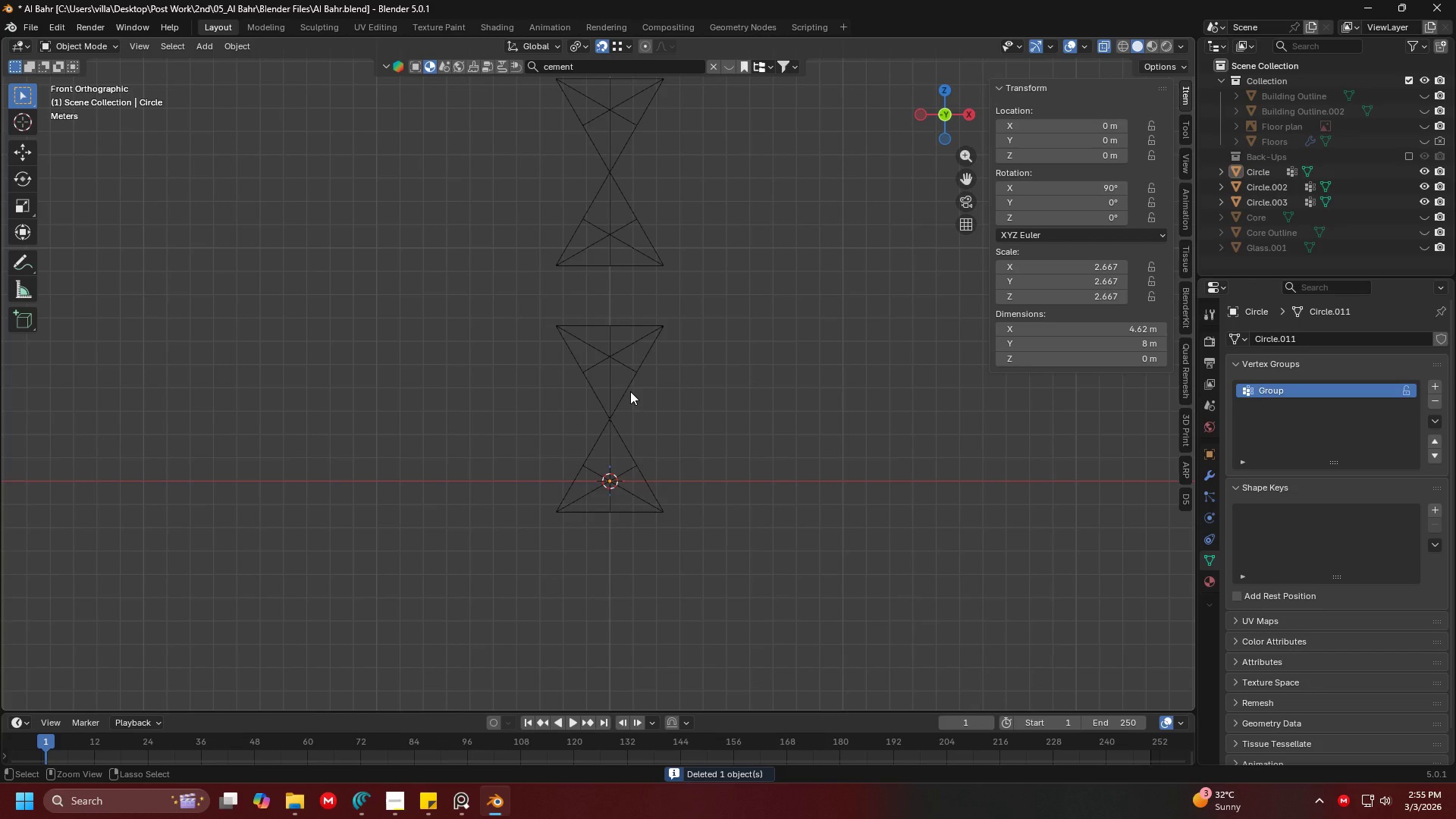 
key(Control+Z)
 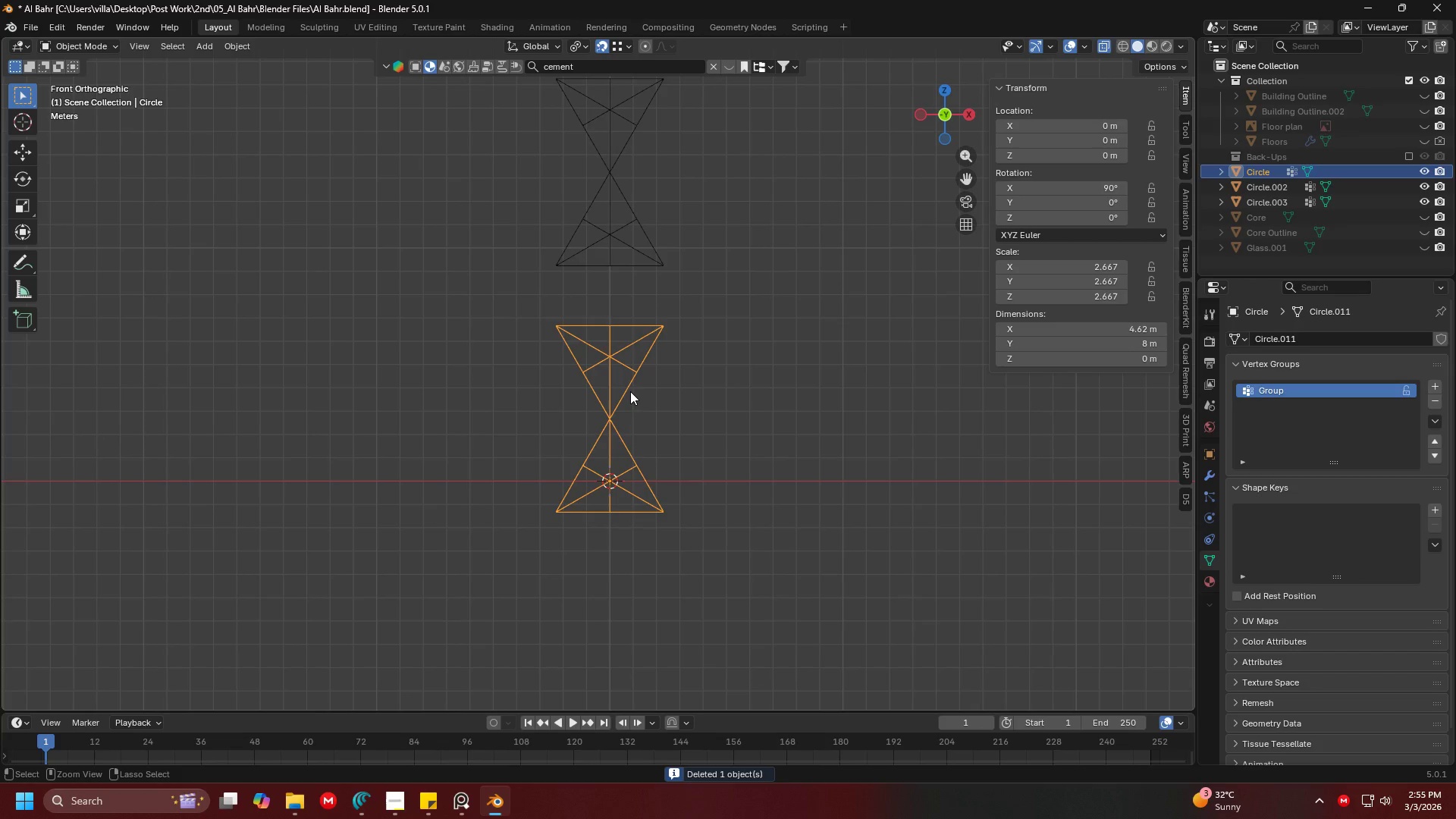 
key(Control+Z)
 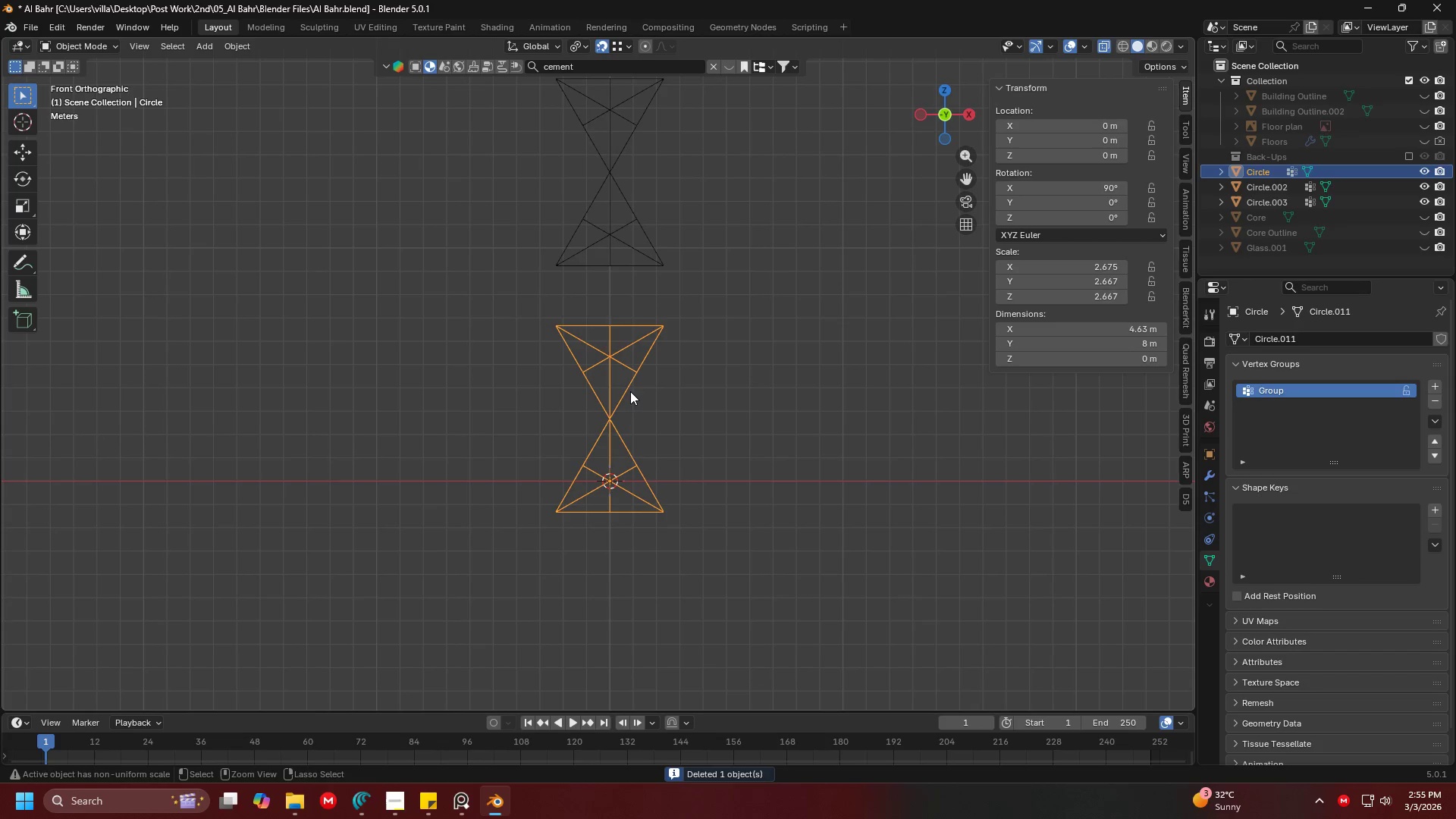 
key(Control+Z)
 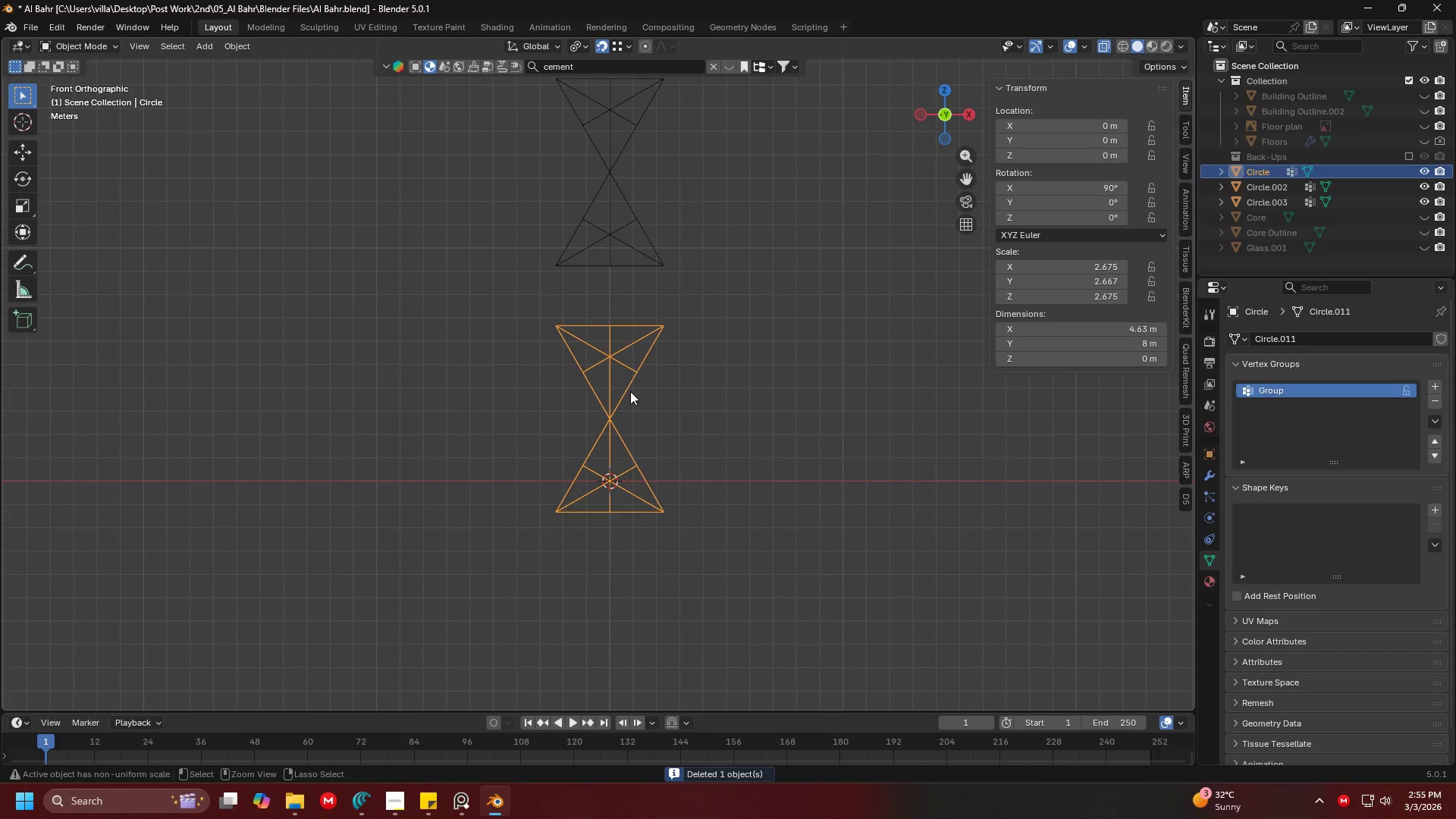 
key(Control+Z)
 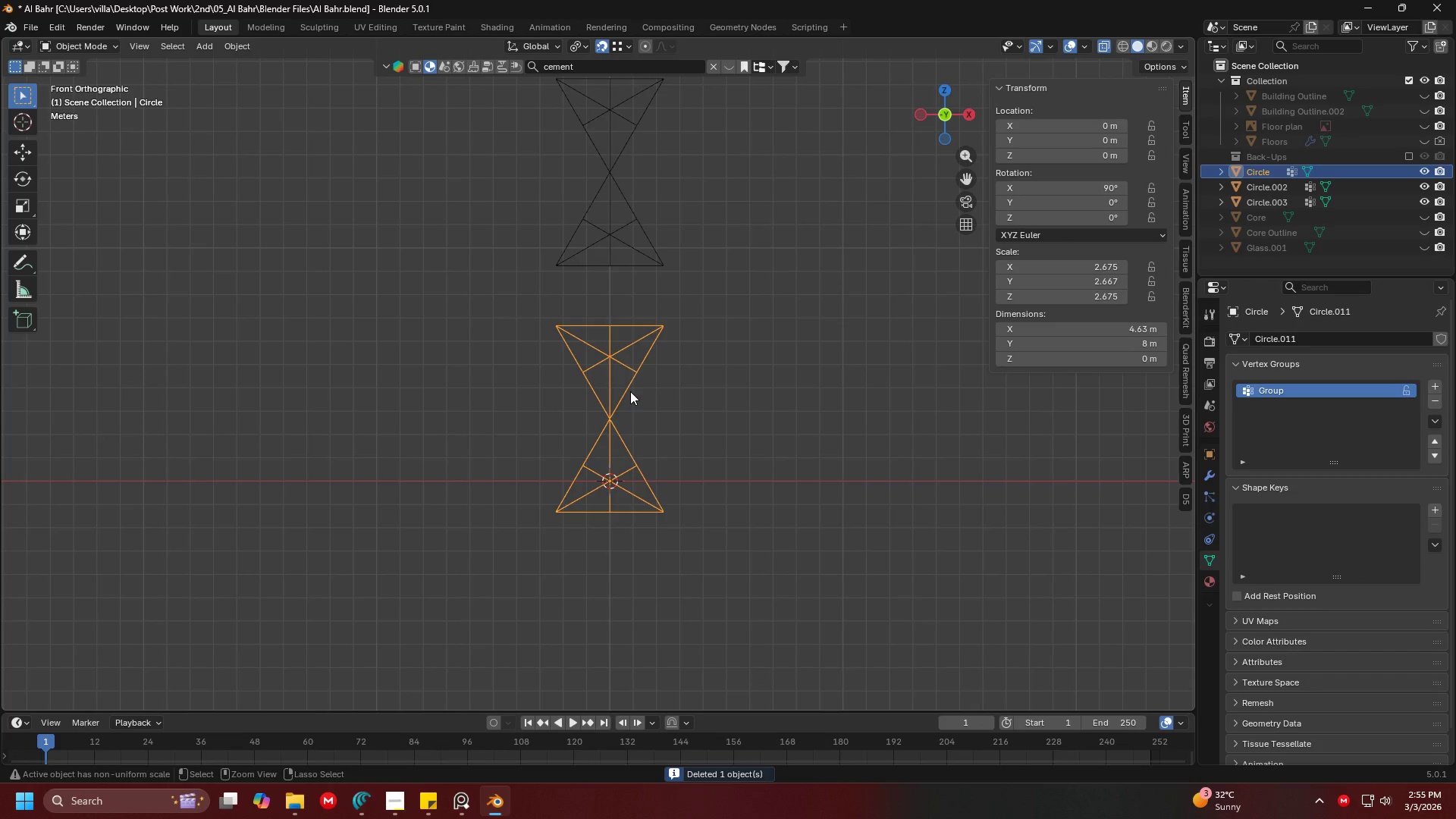 
key(Control+Z)
 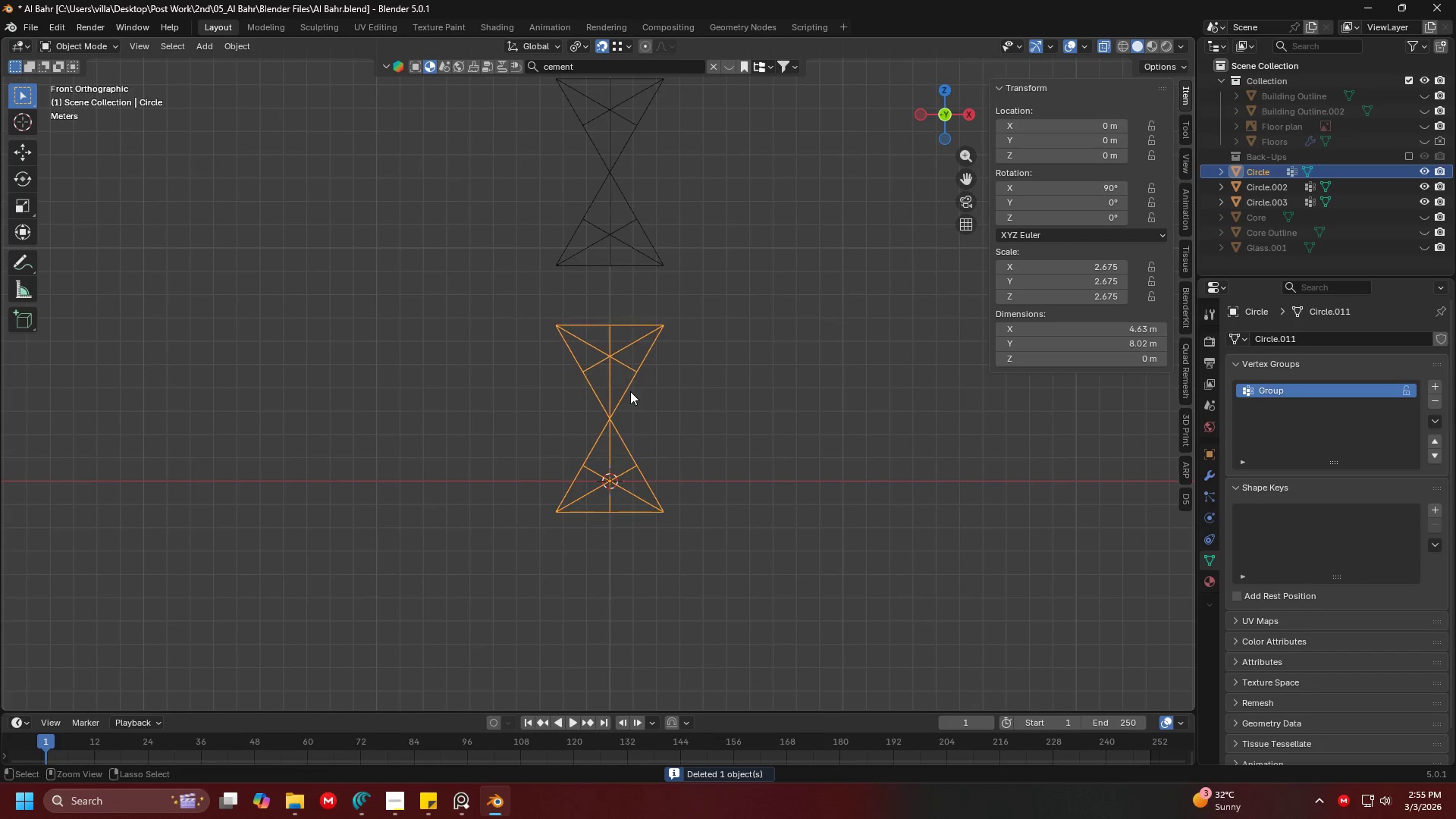 
key(Control+Z)
 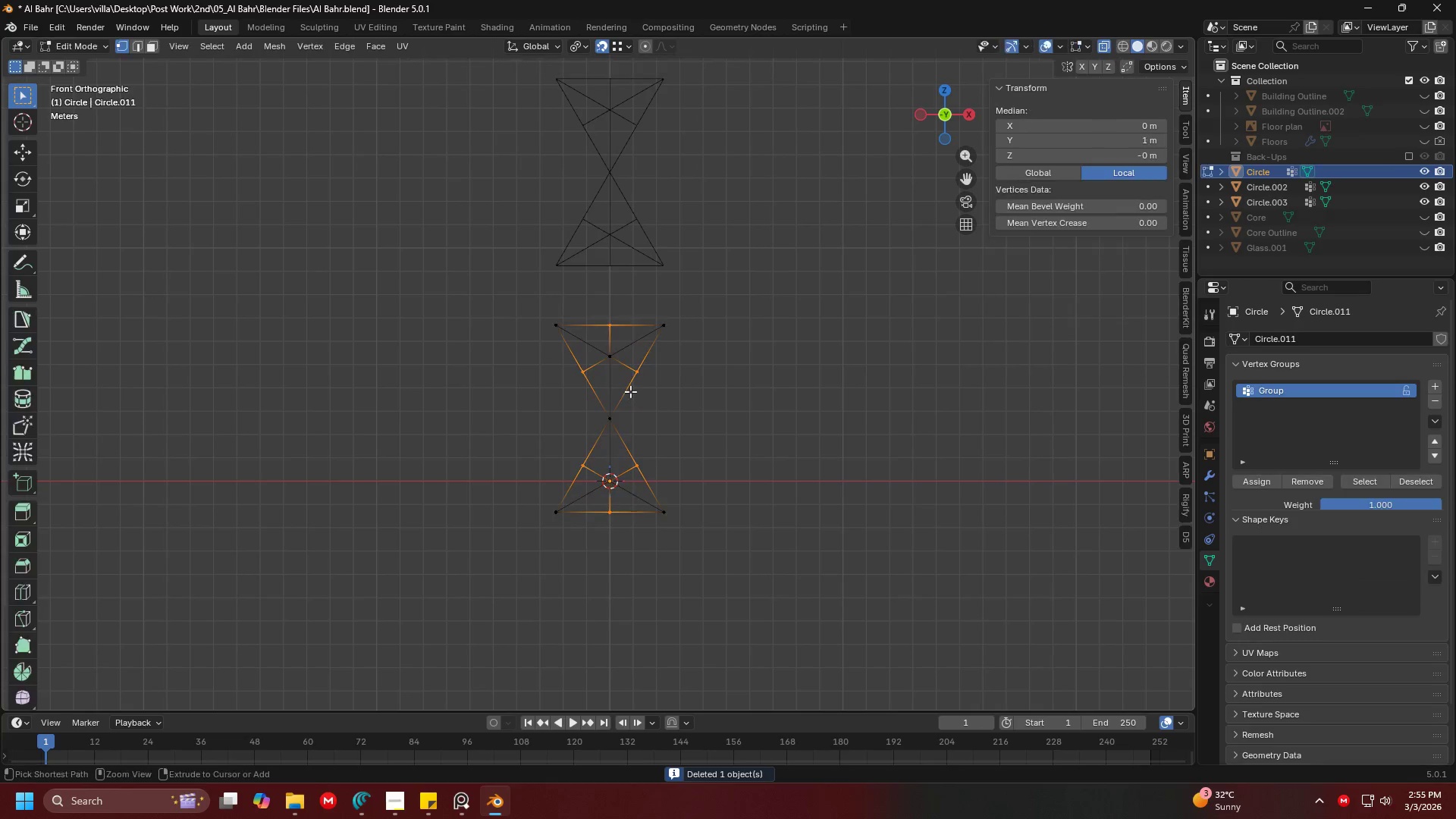 
key(Control+Z)
 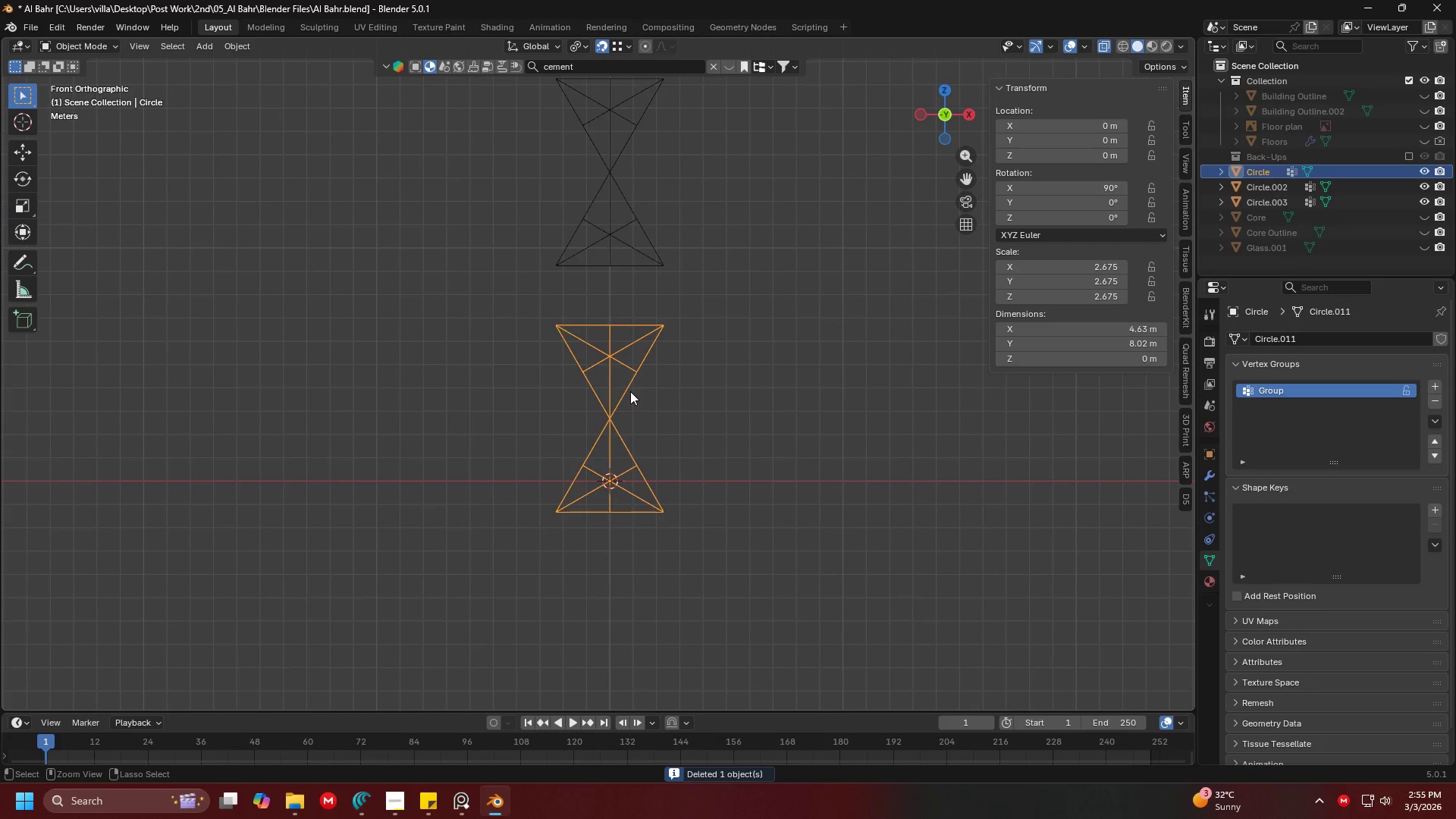 
key(Control+Z)
 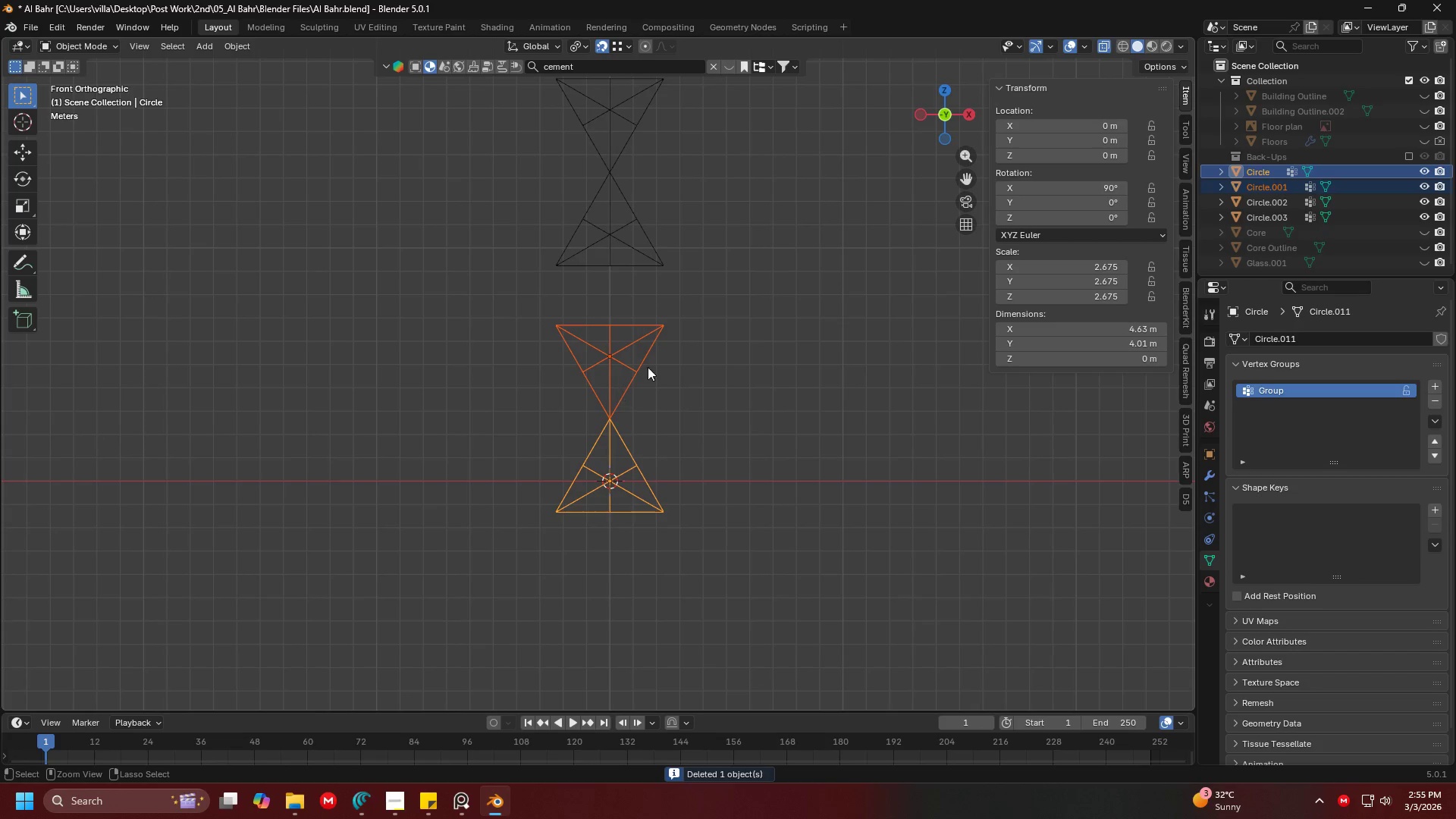 
key(Control+Z)
 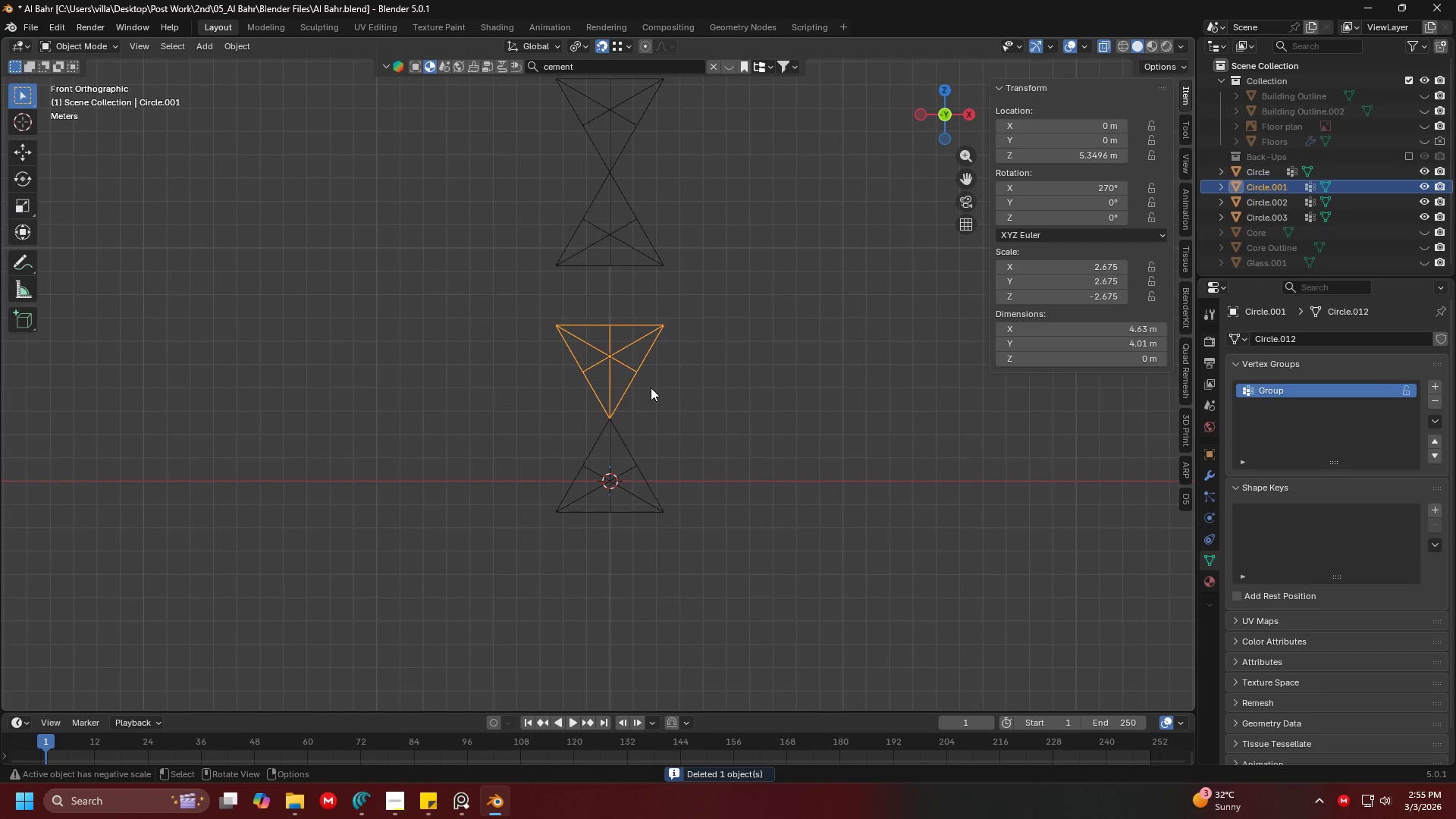 
key(Control+Z)
 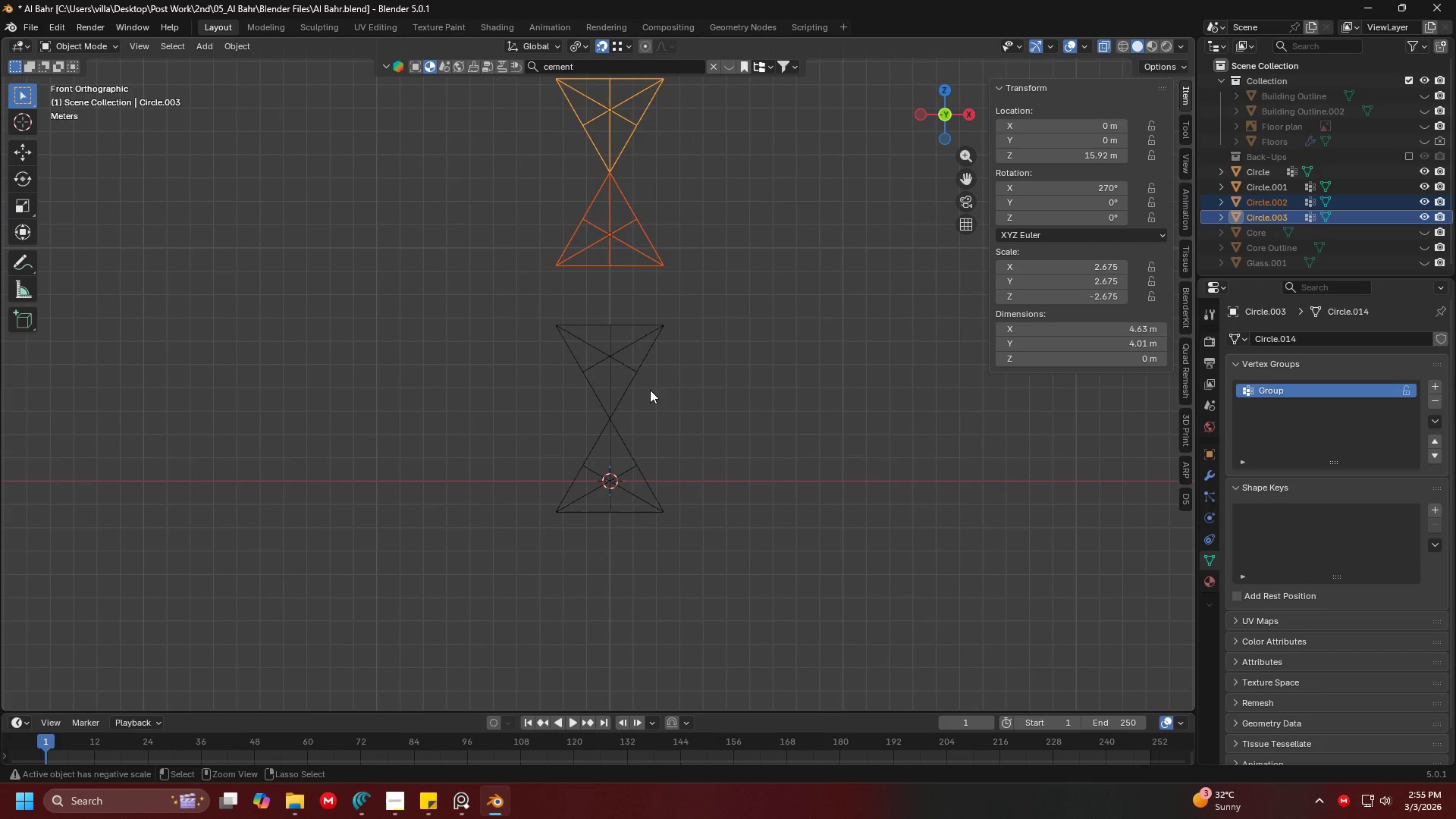 
key(Control+Z)
 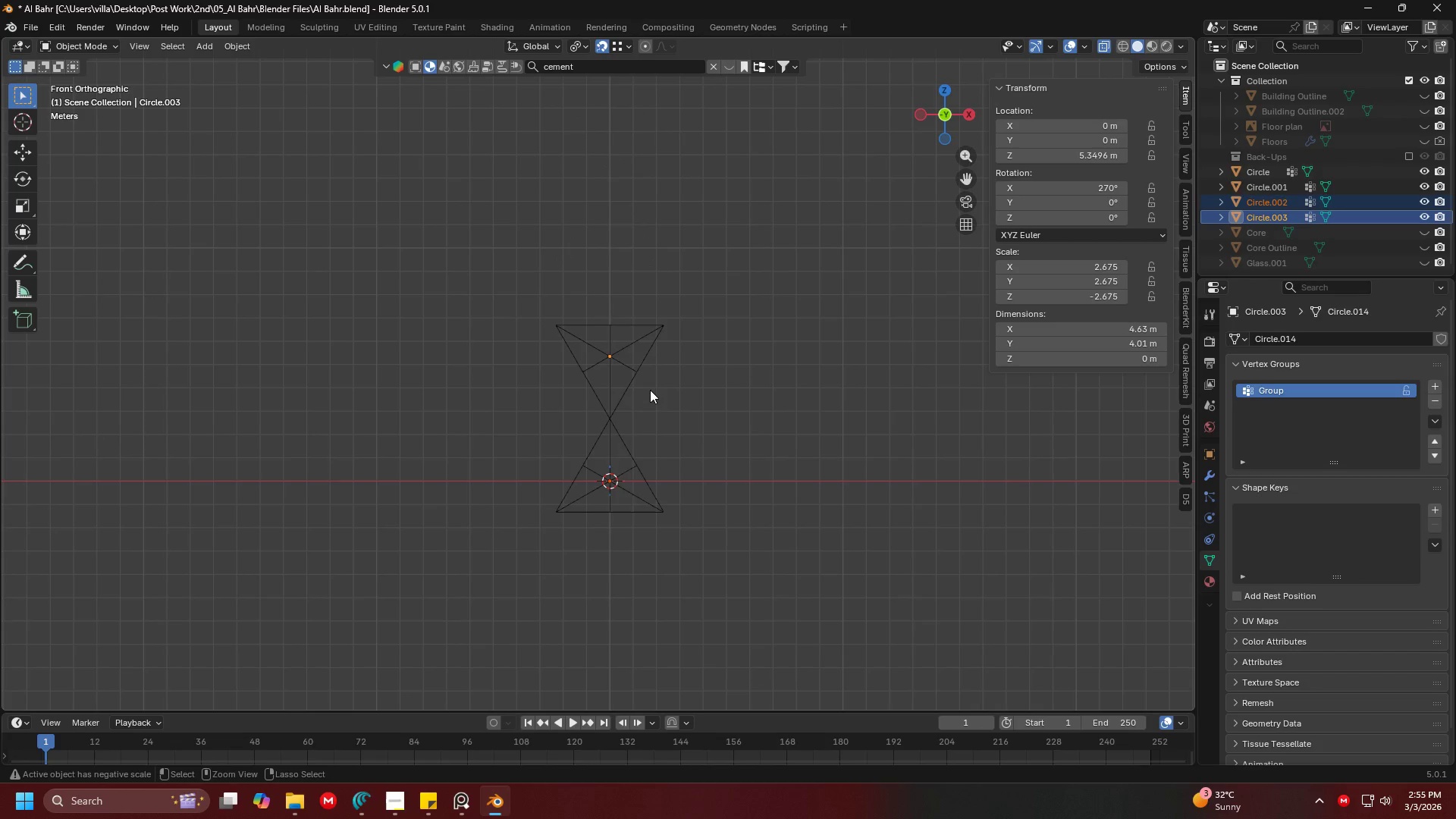 
key(Control+Z)
 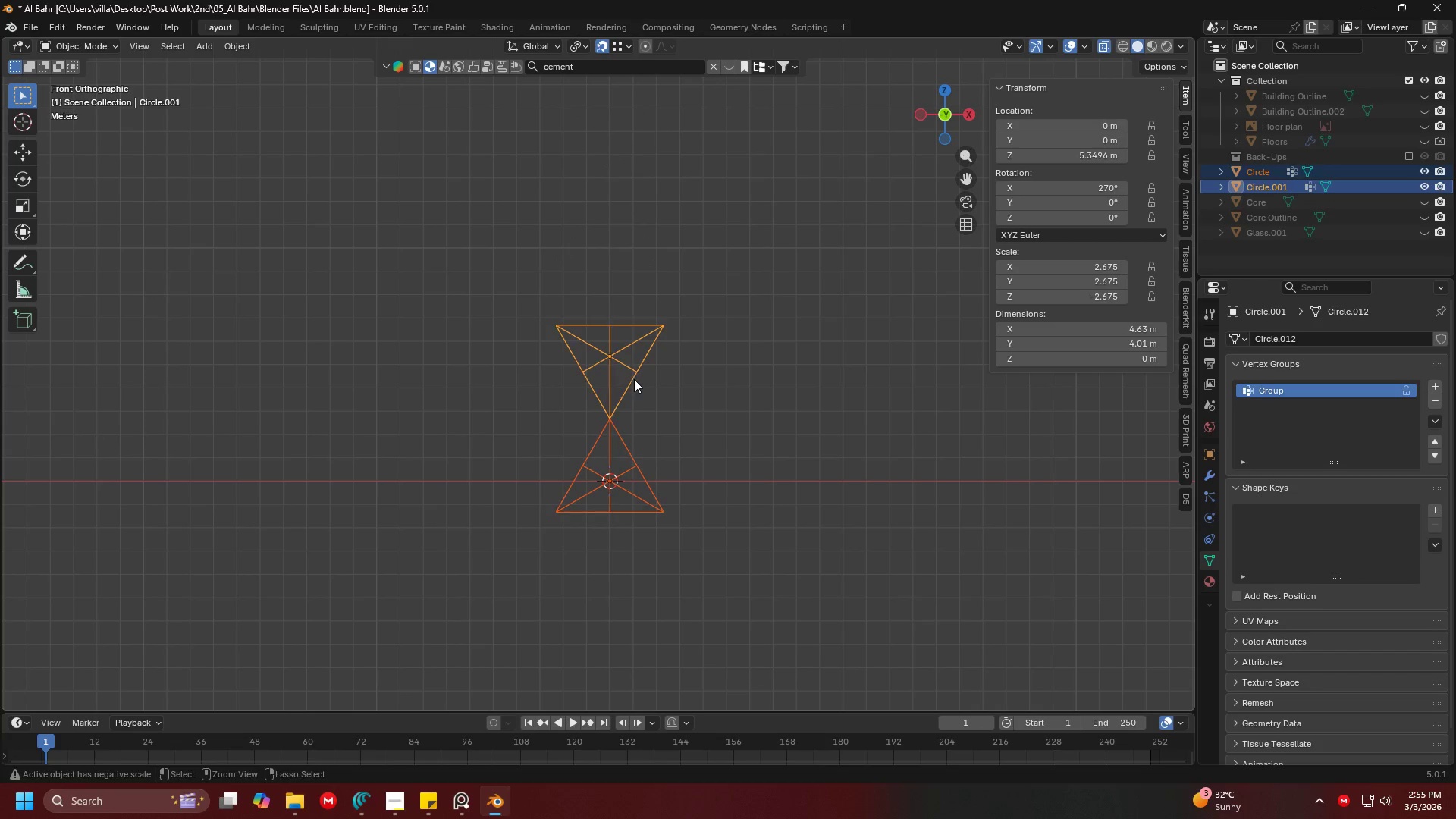 
key(Control+Z)
 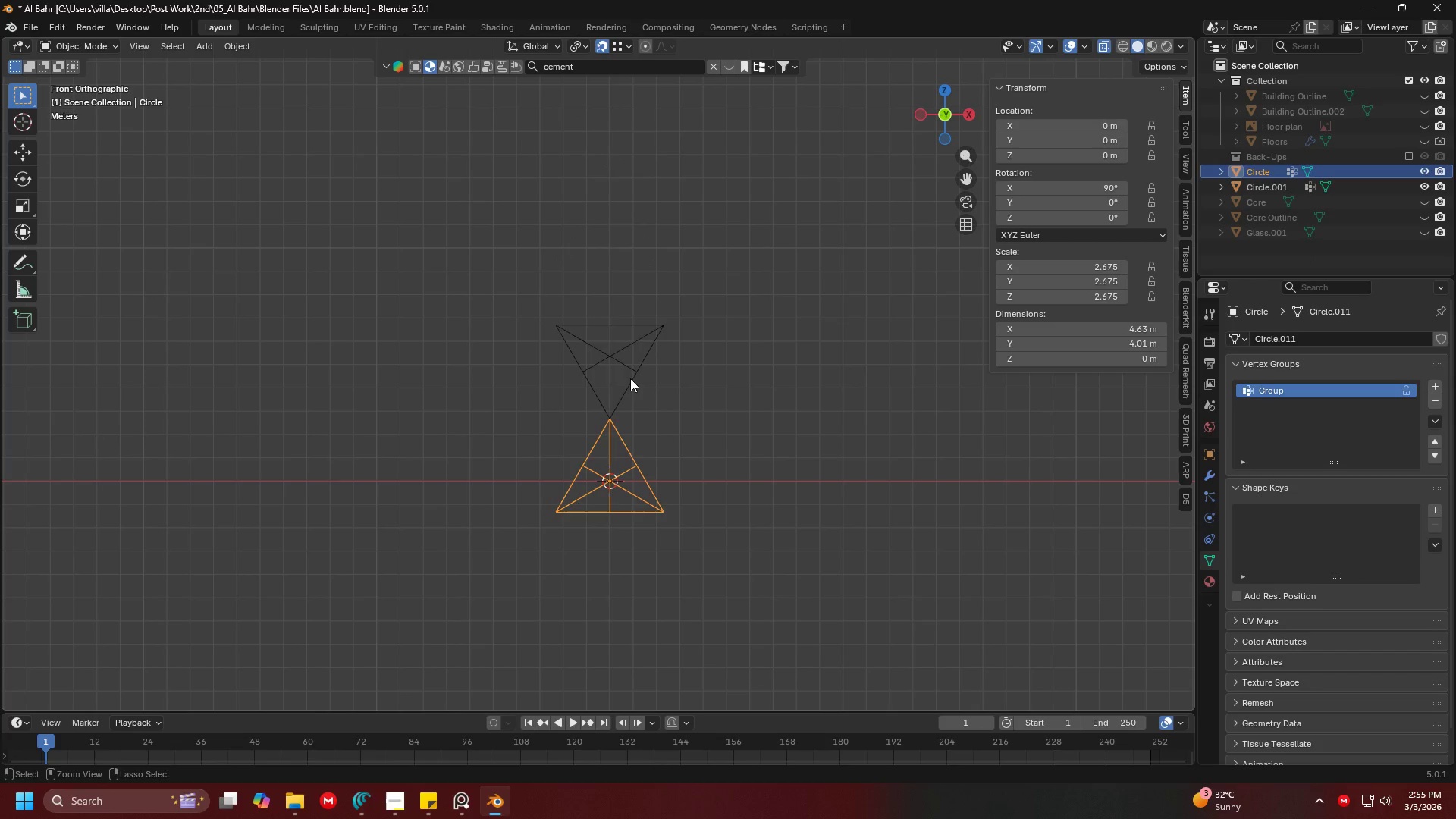 
key(Control+Z)
 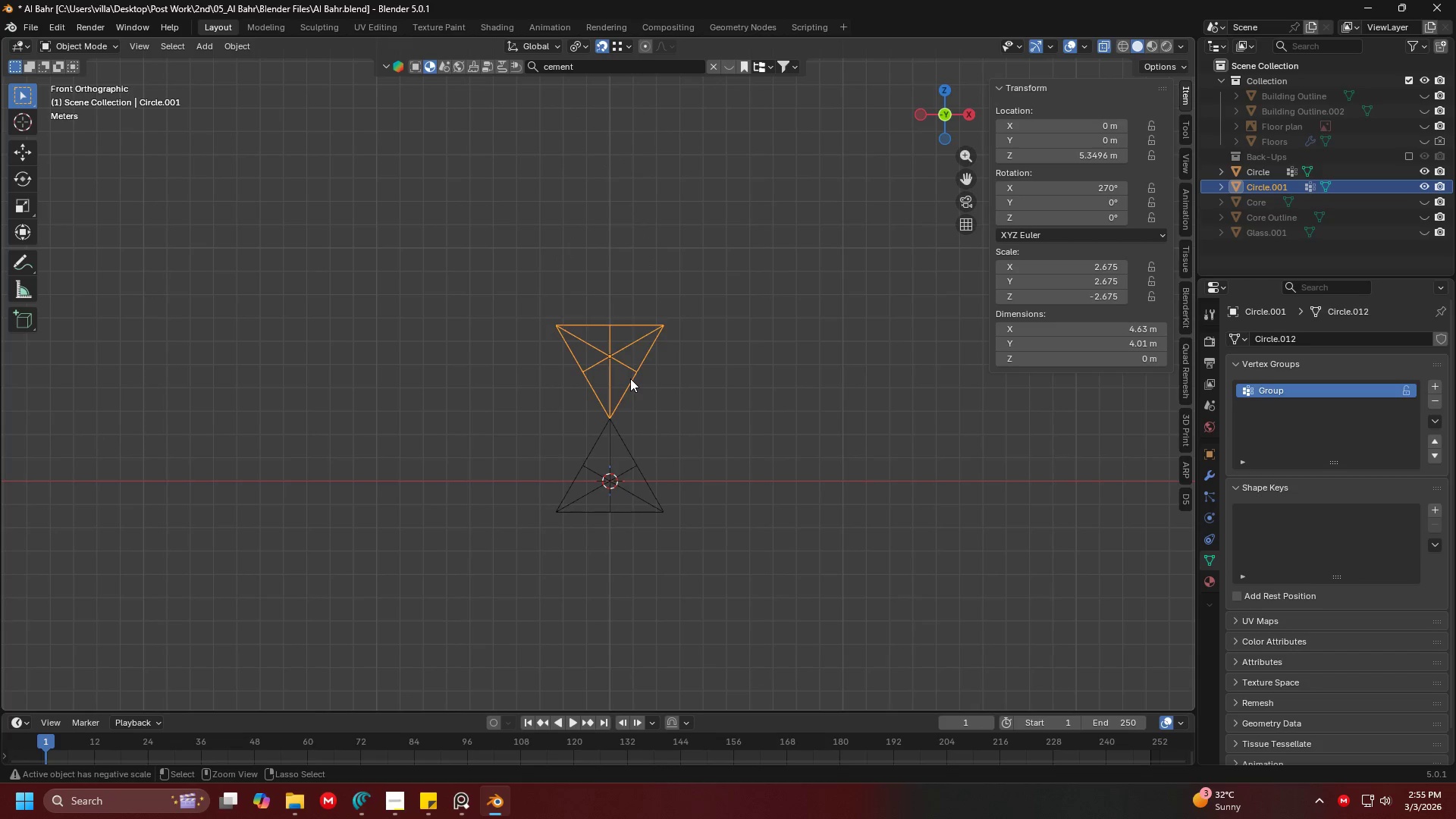 
key(Control+Z)
 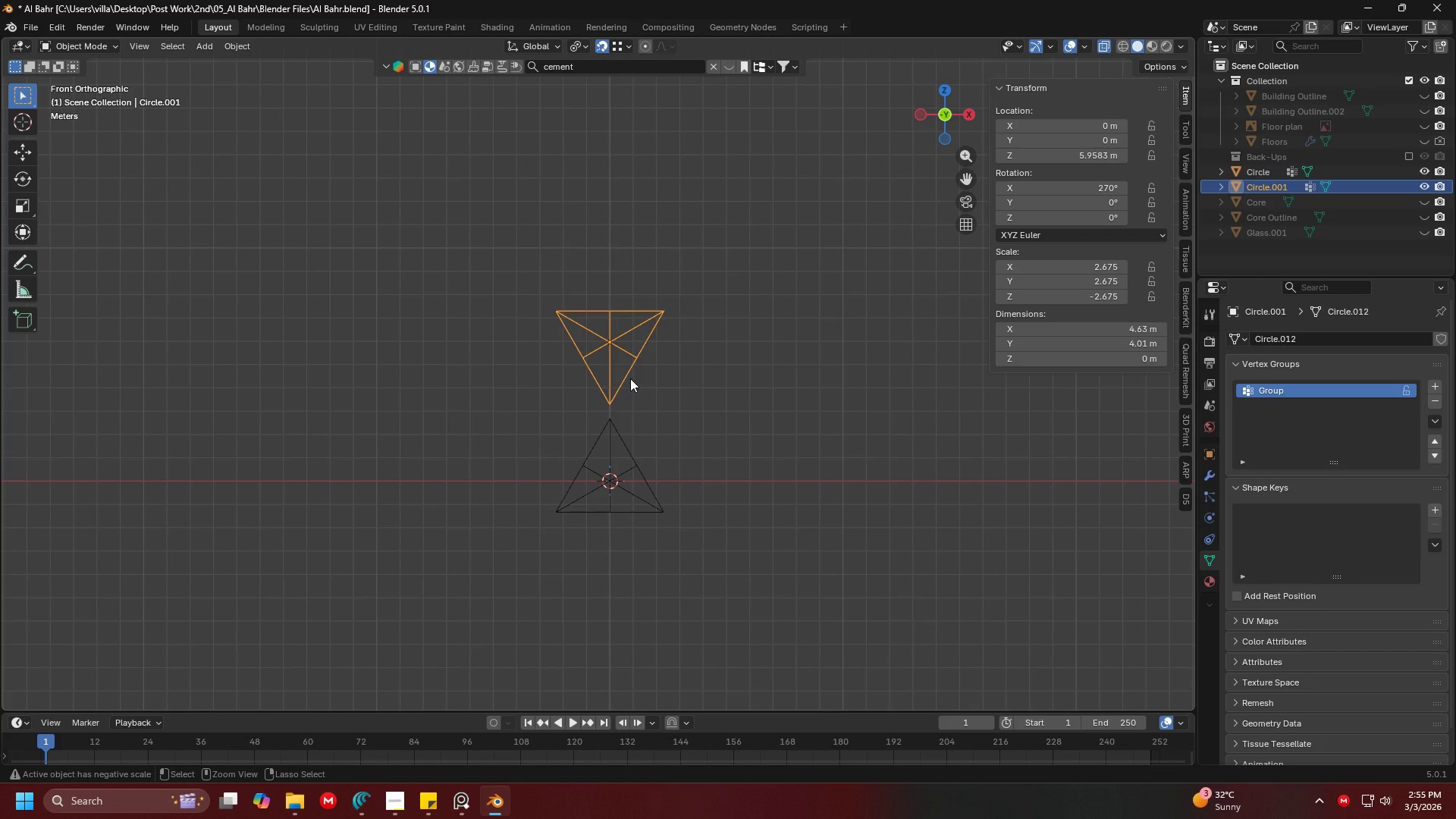 
key(Control+Z)
 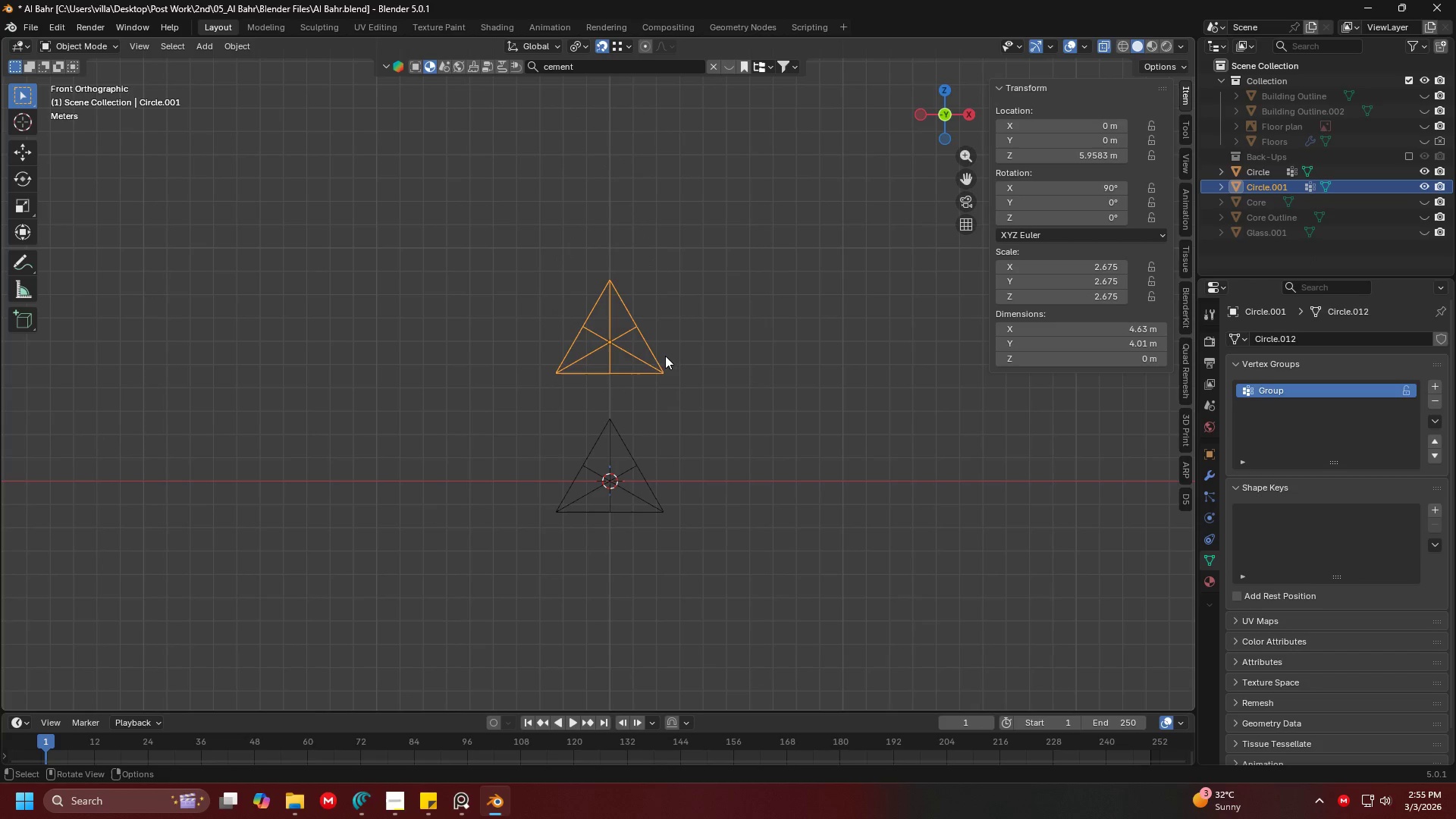 
double_click([639, 352])
 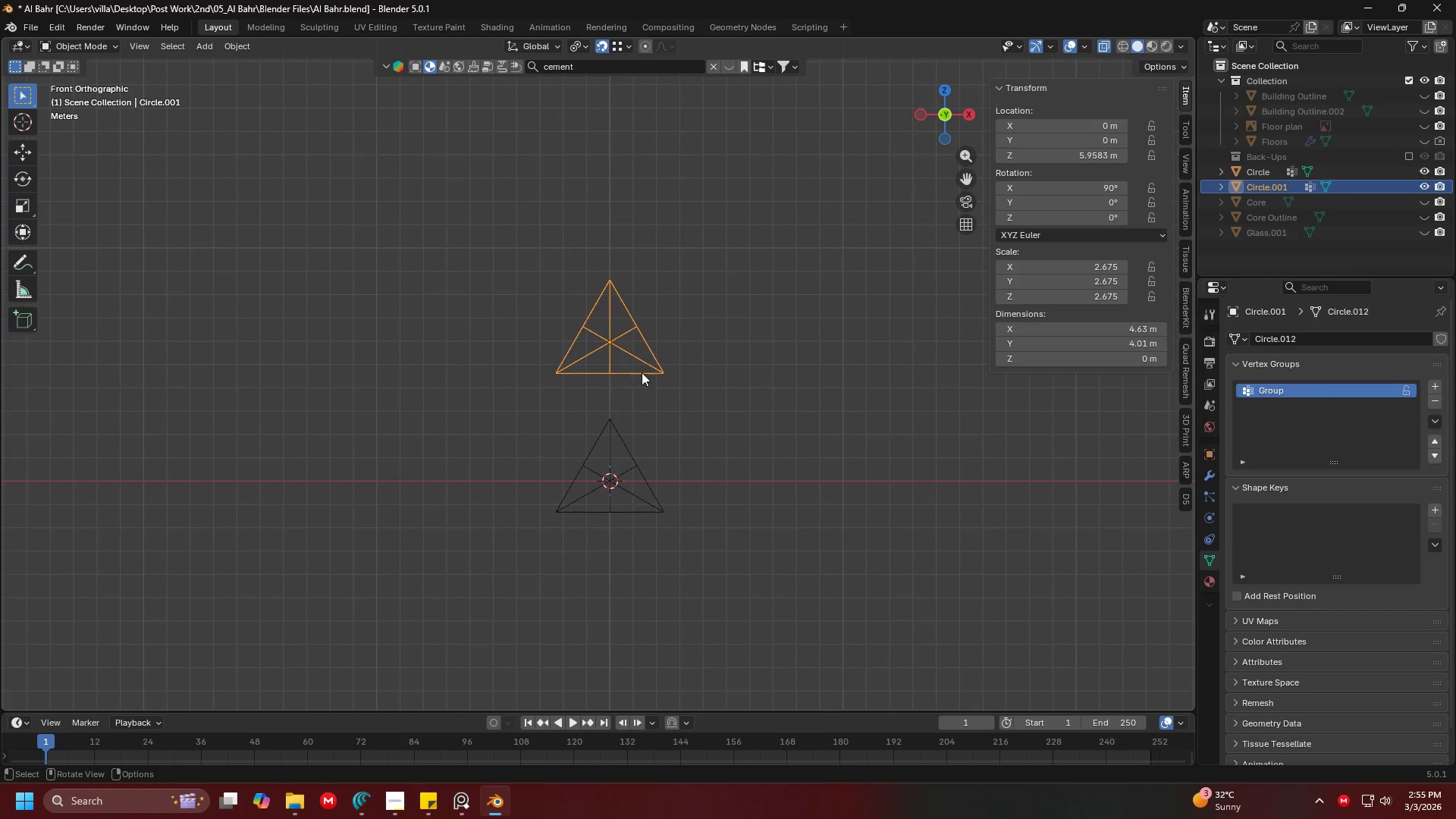 
key(Delete)
 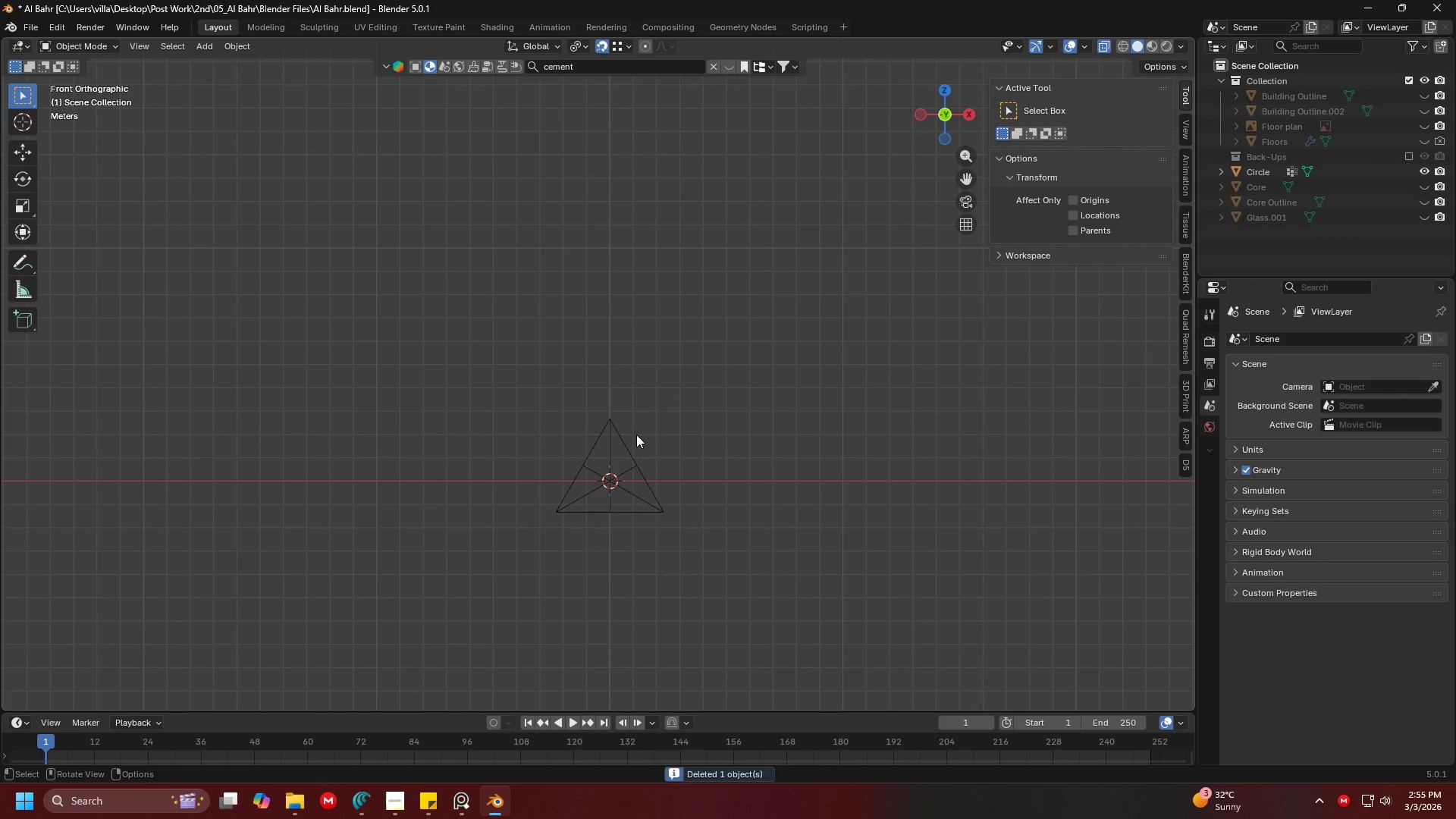 
key(Backspace)
 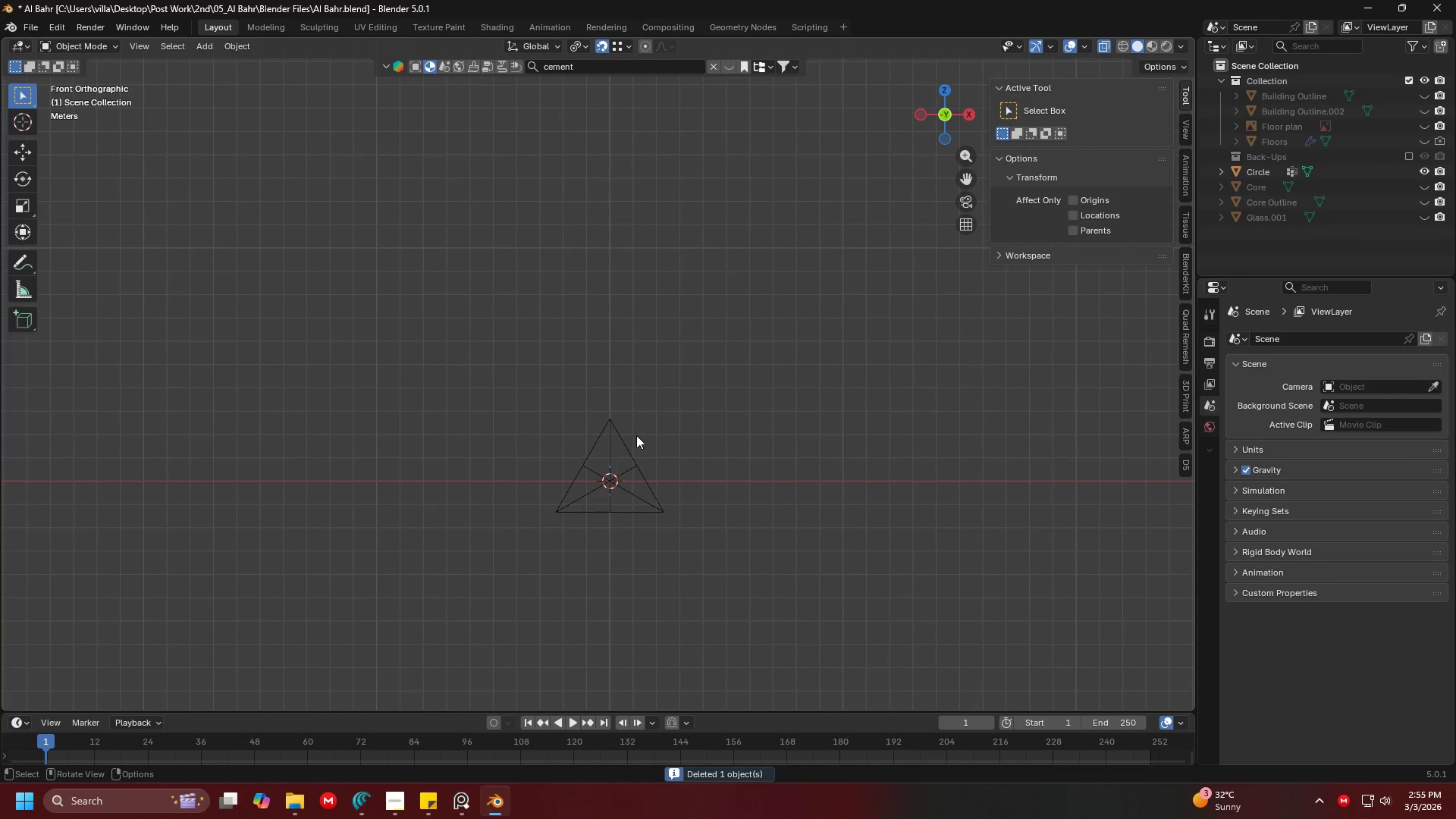 
left_click([636, 435])
 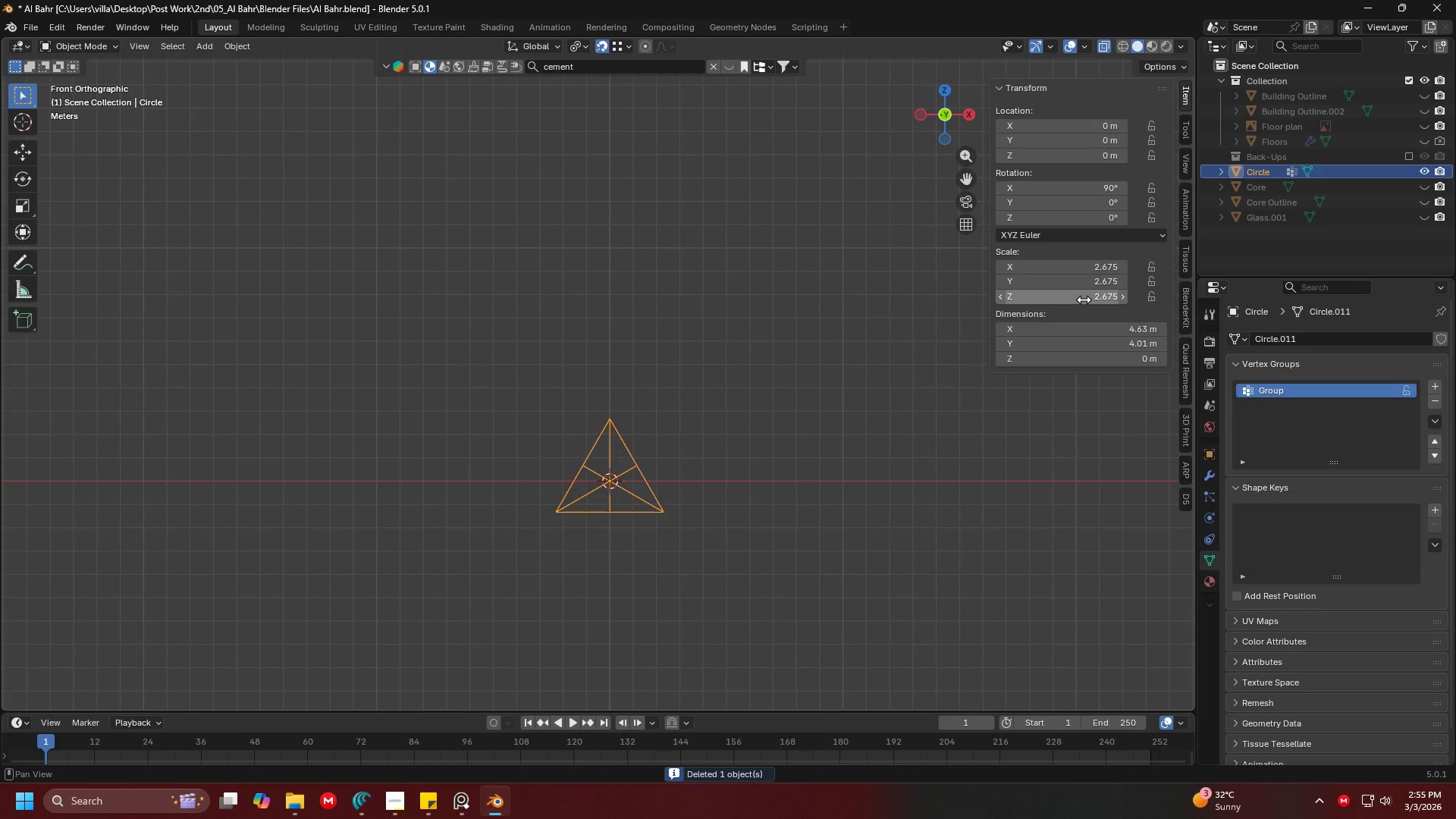 
left_click([1084, 300])
 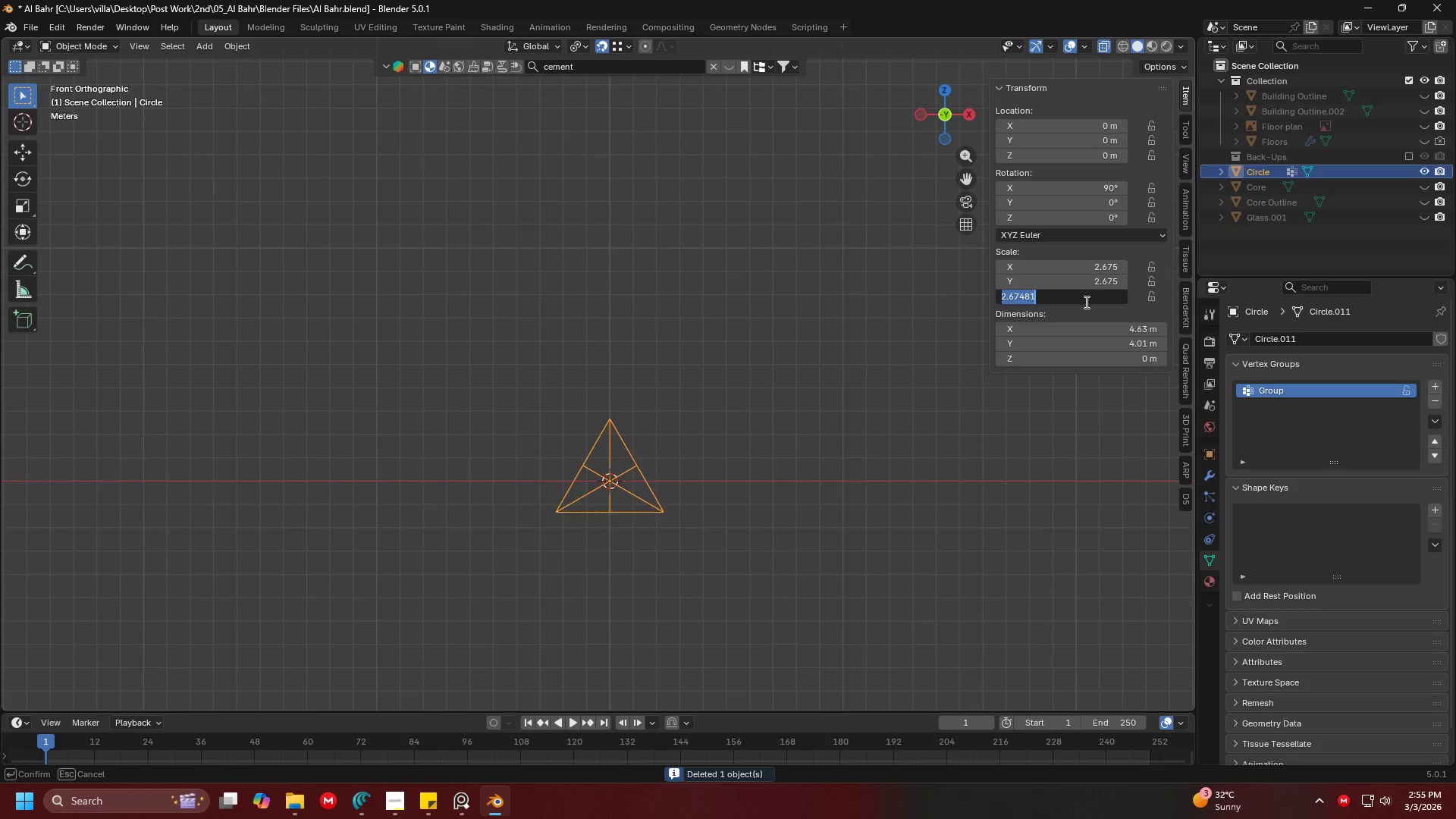 
key(Escape)
 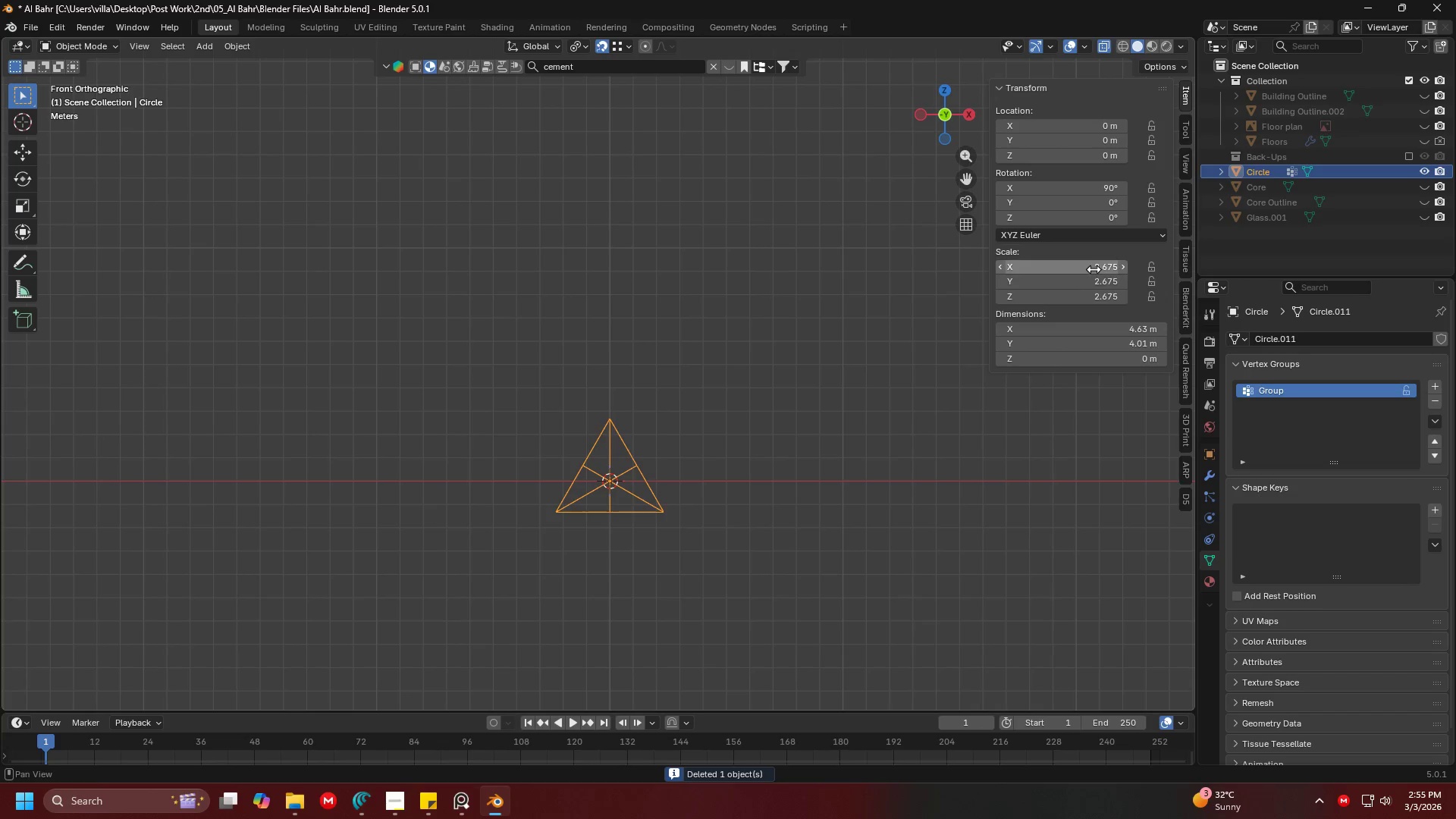 
left_click_drag(start_coordinate=[1094, 269], to_coordinate=[1091, 306])
 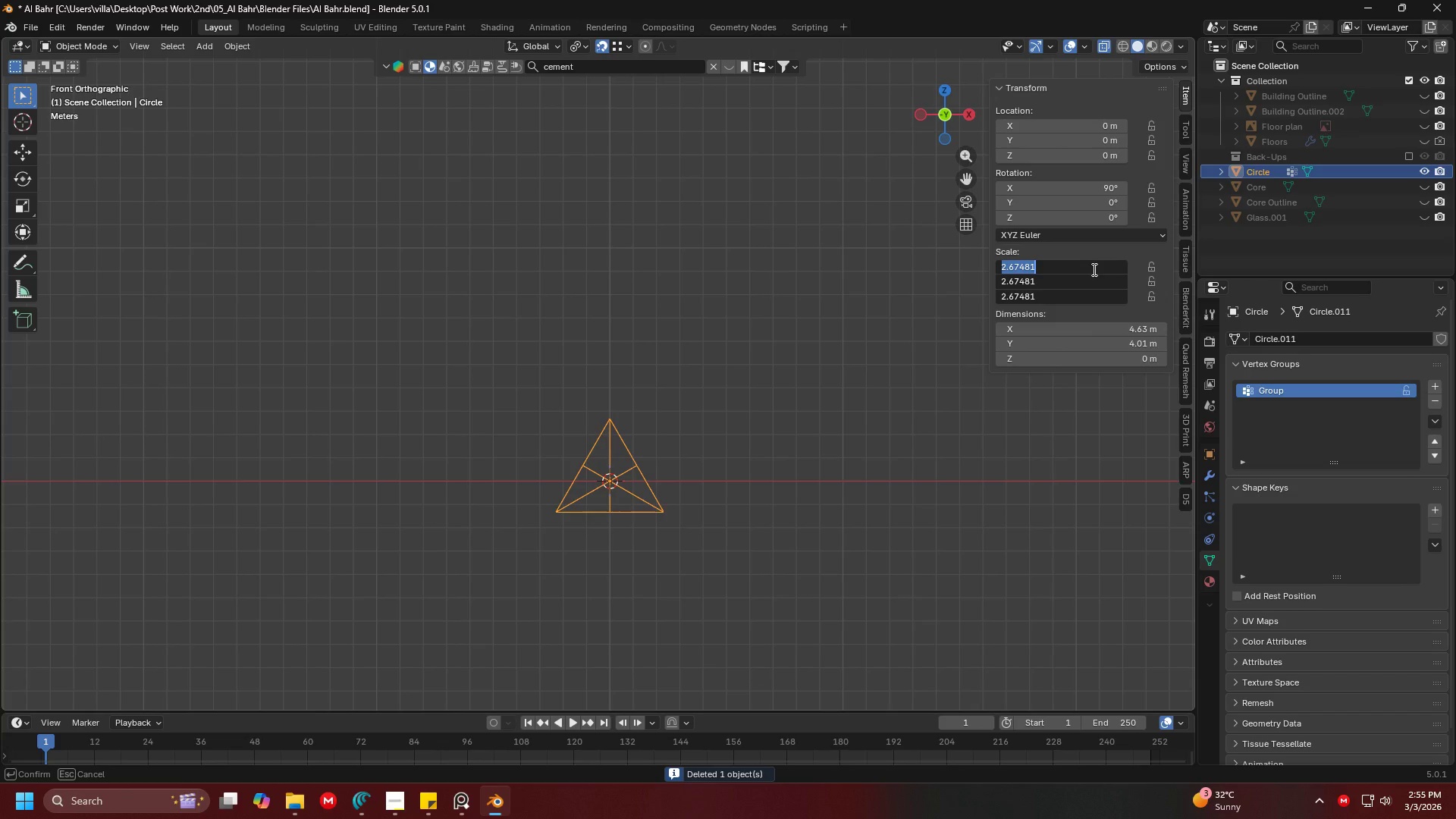 
type(2.6666667)
 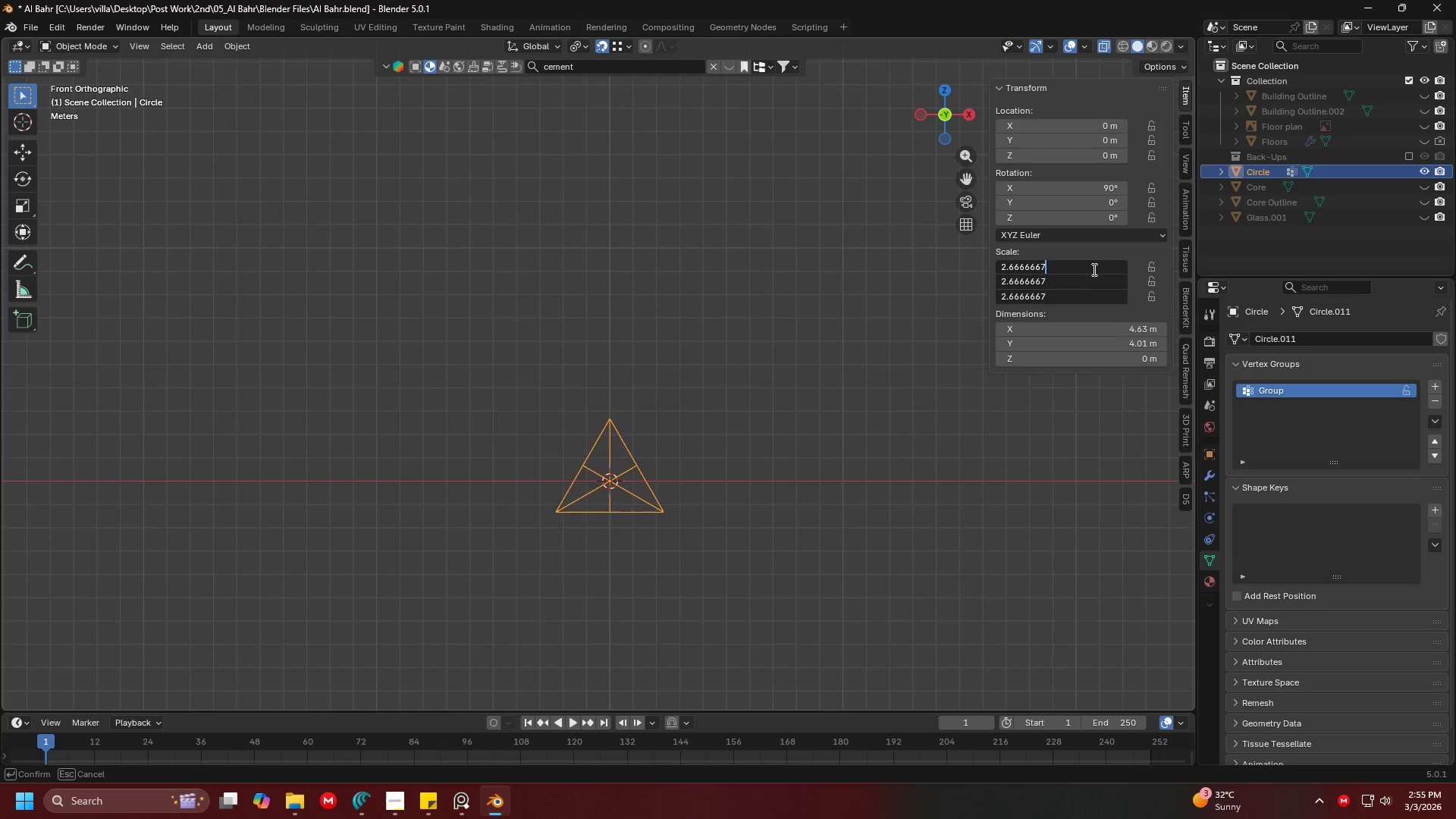 
key(Enter)
 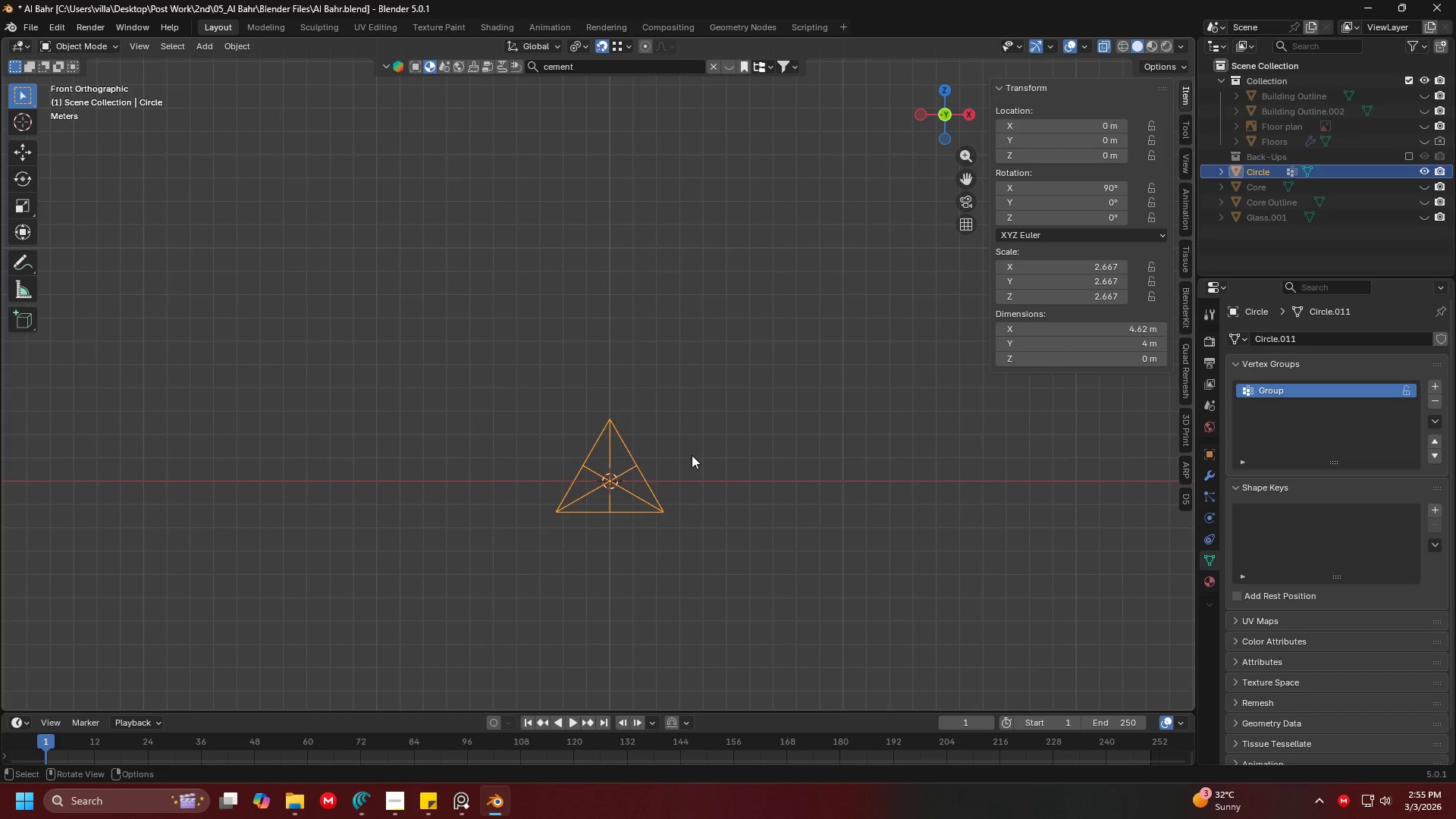 
double_click([633, 512])
 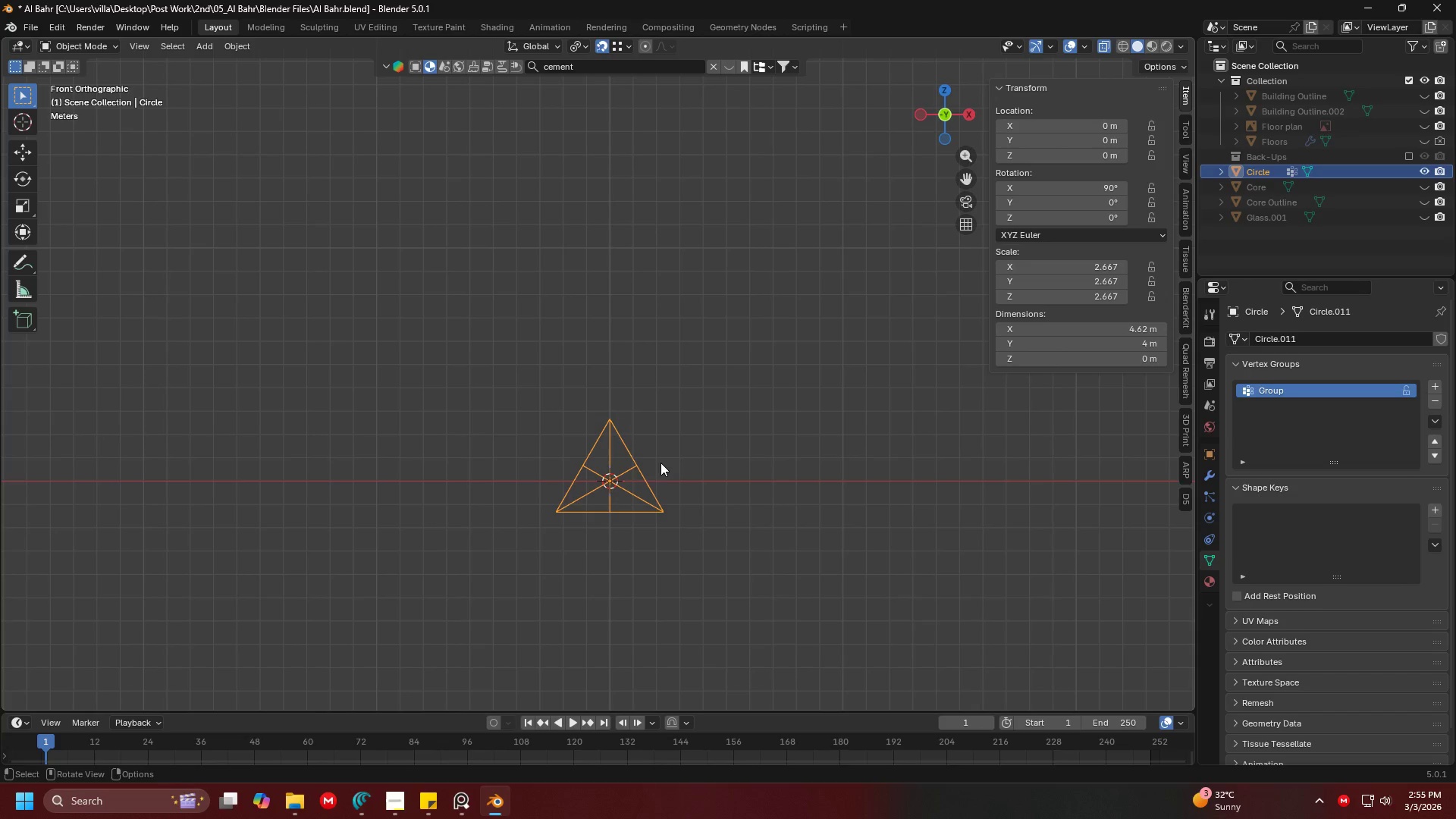 
hold_key(key=ShiftLeft, duration=0.48)
 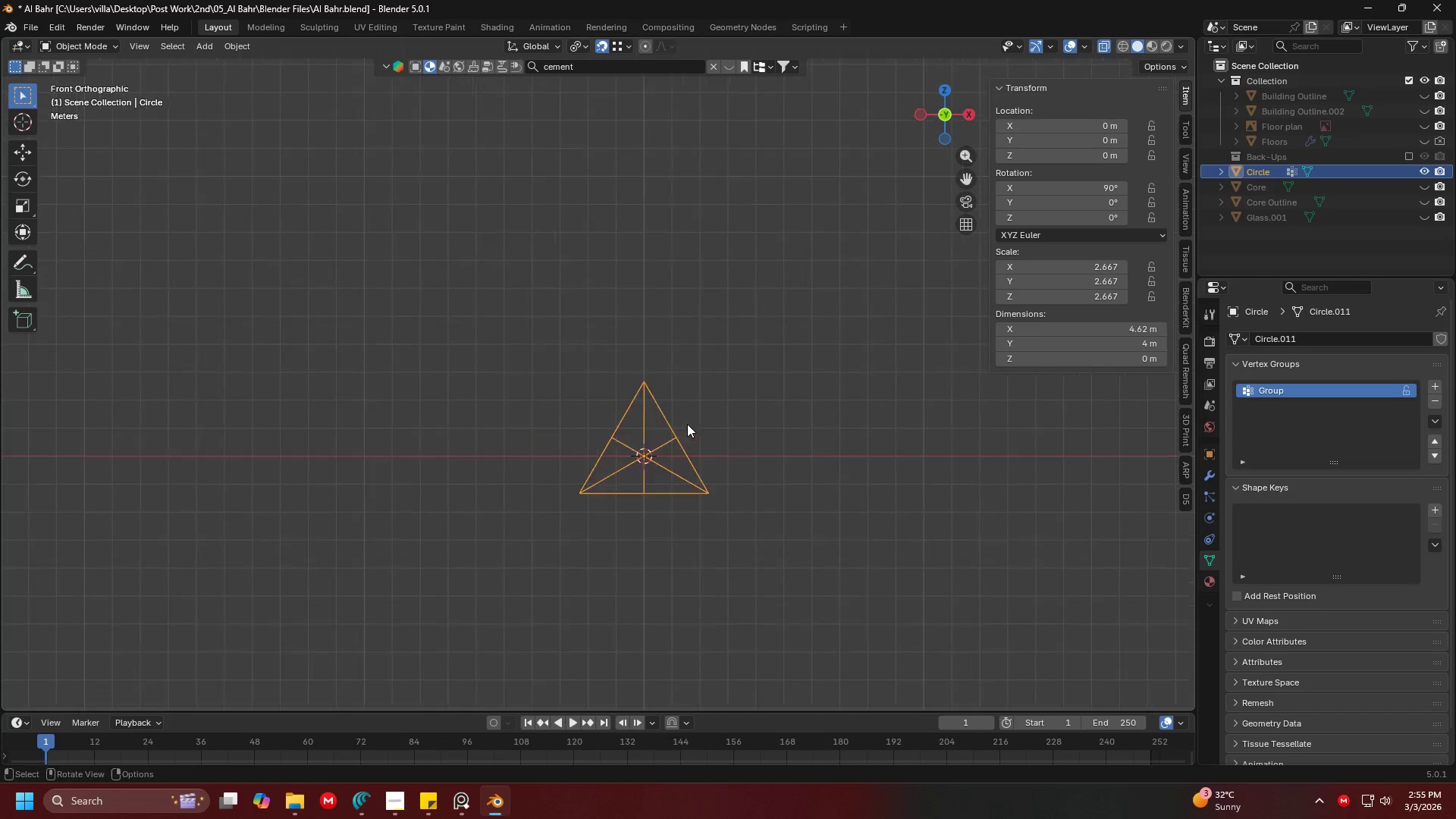 
hold_key(key=ShiftLeft, duration=0.7)
 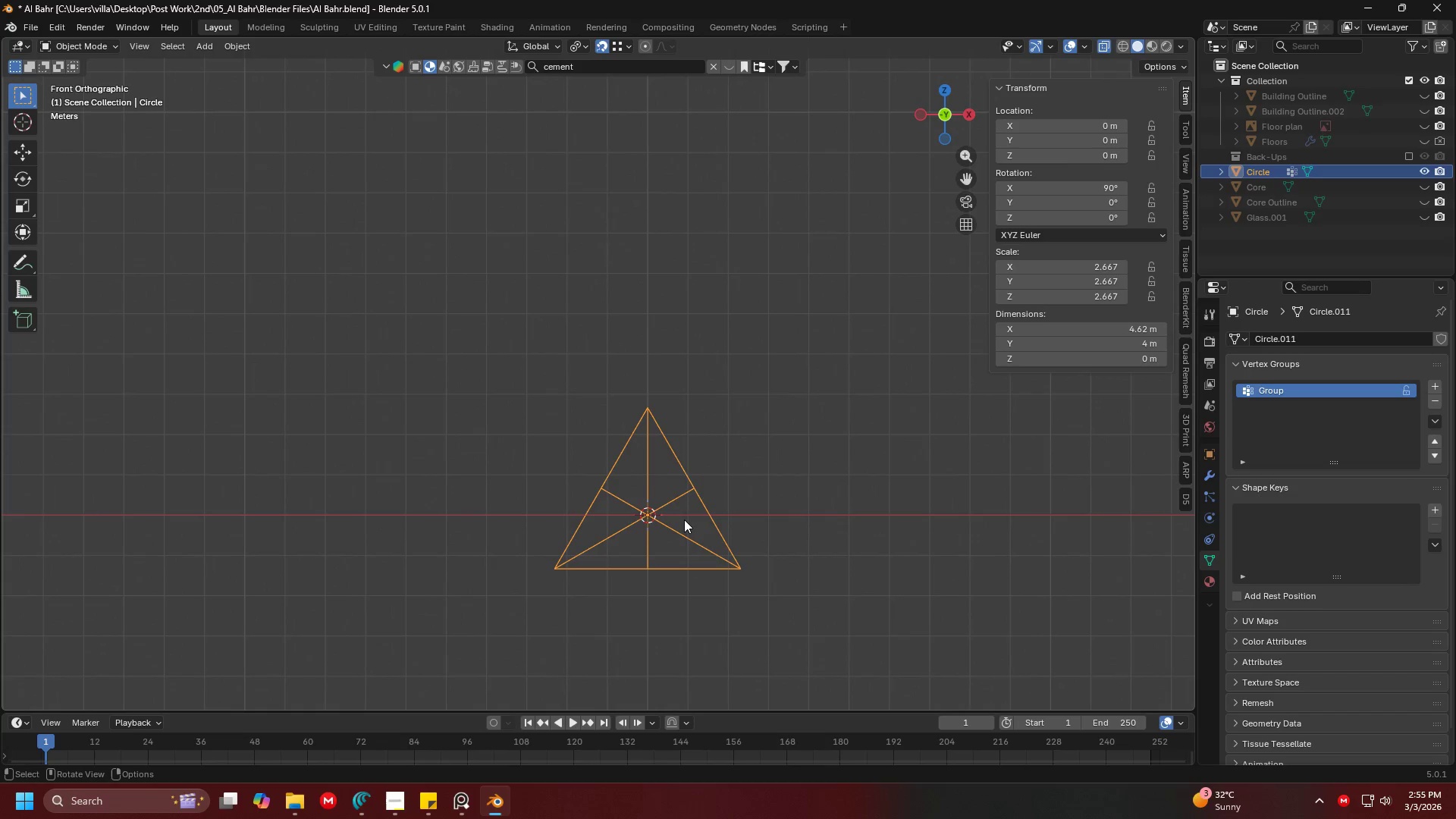 
scroll: coordinate [687, 424], scroll_direction: up, amount: 4.0
 